 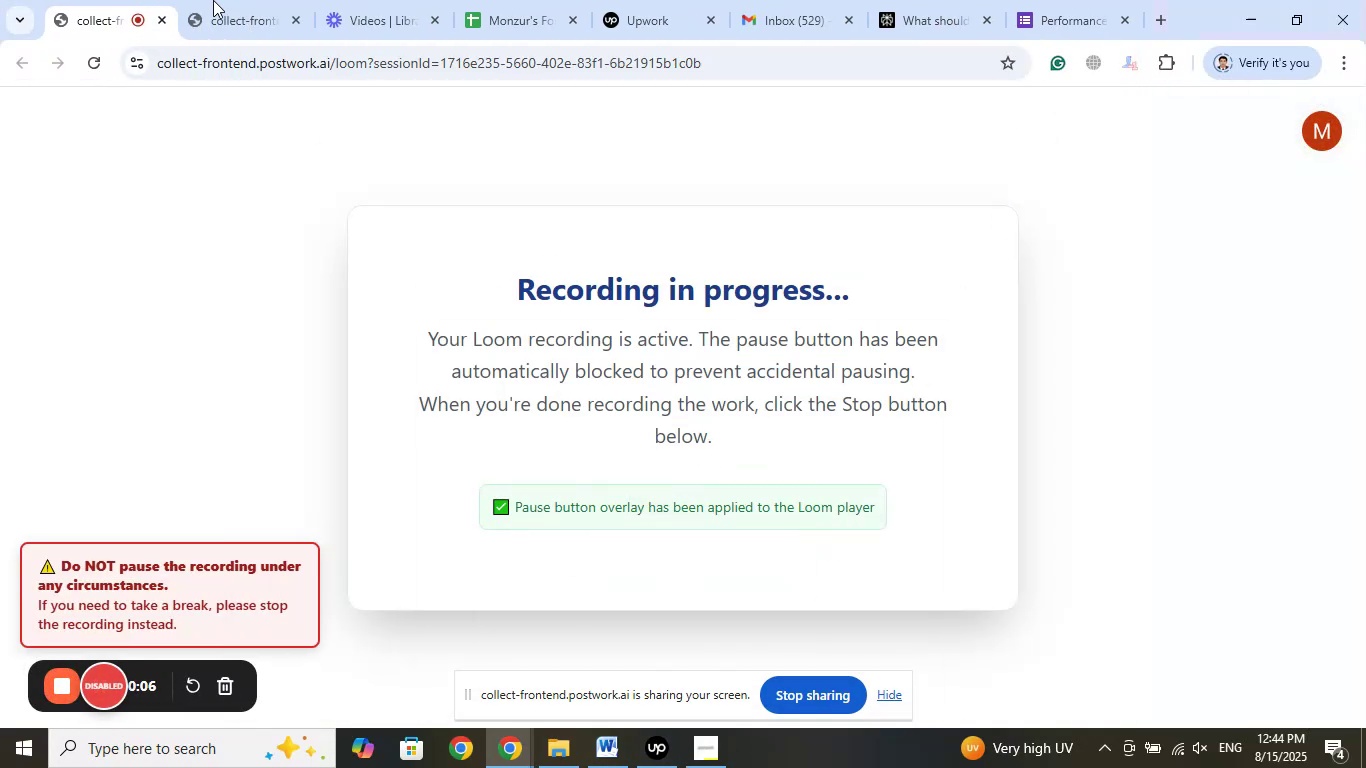 
left_click([244, 0])
 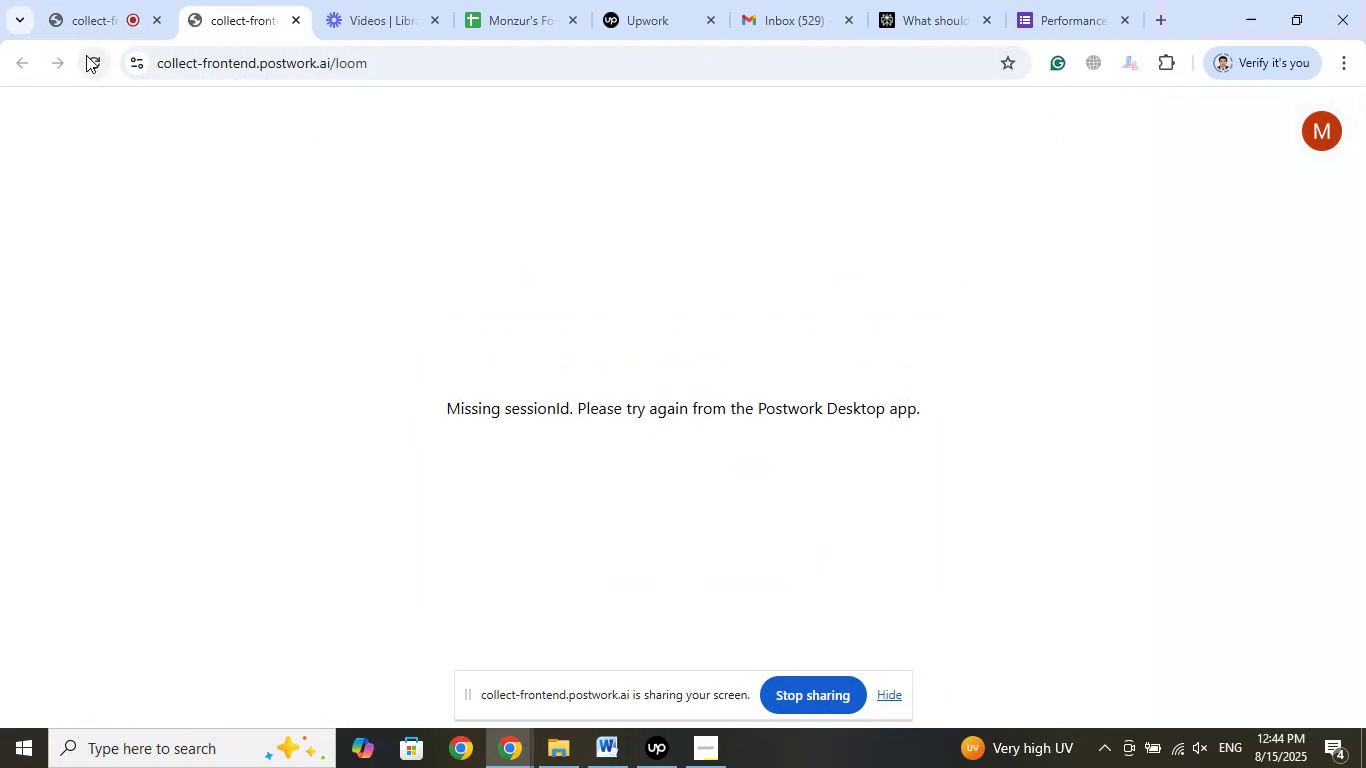 
left_click([98, 58])
 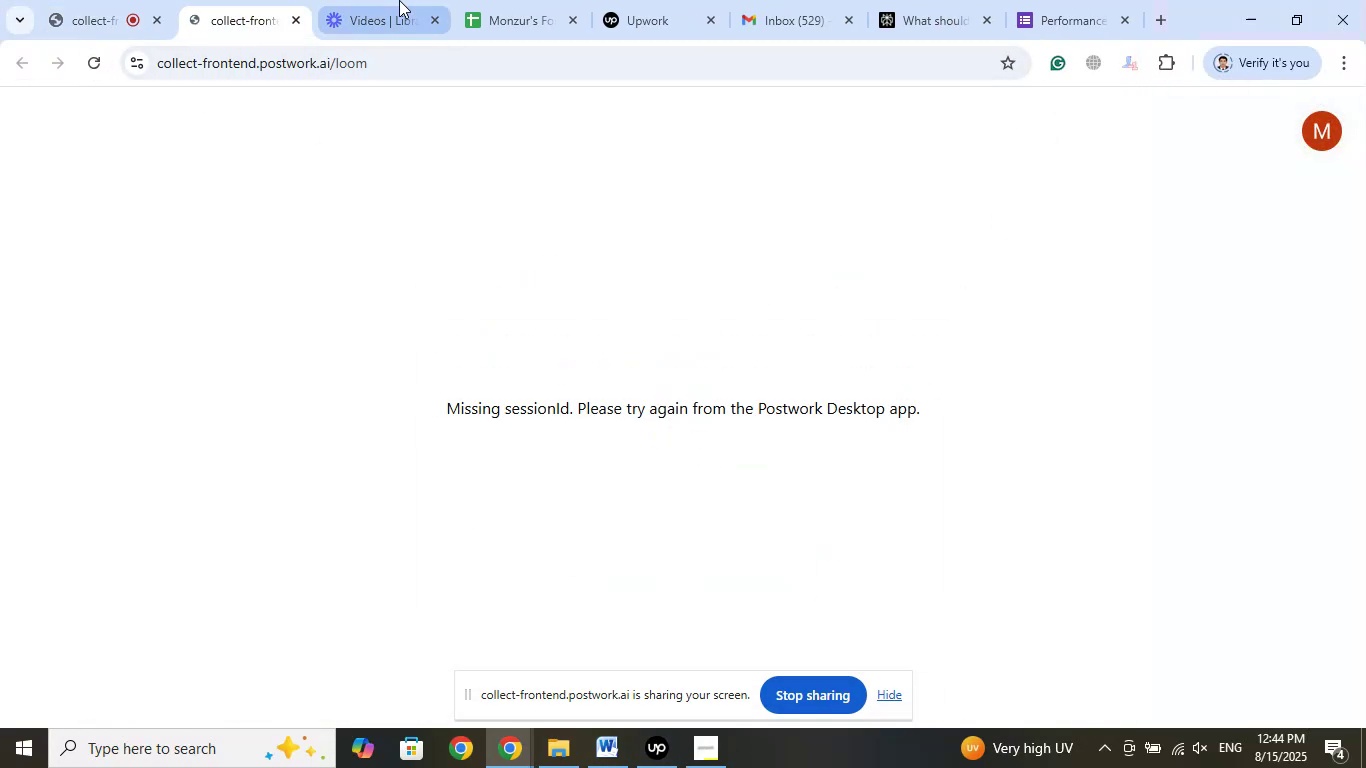 
left_click([399, 0])
 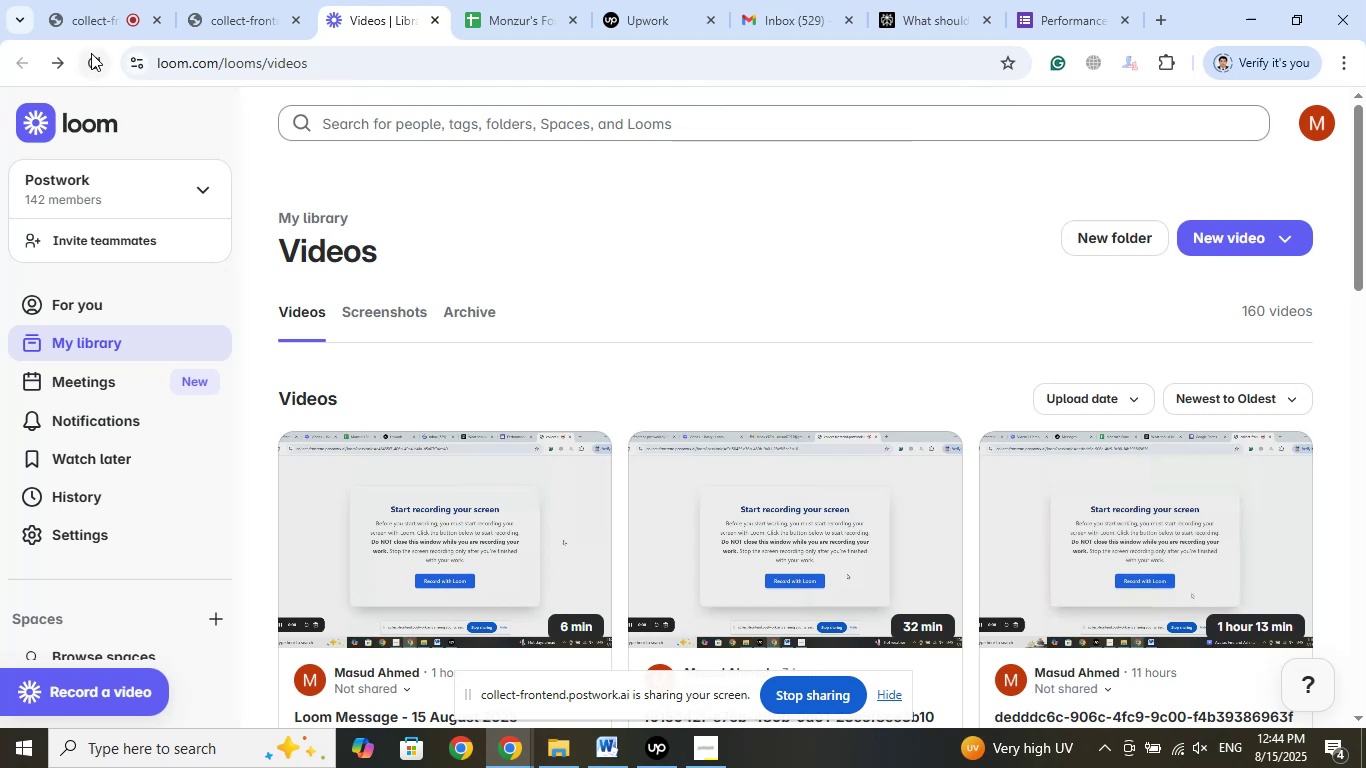 
left_click([96, 57])
 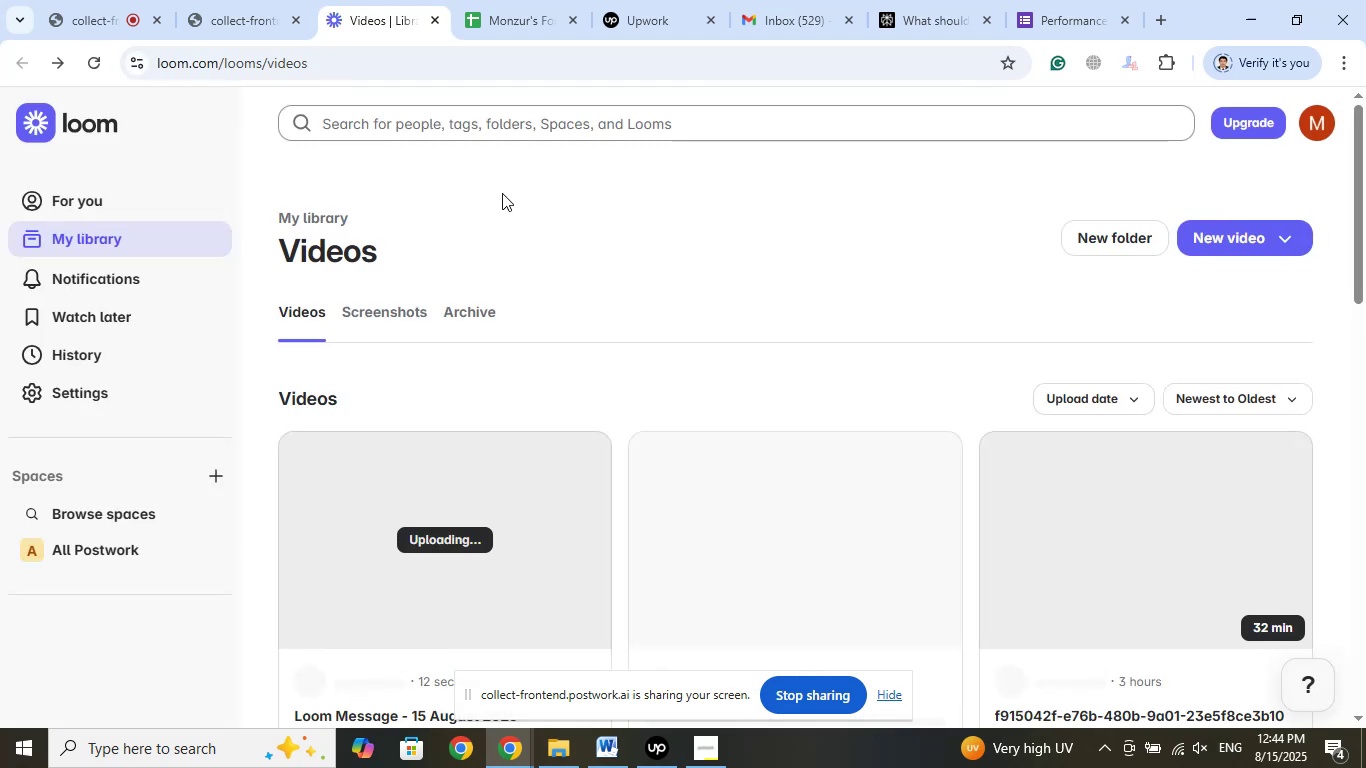 
wait(10.56)
 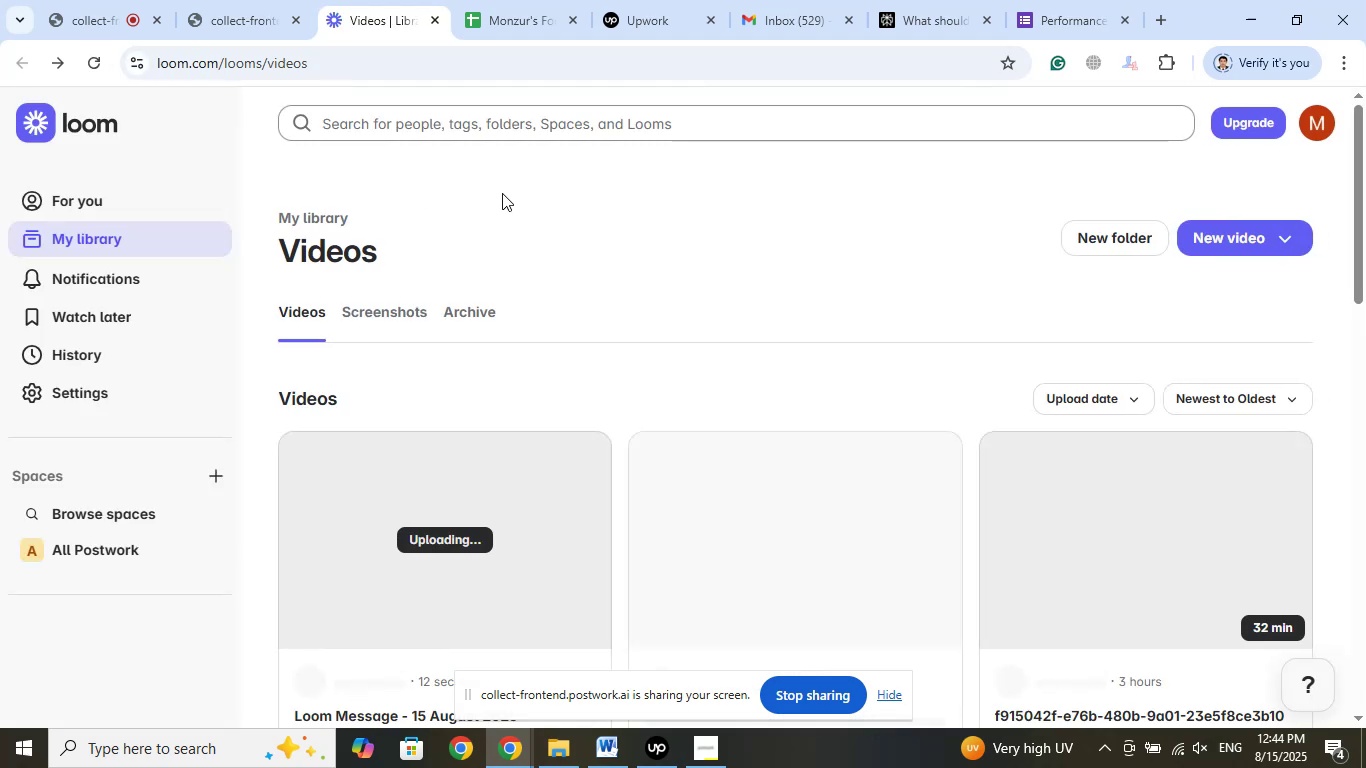 
scroll: coordinate [759, 315], scroll_direction: down, amount: 1.0
 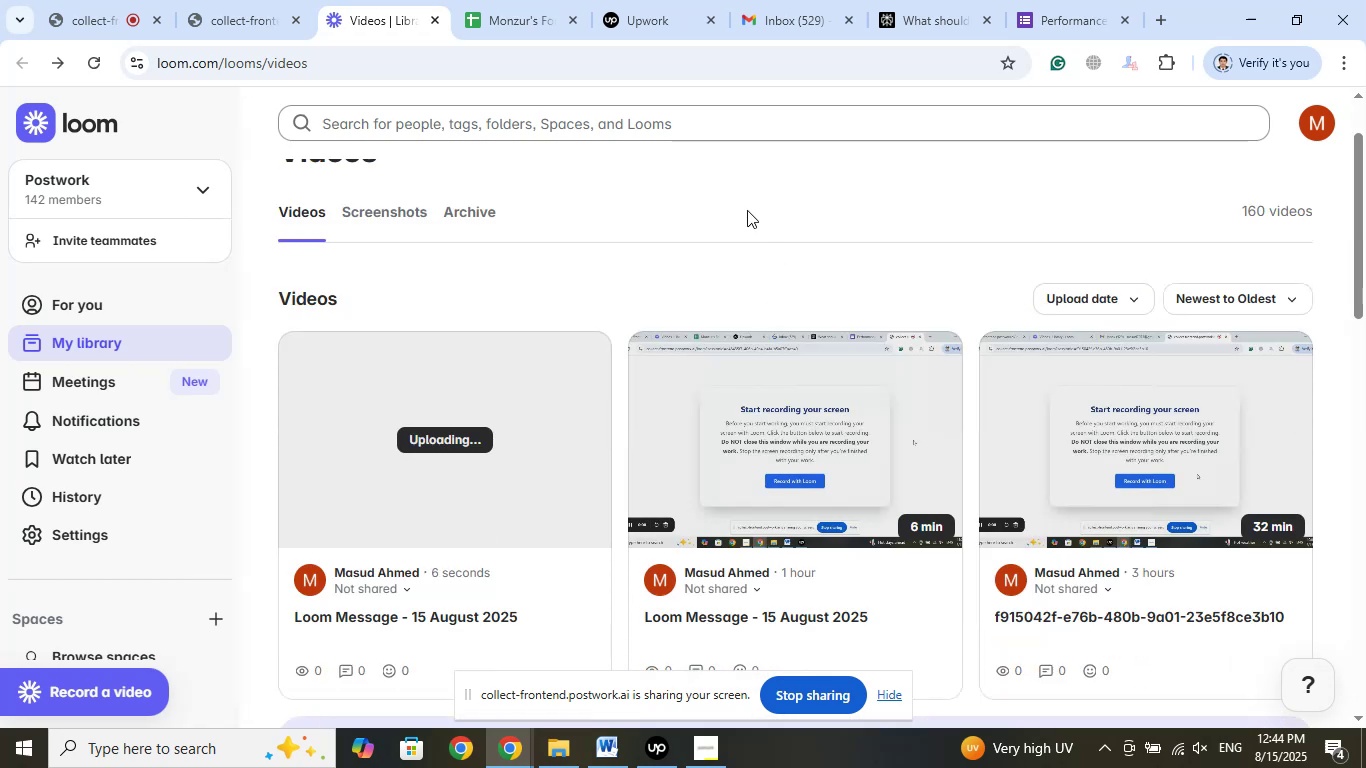 
left_click([1087, 0])
 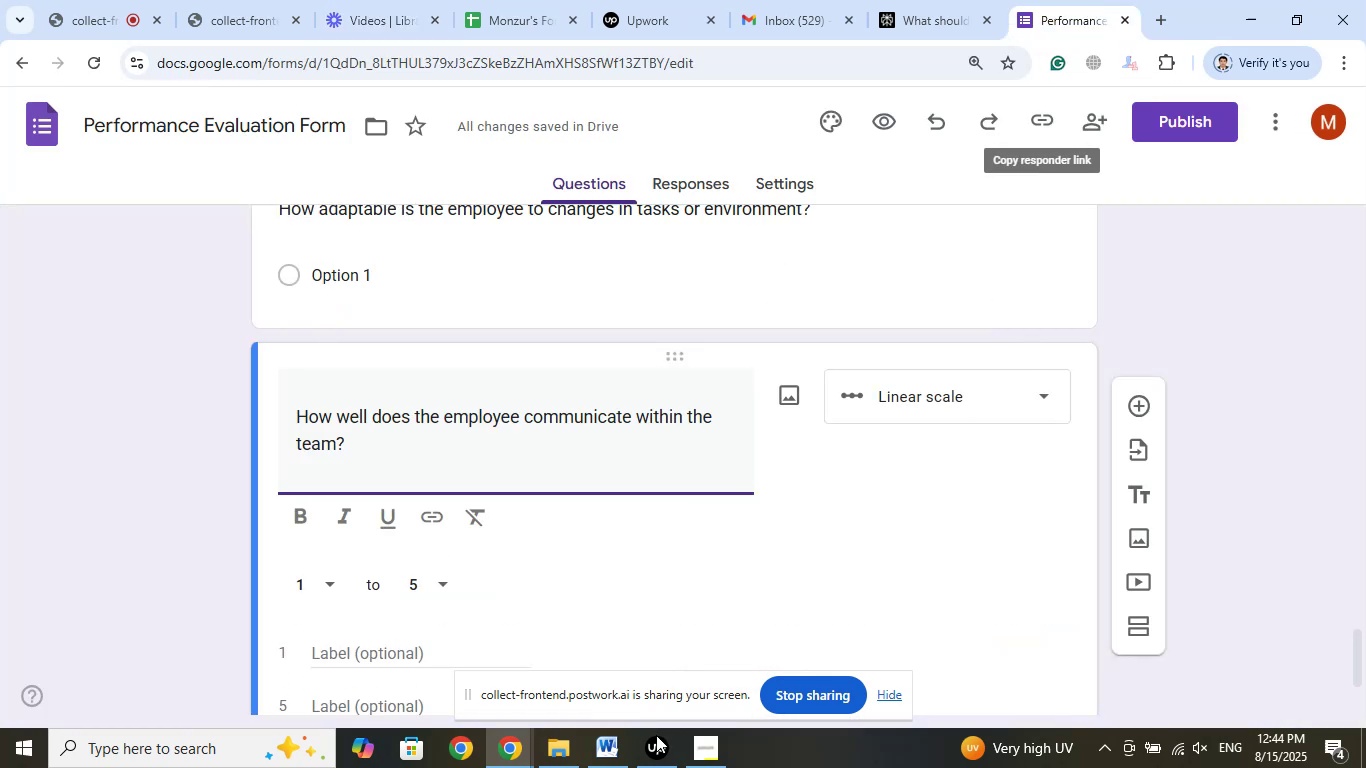 
left_click([655, 745])
 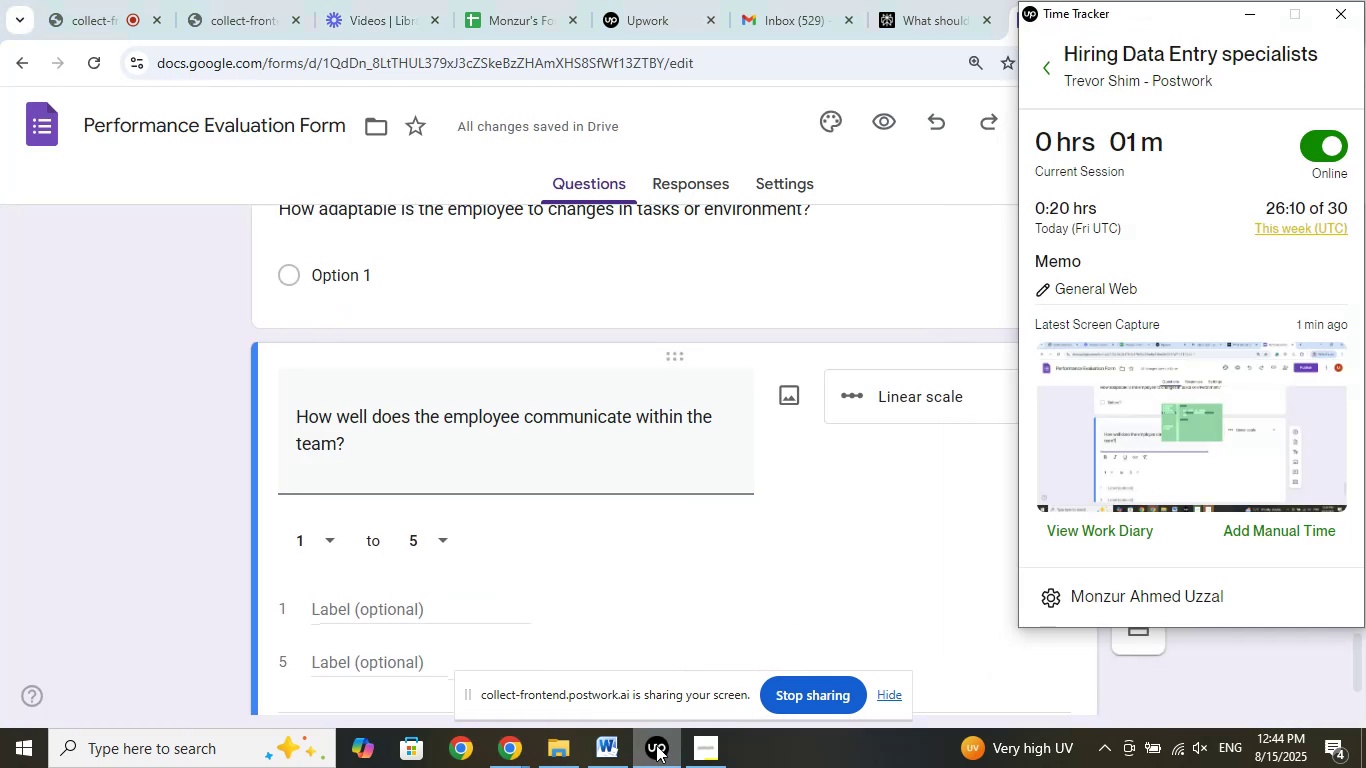 
left_click([656, 745])
 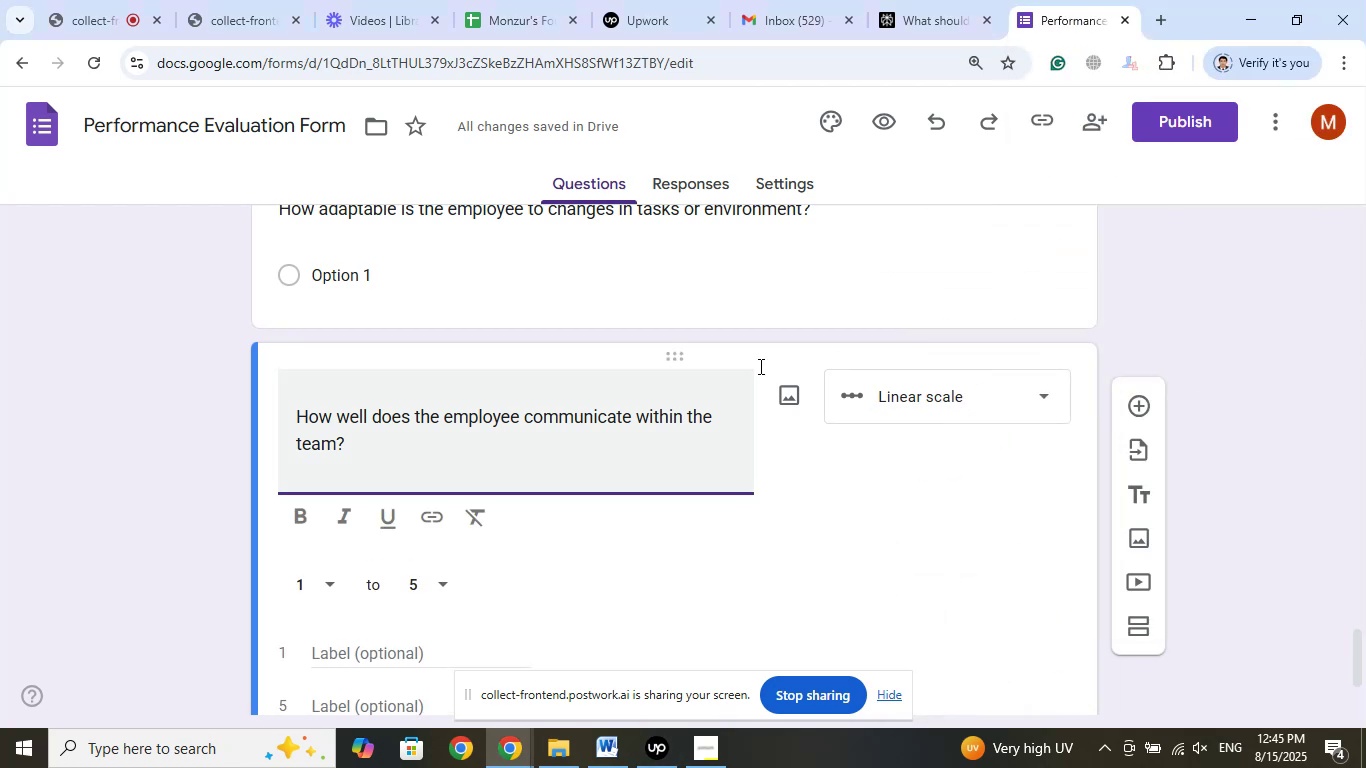 
left_click([951, 5])
 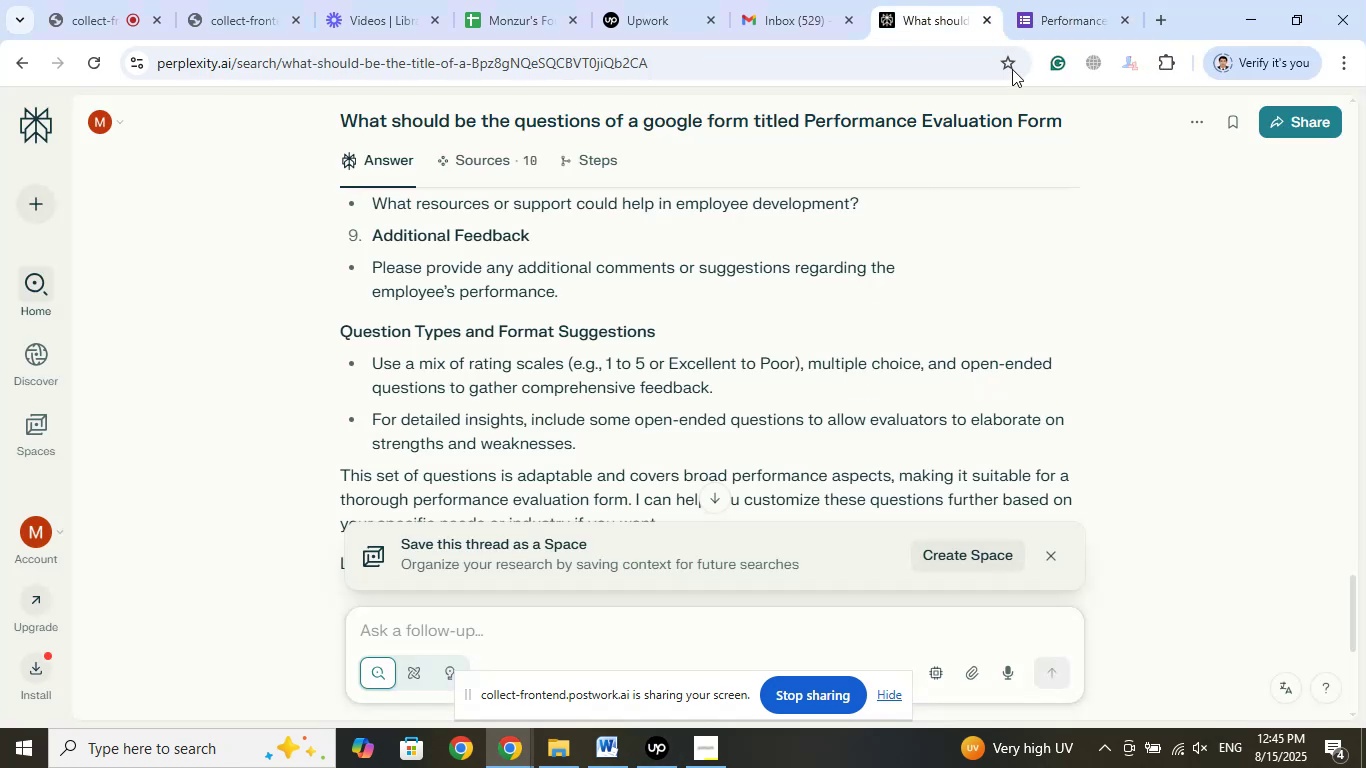 
left_click([1060, 0])
 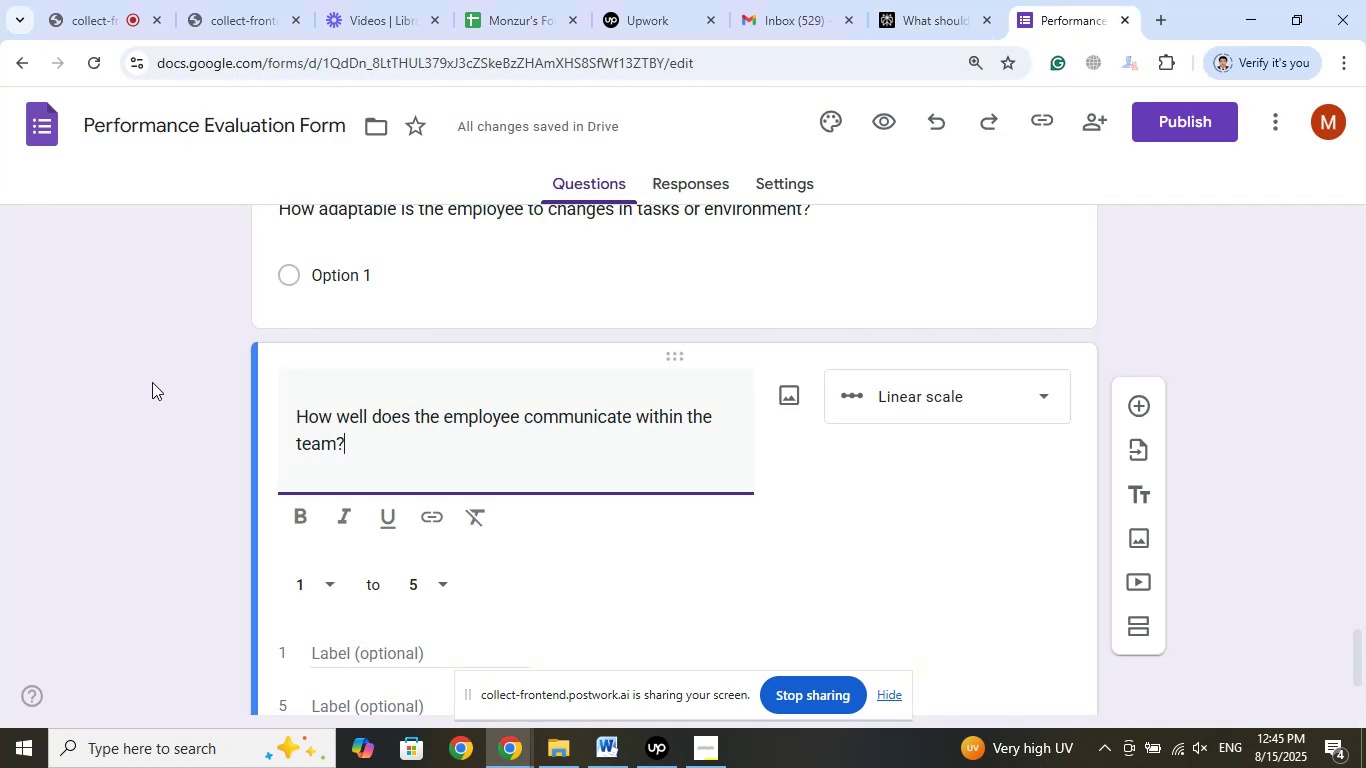 
left_click([943, 0])
 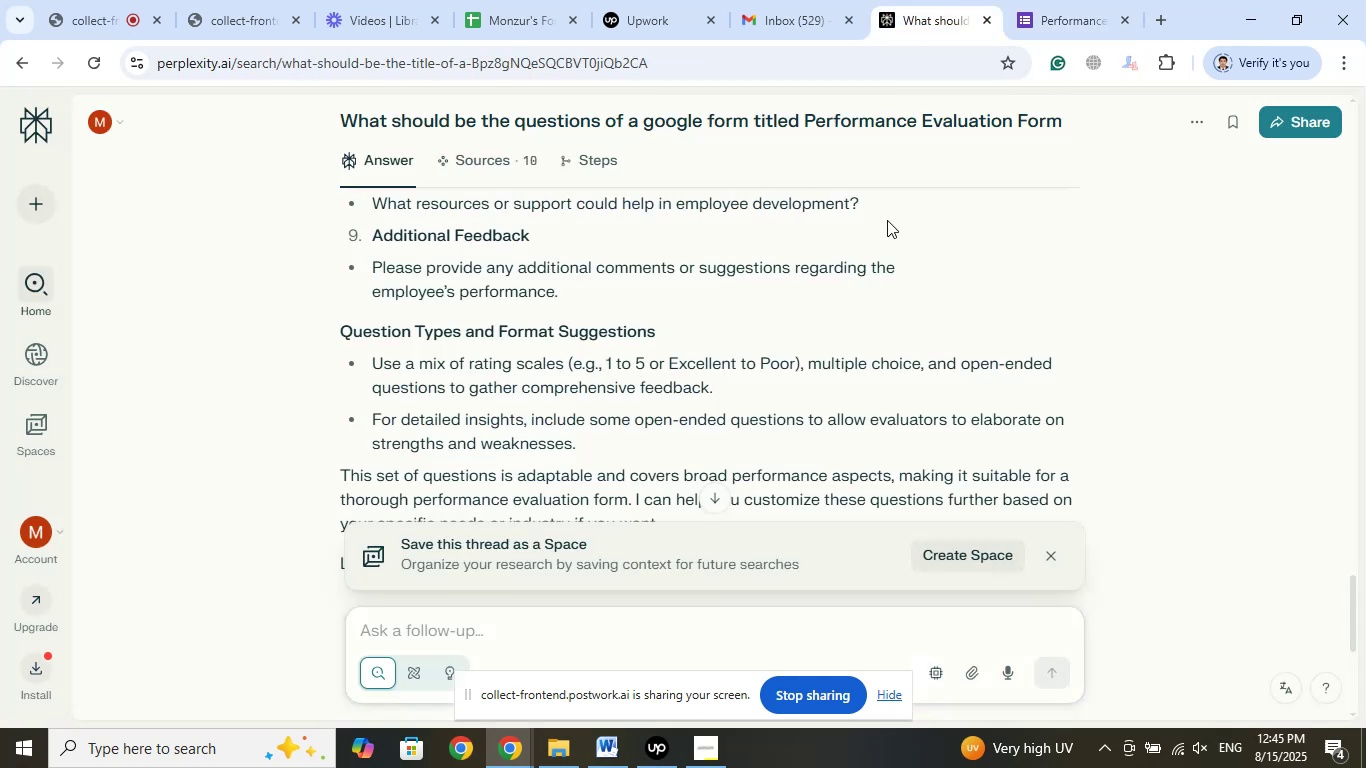 
left_click([1074, 0])
 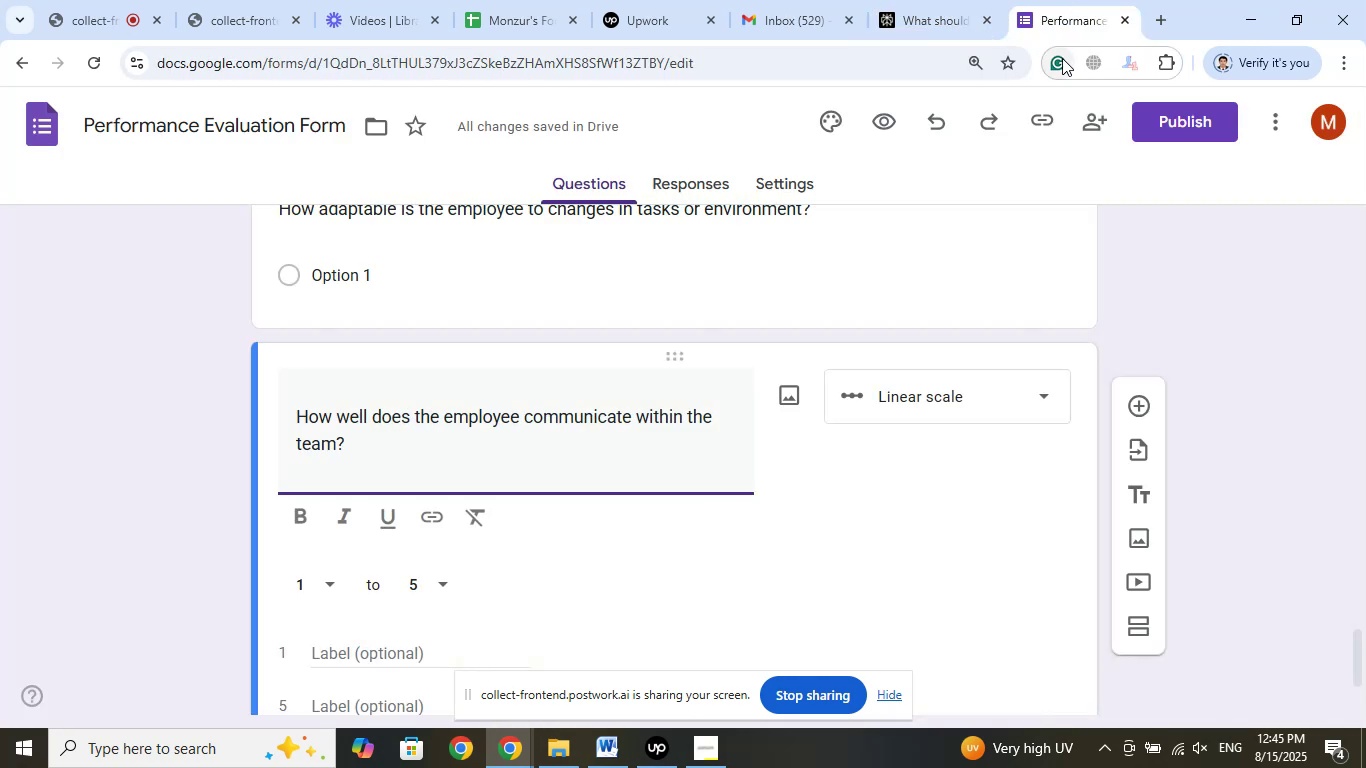 
scroll: coordinate [815, 379], scroll_direction: up, amount: 7.0
 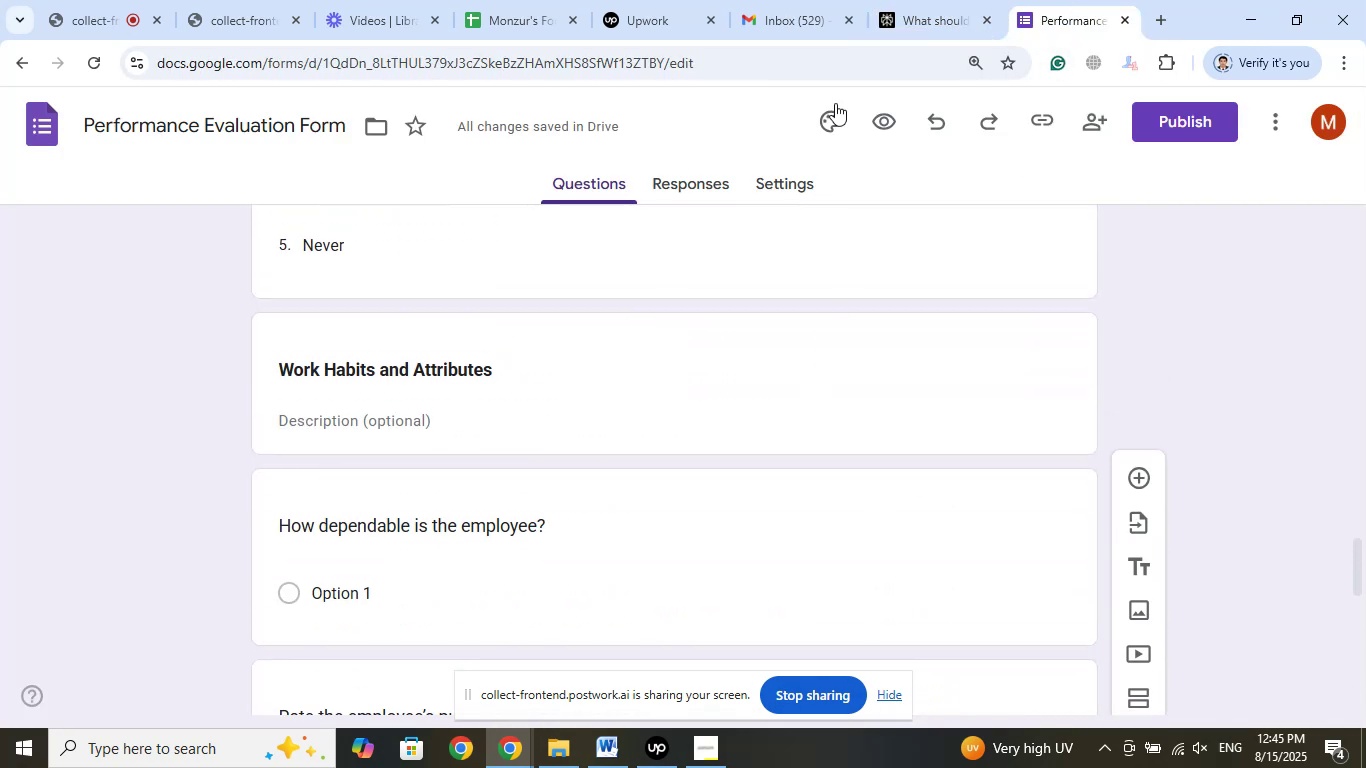 
left_click([900, 16])
 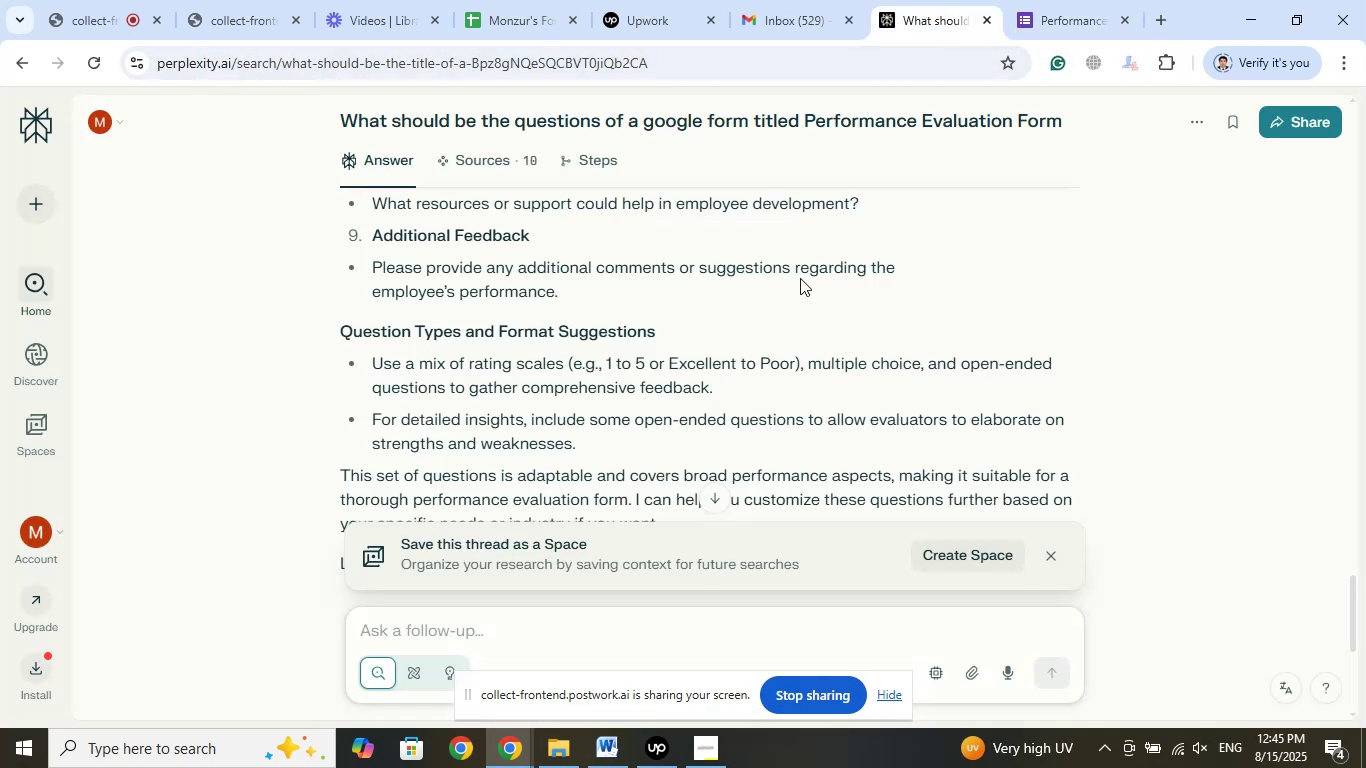 
scroll: coordinate [795, 369], scroll_direction: up, amount: 5.0
 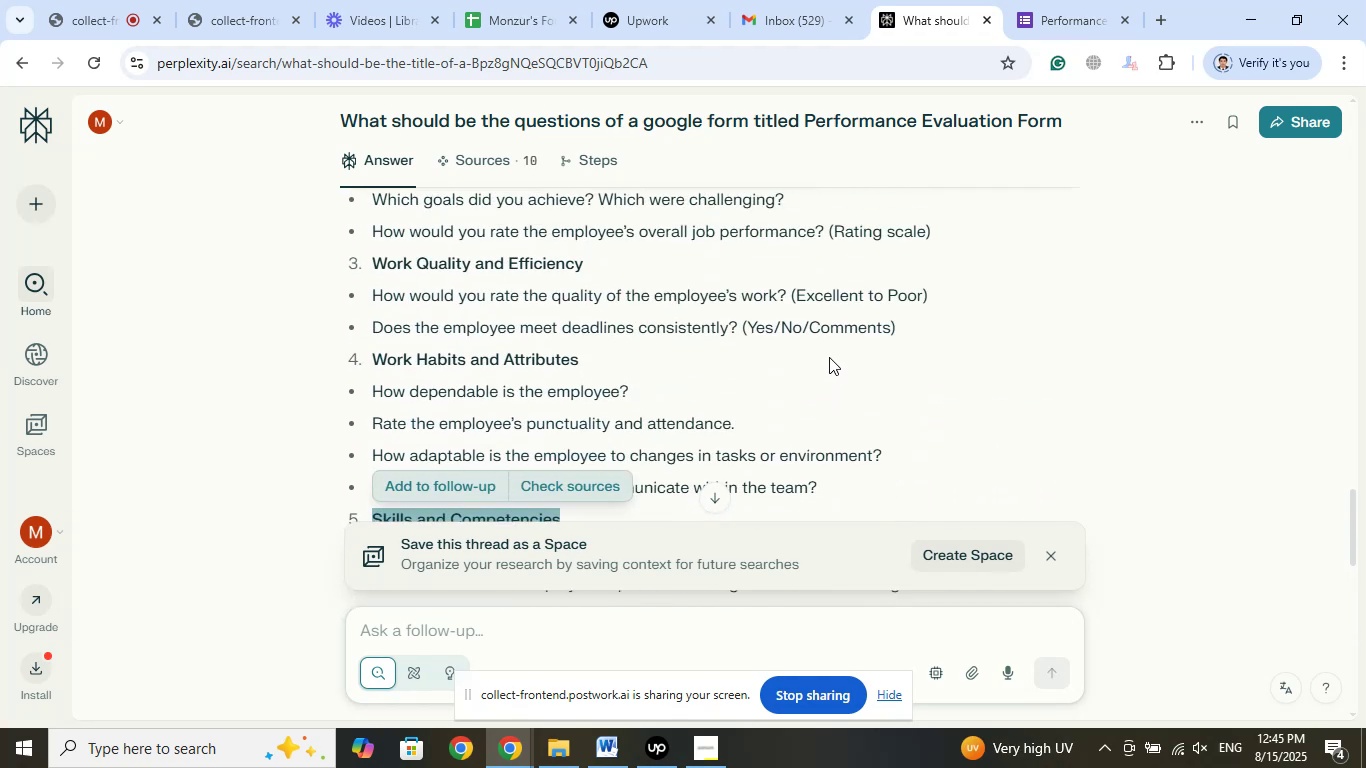 
scroll: coordinate [864, 351], scroll_direction: down, amount: 1.0
 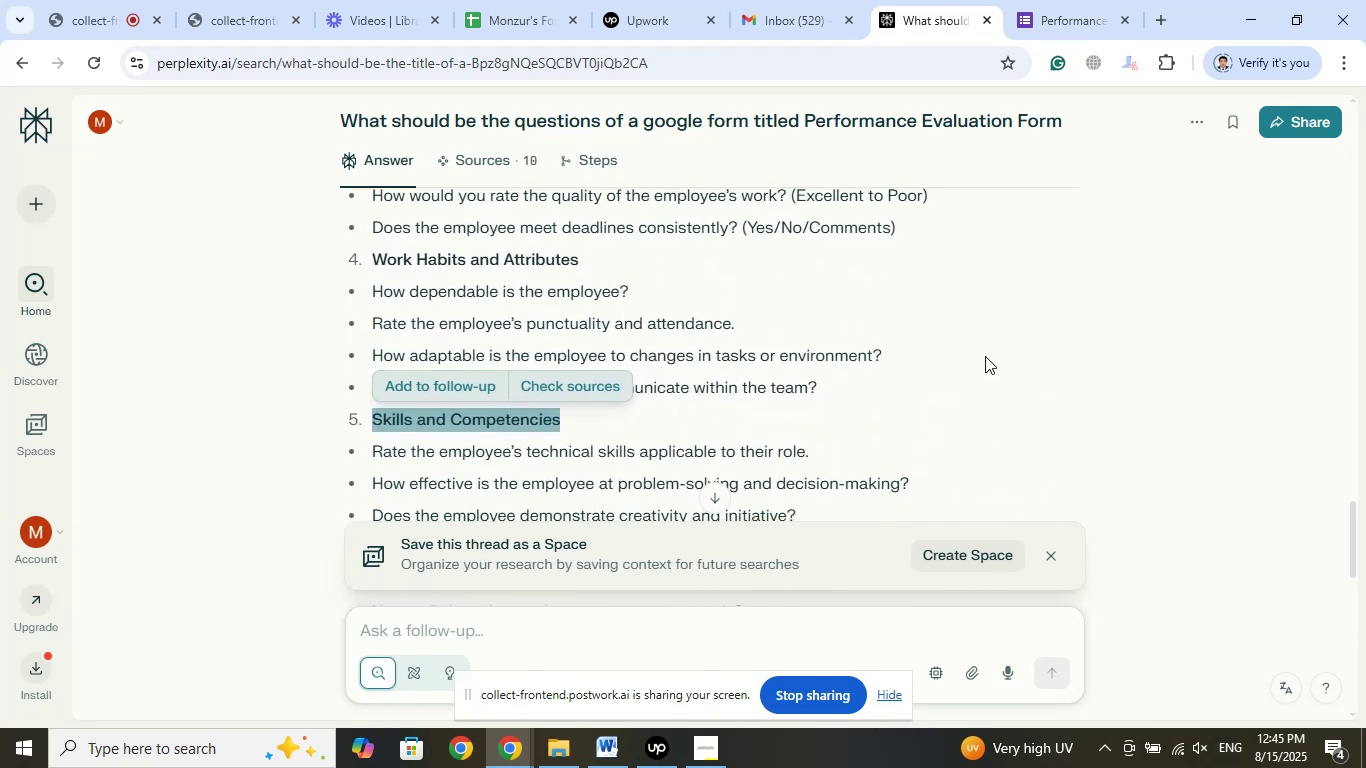 
left_click([1058, 0])
 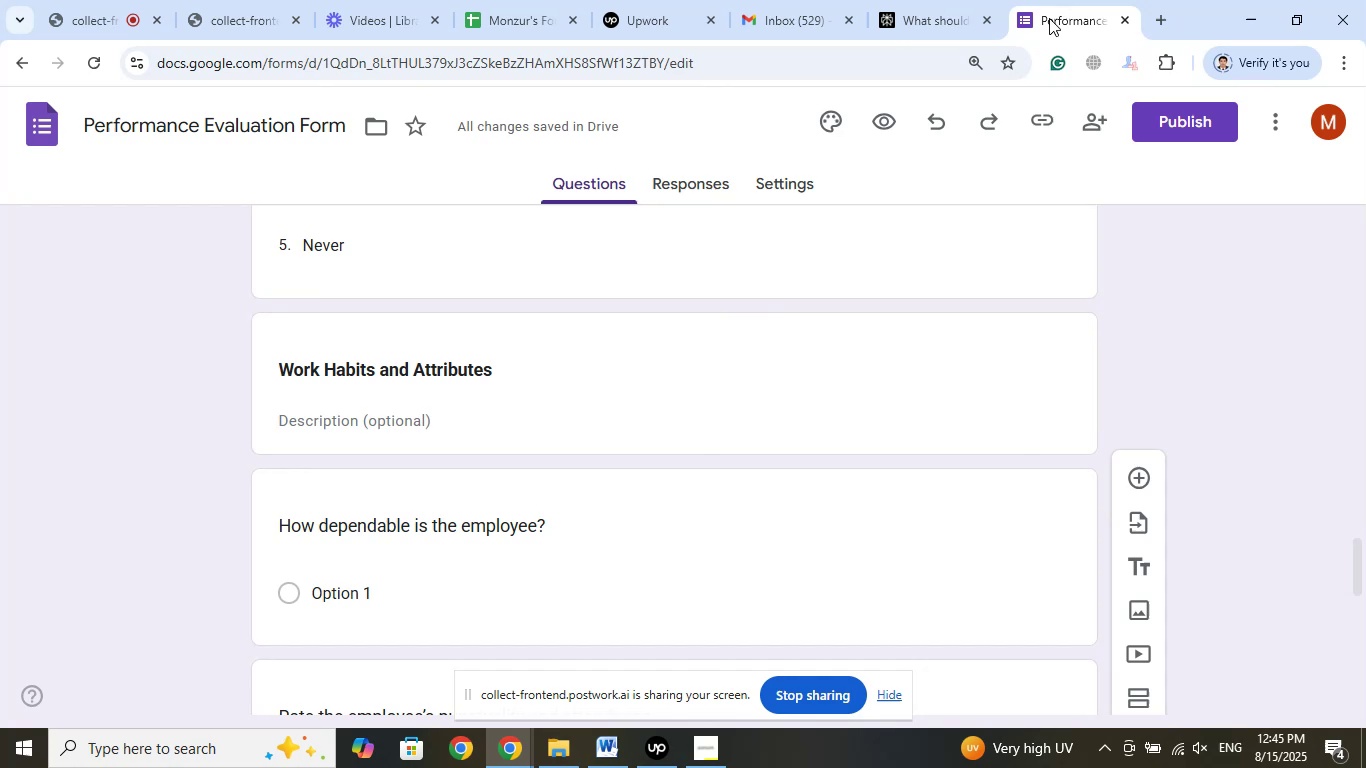 
scroll: coordinate [814, 381], scroll_direction: down, amount: 12.0
 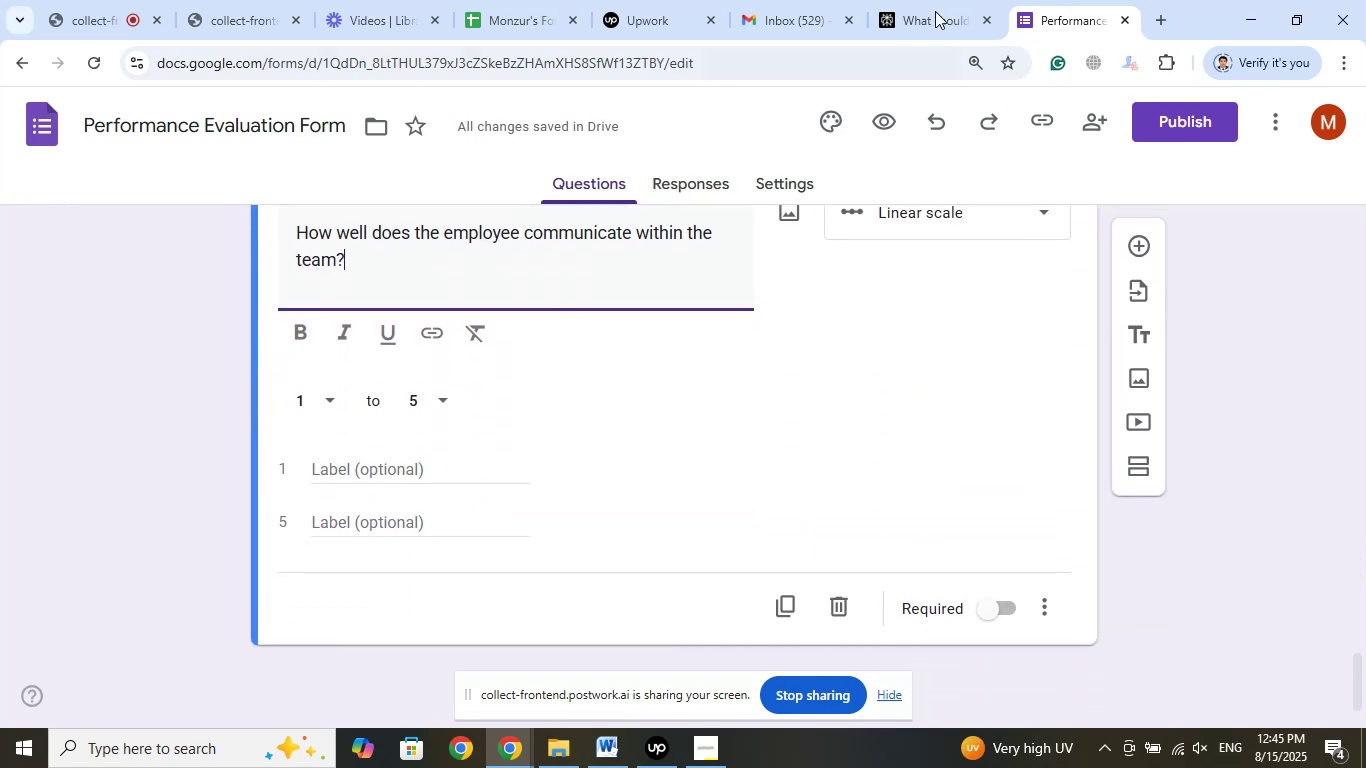 
left_click([935, 0])
 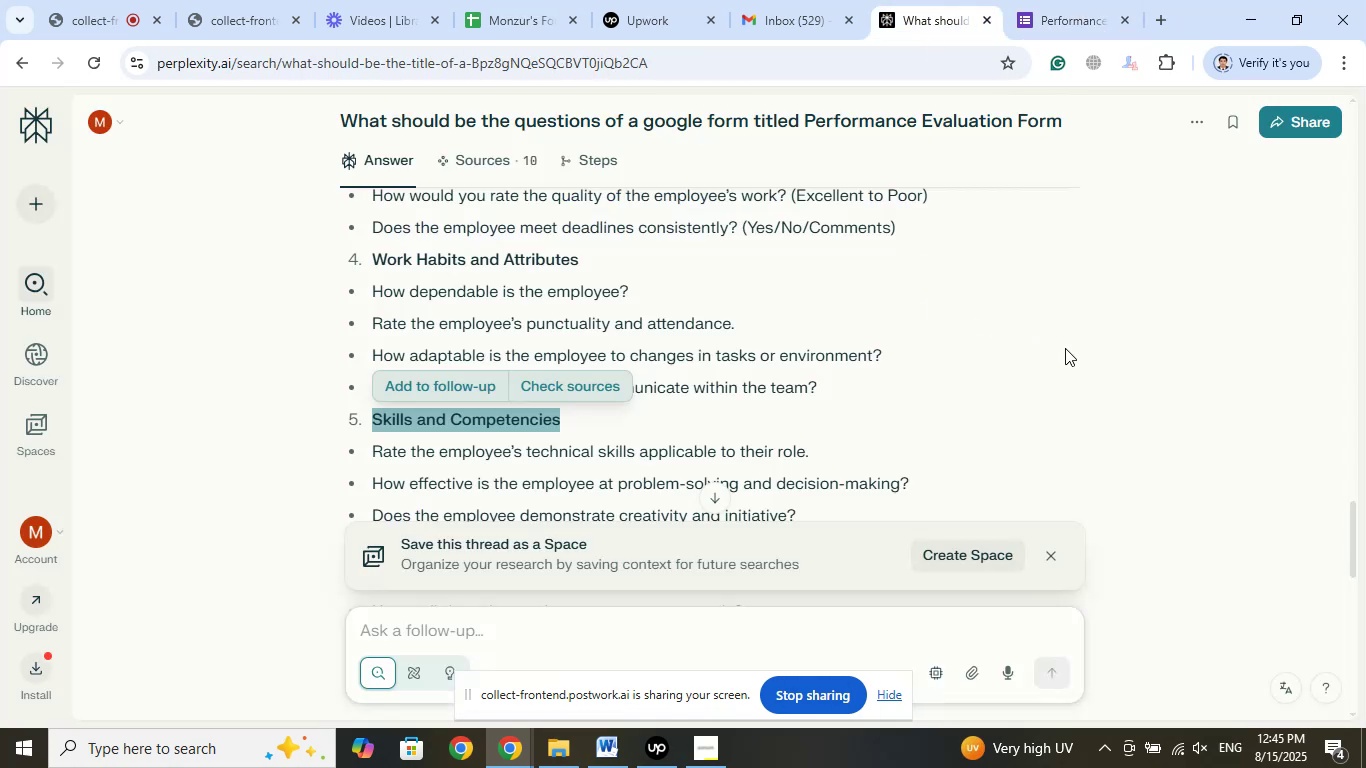 
scroll: coordinate [1065, 348], scroll_direction: down, amount: 2.0
 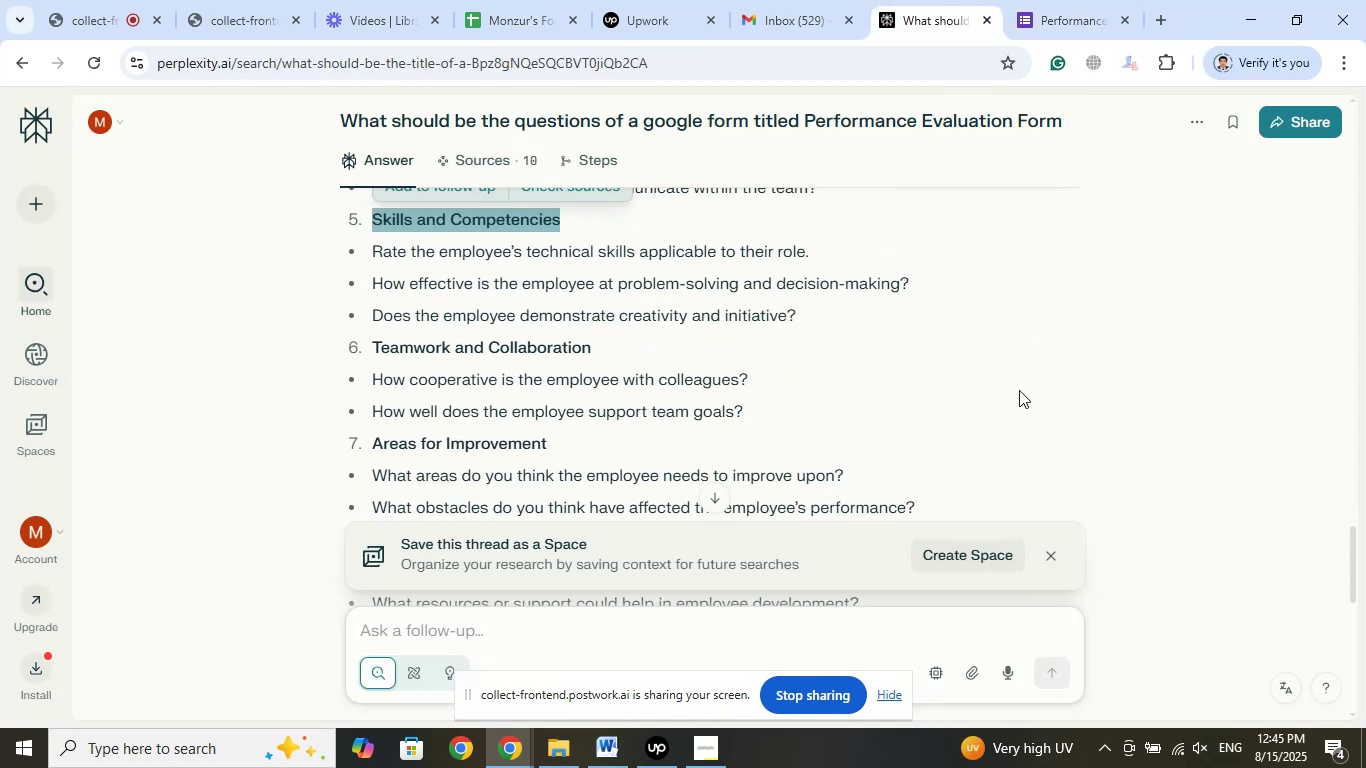 
scroll: coordinate [1020, 389], scroll_direction: up, amount: 6.0
 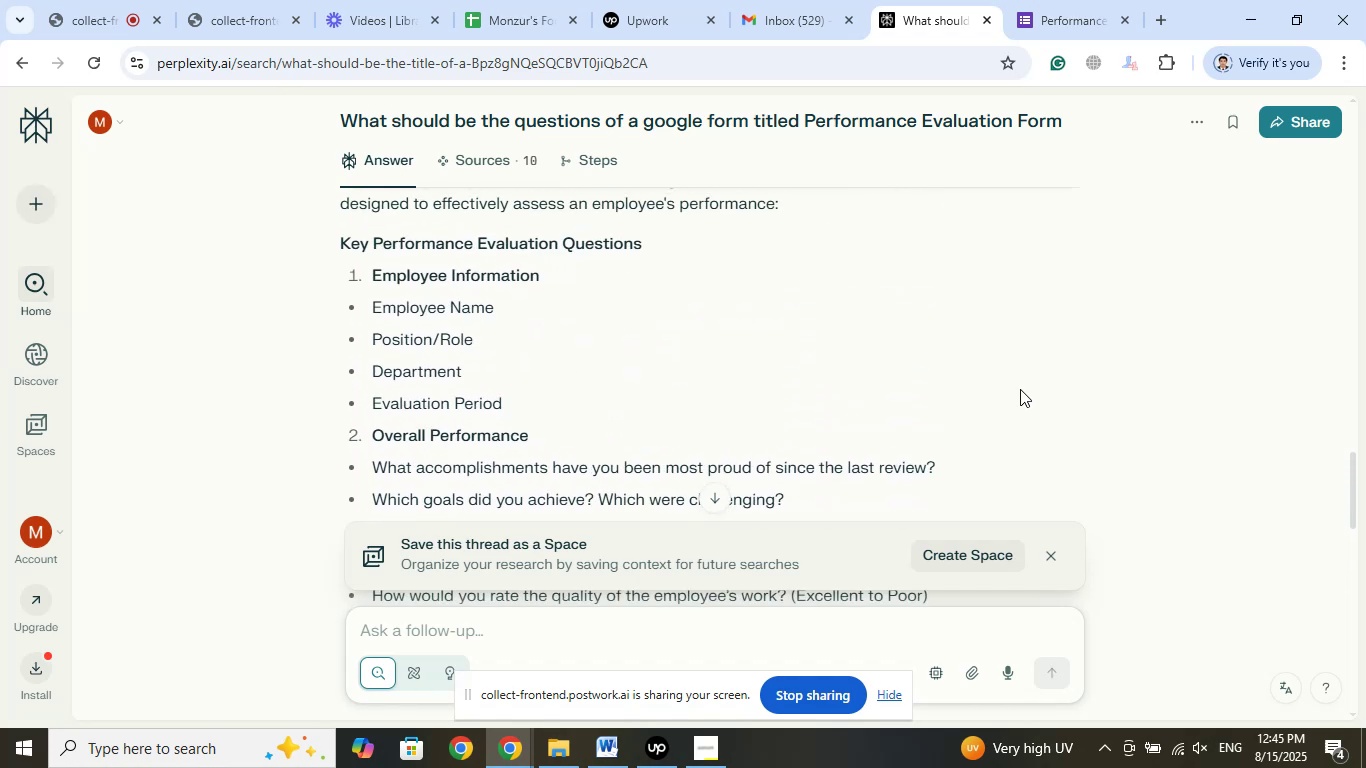 
scroll: coordinate [987, 406], scroll_direction: down, amount: 5.0
 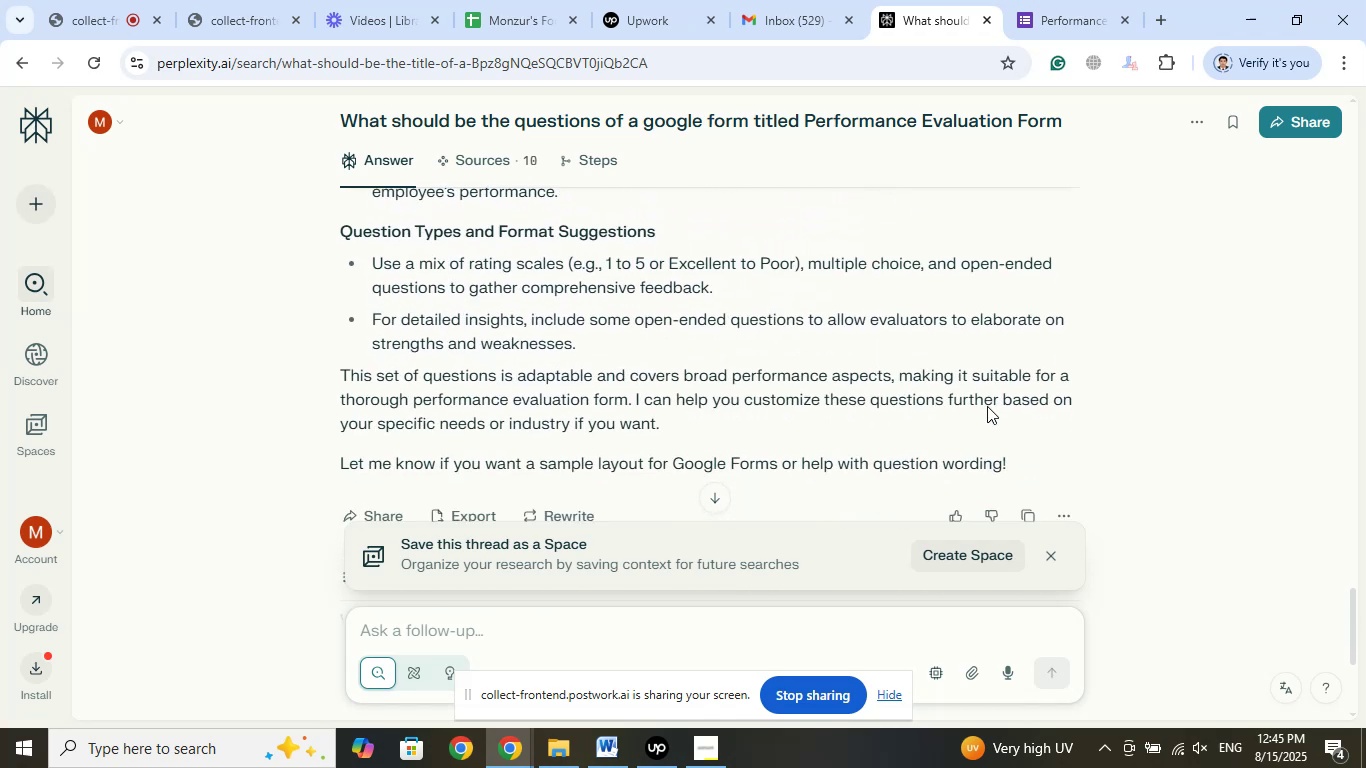 
scroll: coordinate [531, 321], scroll_direction: up, amount: 6.0
 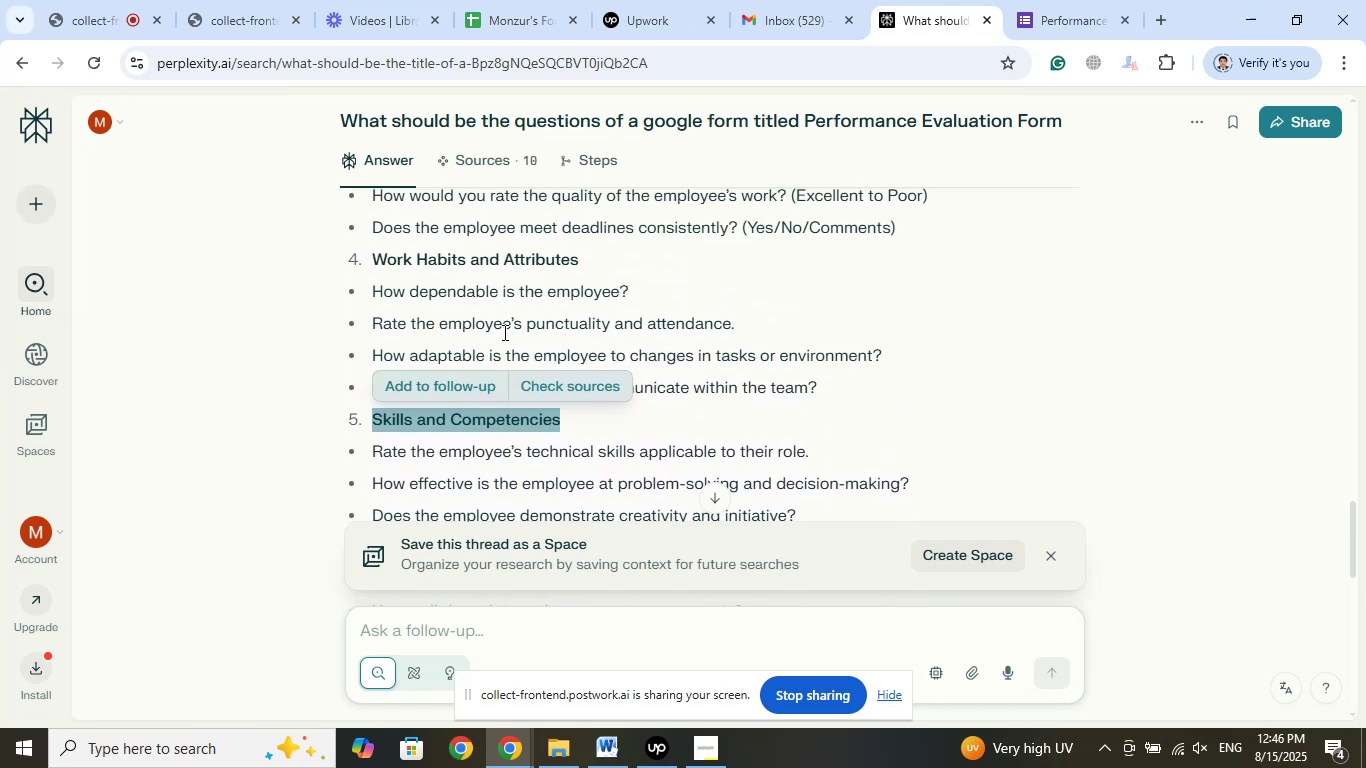 
scroll: coordinate [484, 319], scroll_direction: up, amount: 2.0
 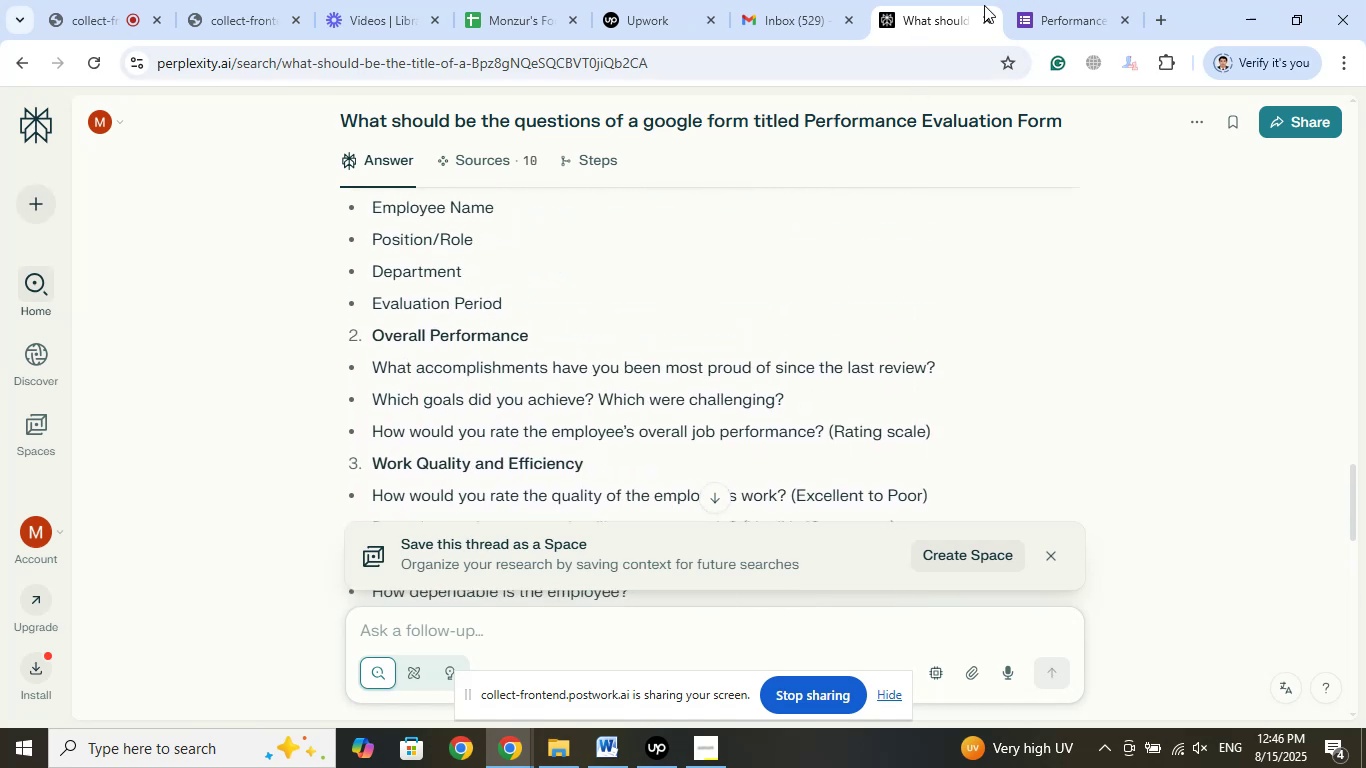 
left_click([1031, 0])
 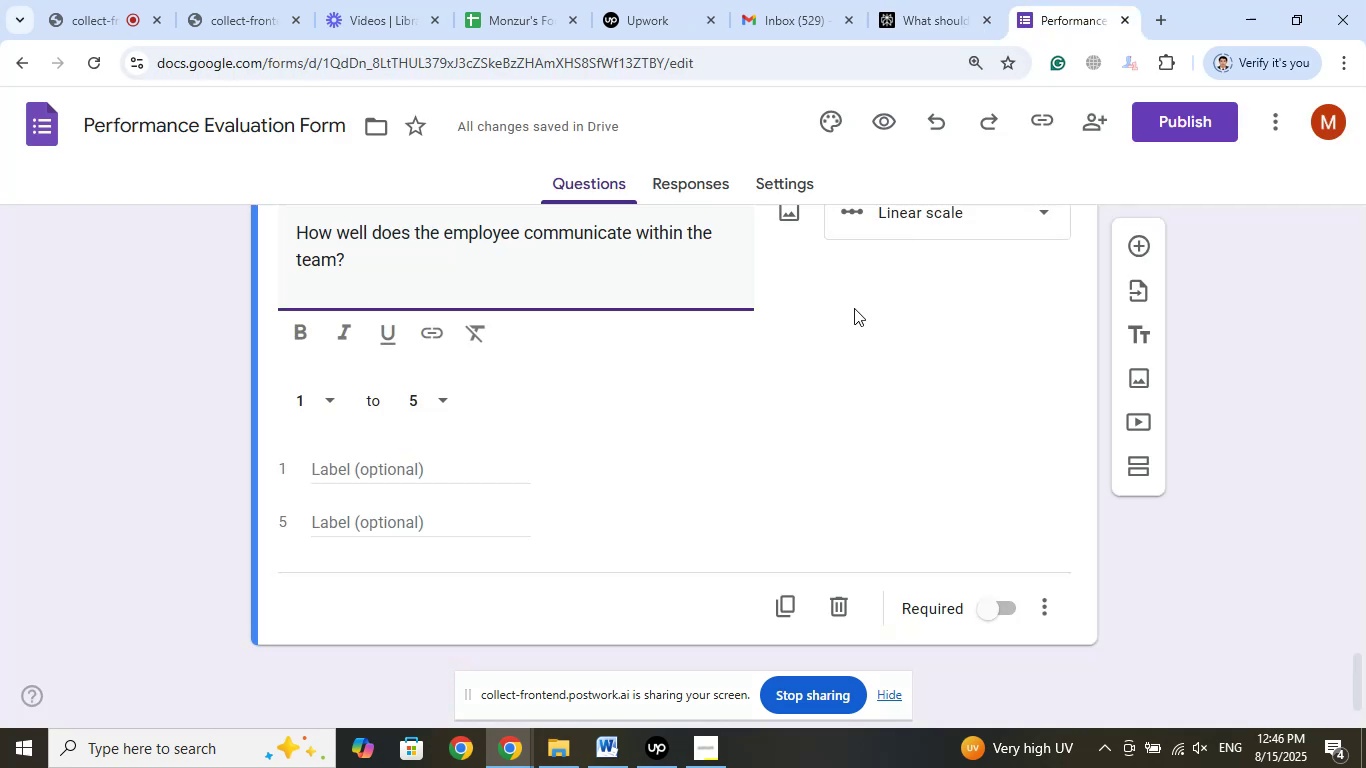 
scroll: coordinate [802, 402], scroll_direction: up, amount: 3.0
 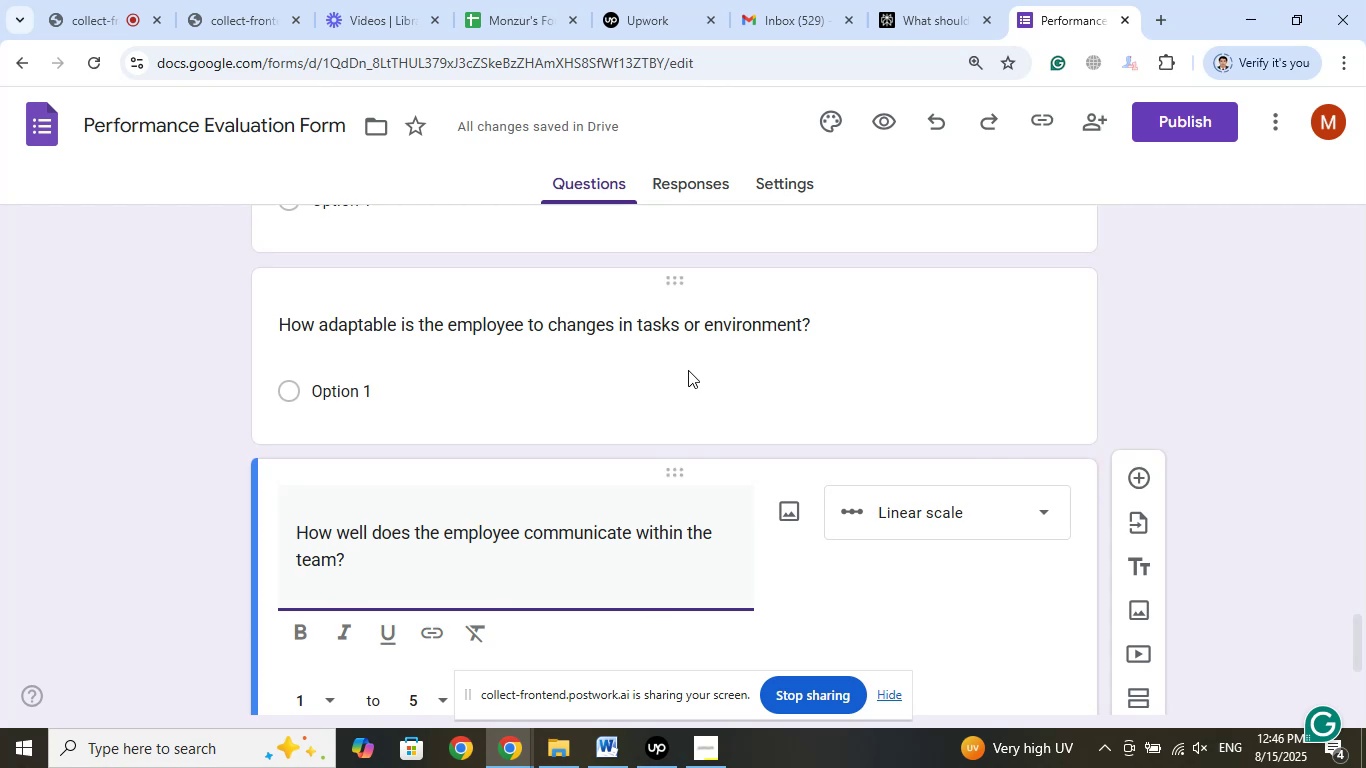 
wait(6.62)
 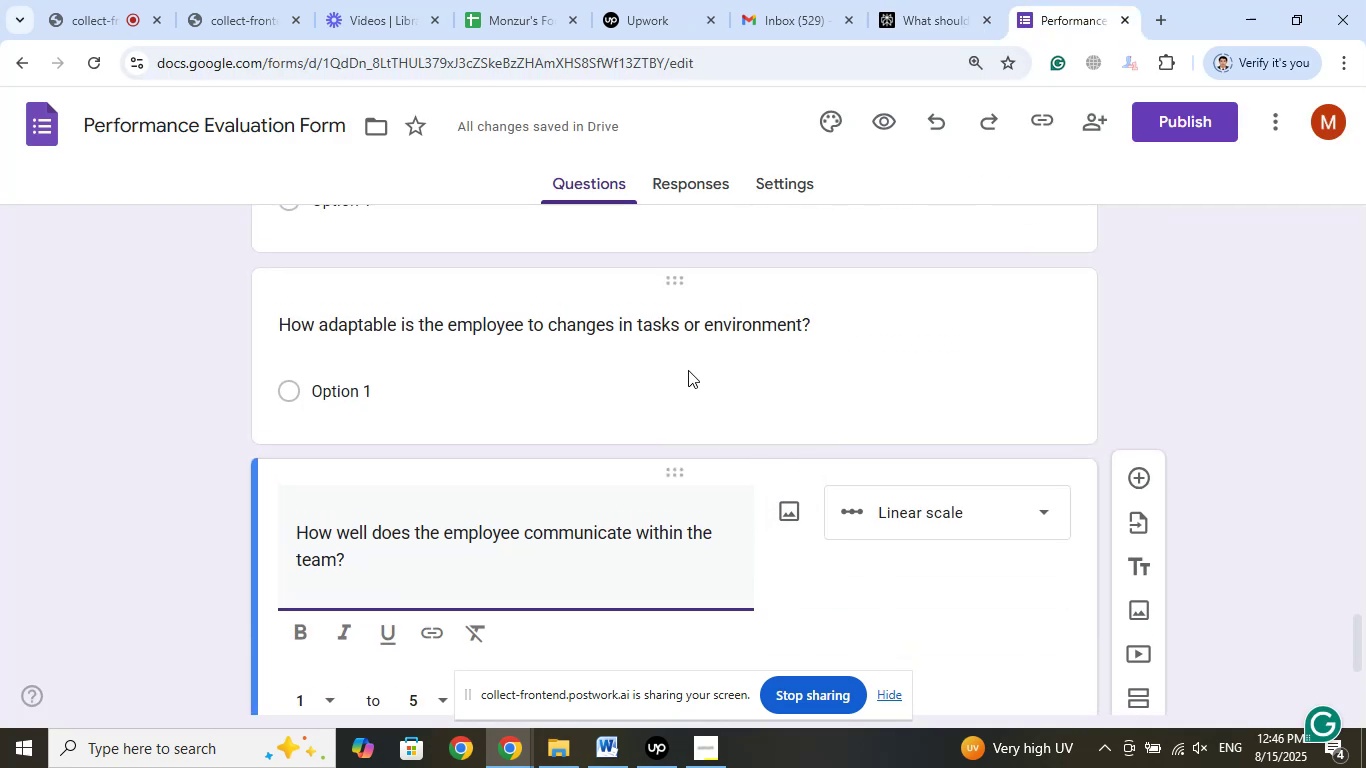 
left_click([939, 0])
 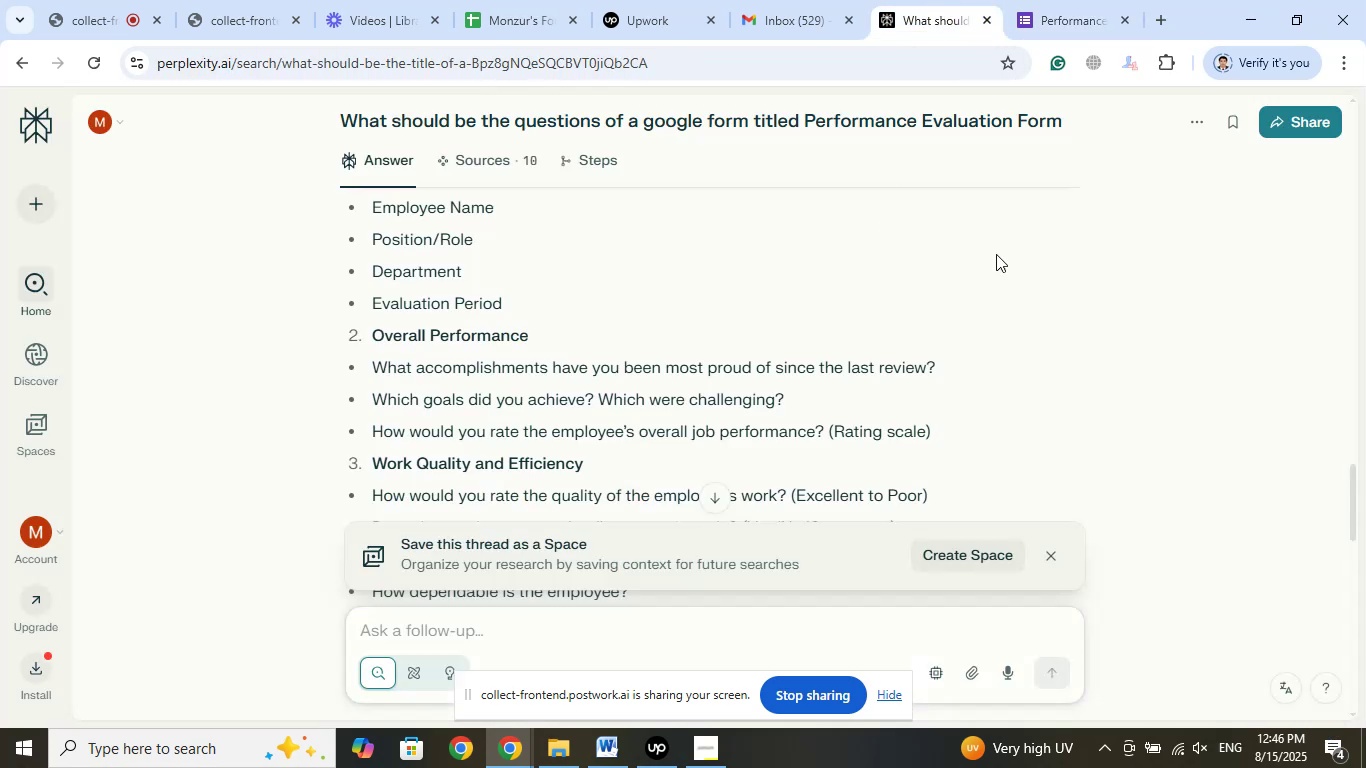 
left_click([1070, 2])
 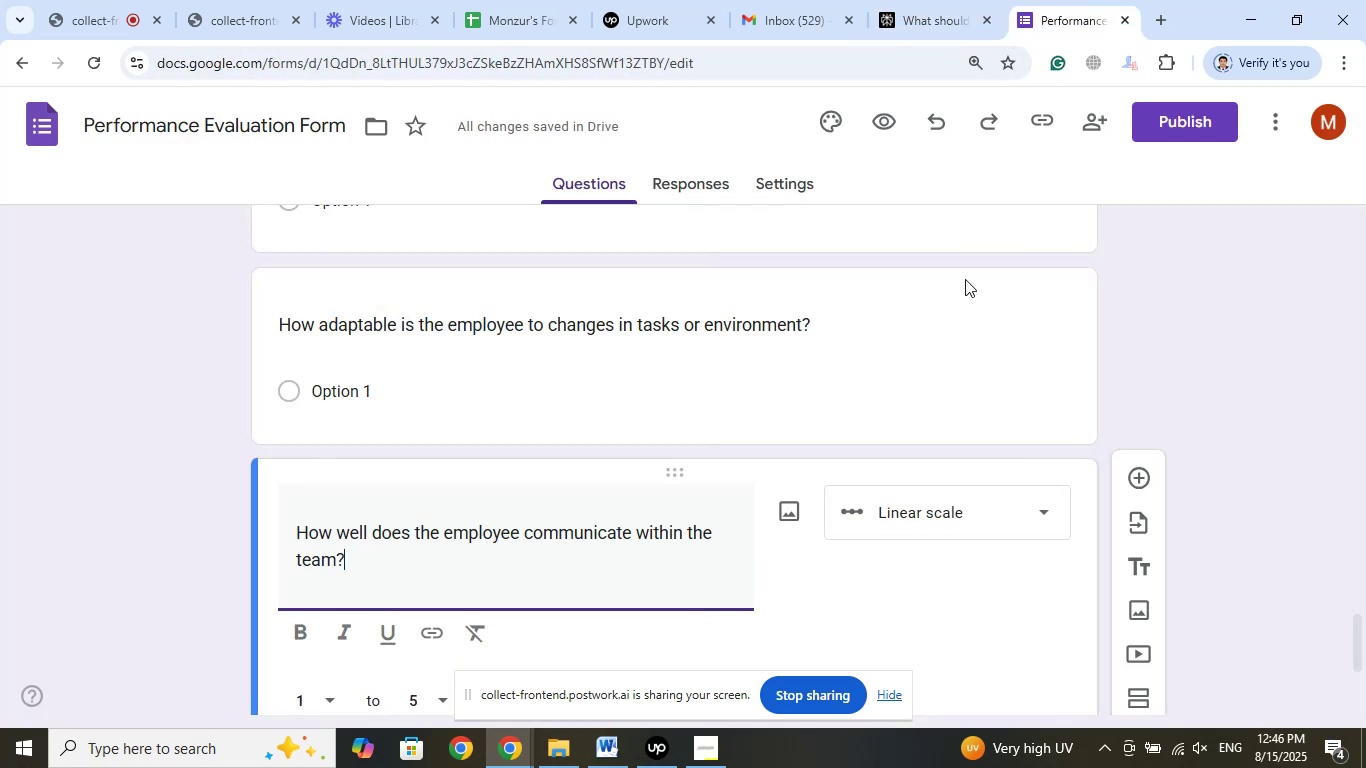 
scroll: coordinate [925, 407], scroll_direction: up, amount: 2.0
 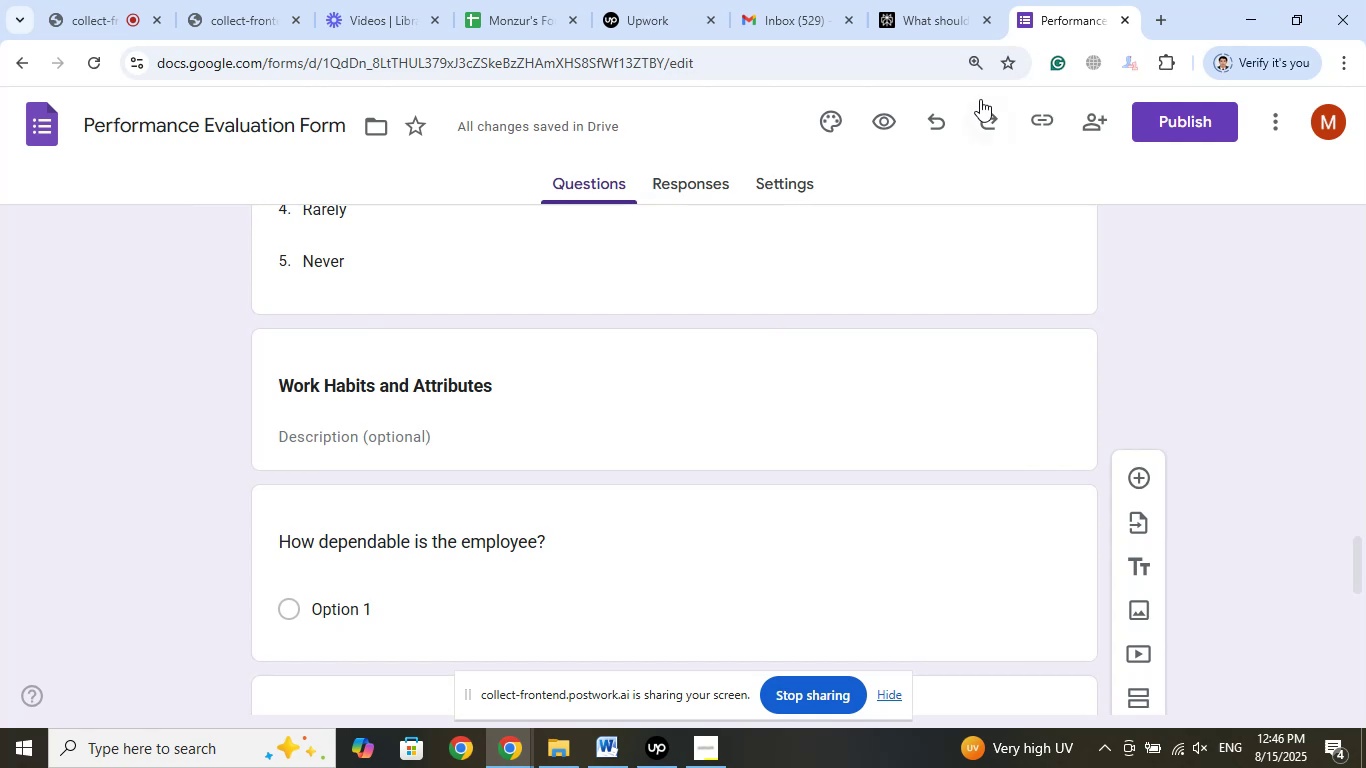 
left_click([956, 0])
 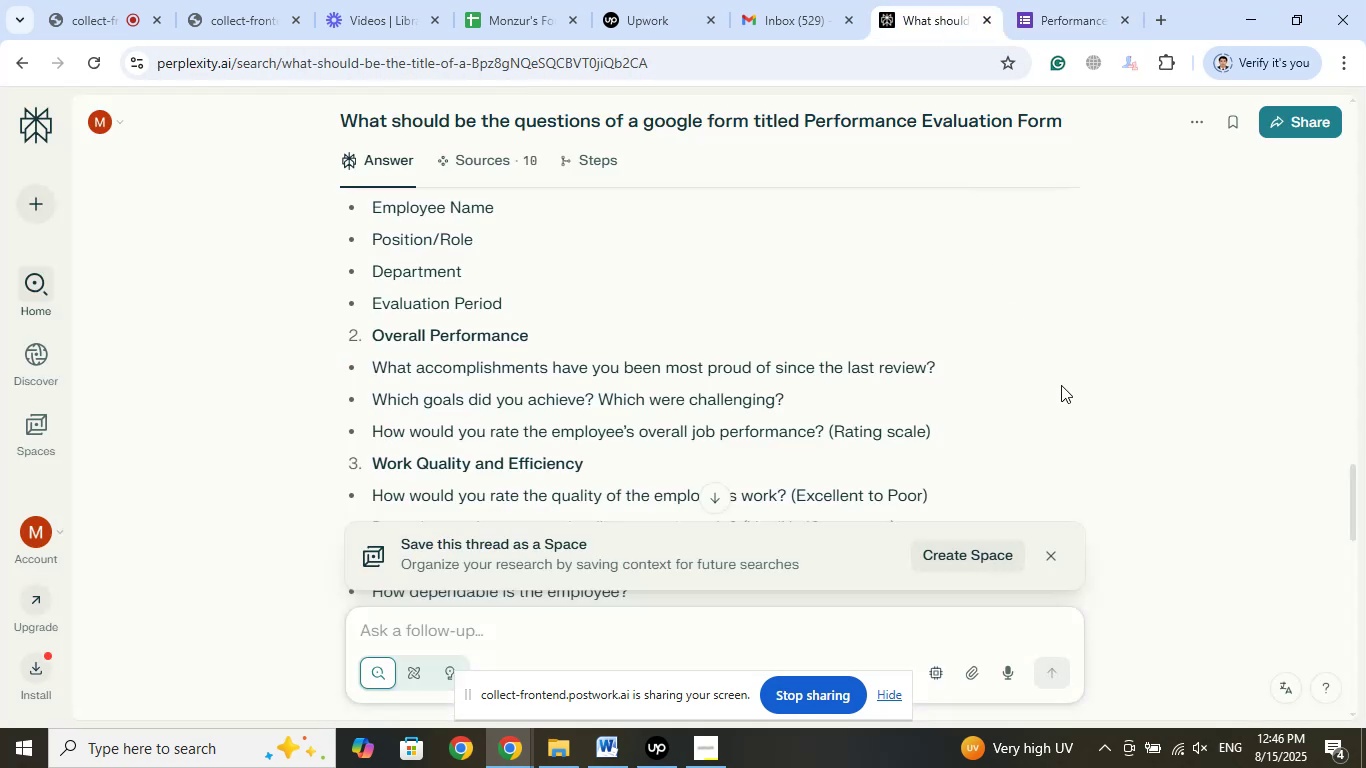 
scroll: coordinate [1061, 385], scroll_direction: down, amount: 6.0
 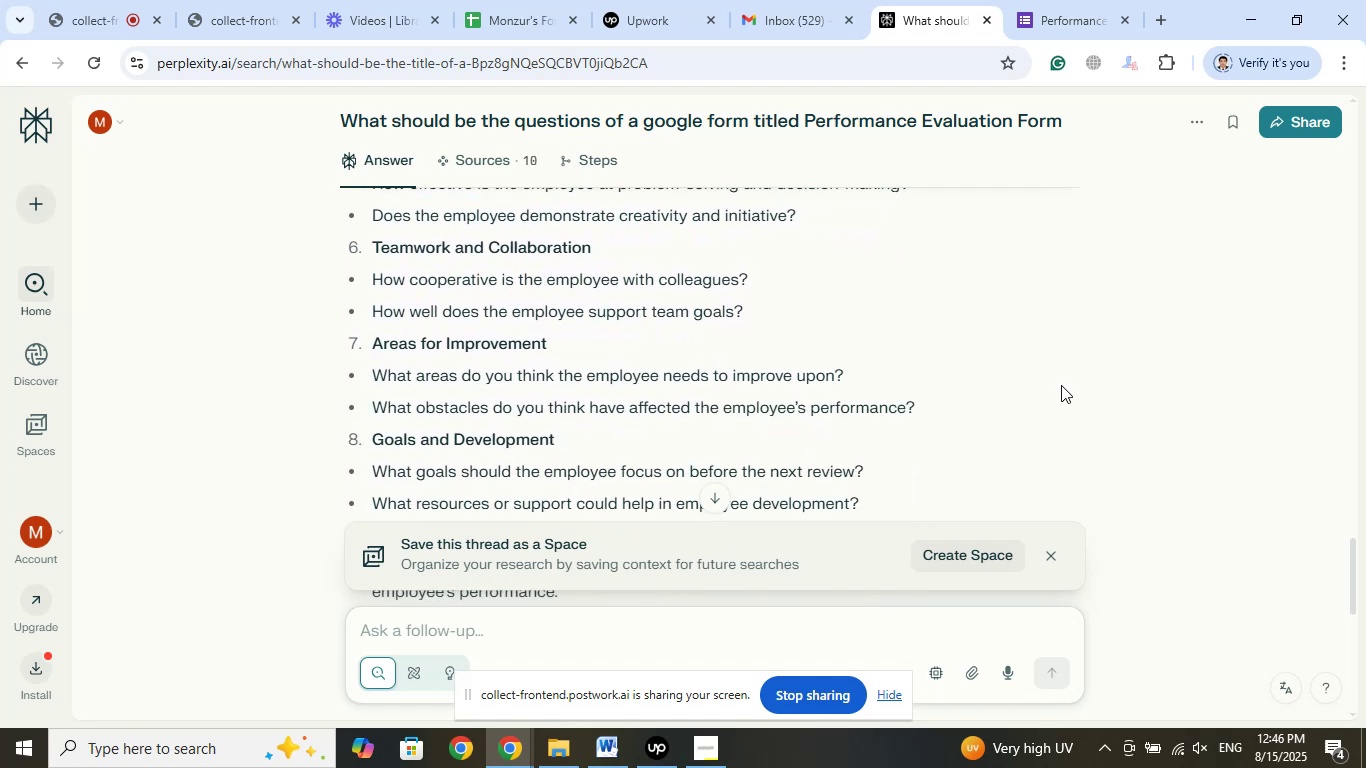 
scroll: coordinate [1061, 385], scroll_direction: down, amount: 1.0
 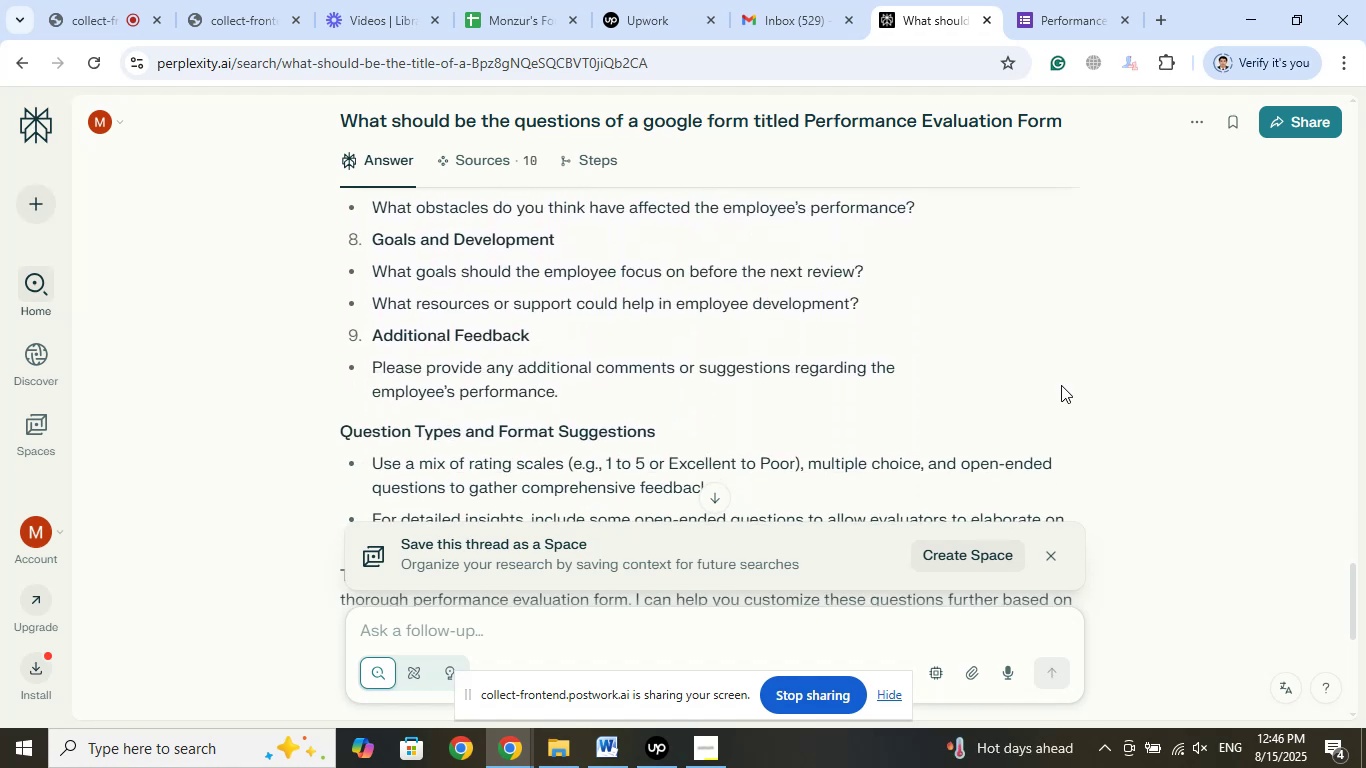 
scroll: coordinate [1061, 385], scroll_direction: up, amount: 9.0
 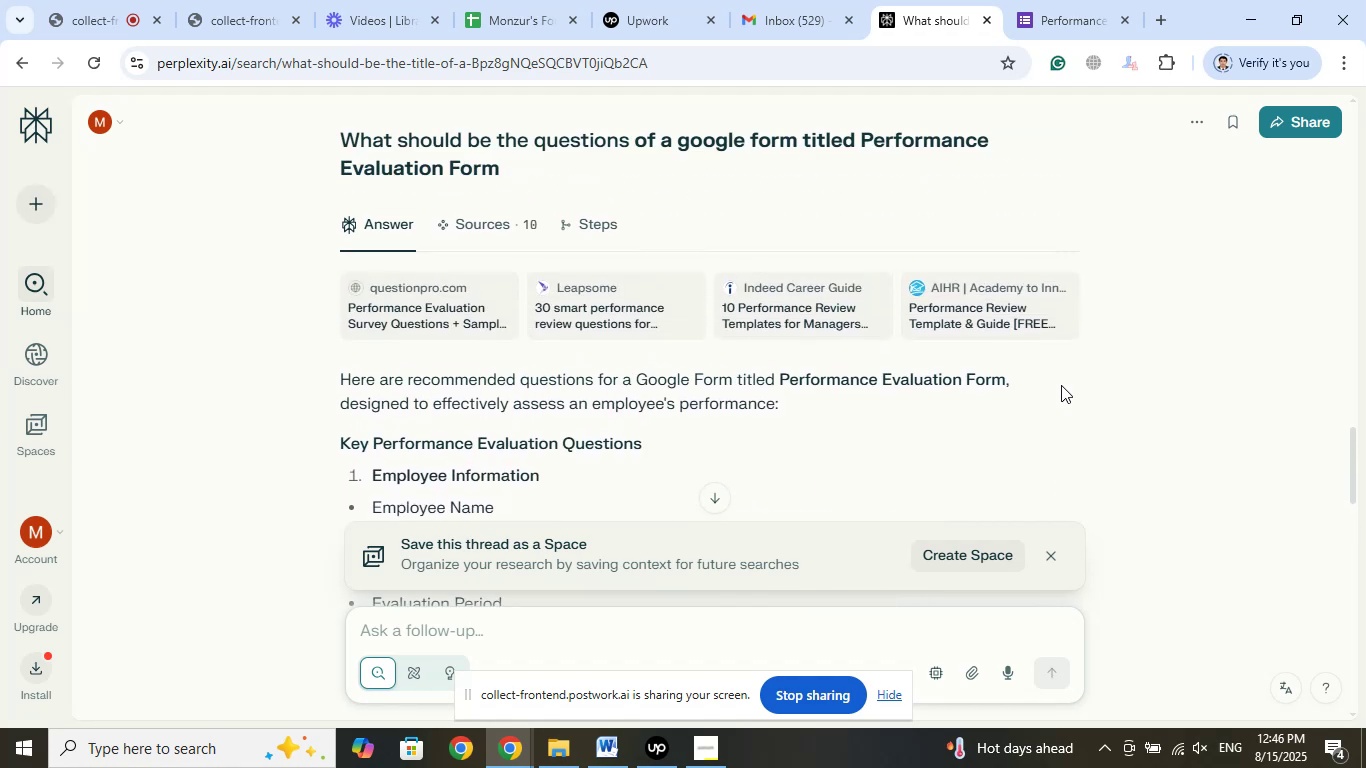 
scroll: coordinate [1061, 385], scroll_direction: down, amount: 2.0
 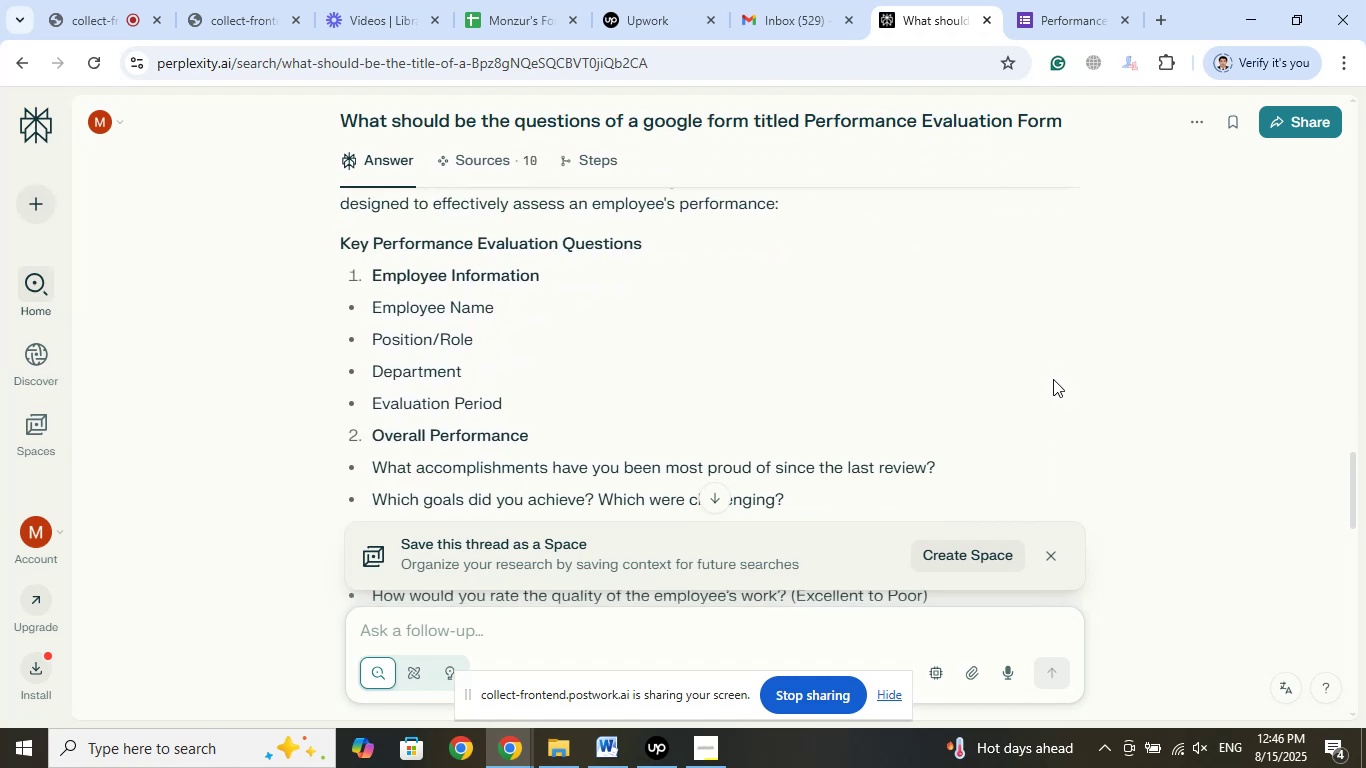 
key(Control+F)
 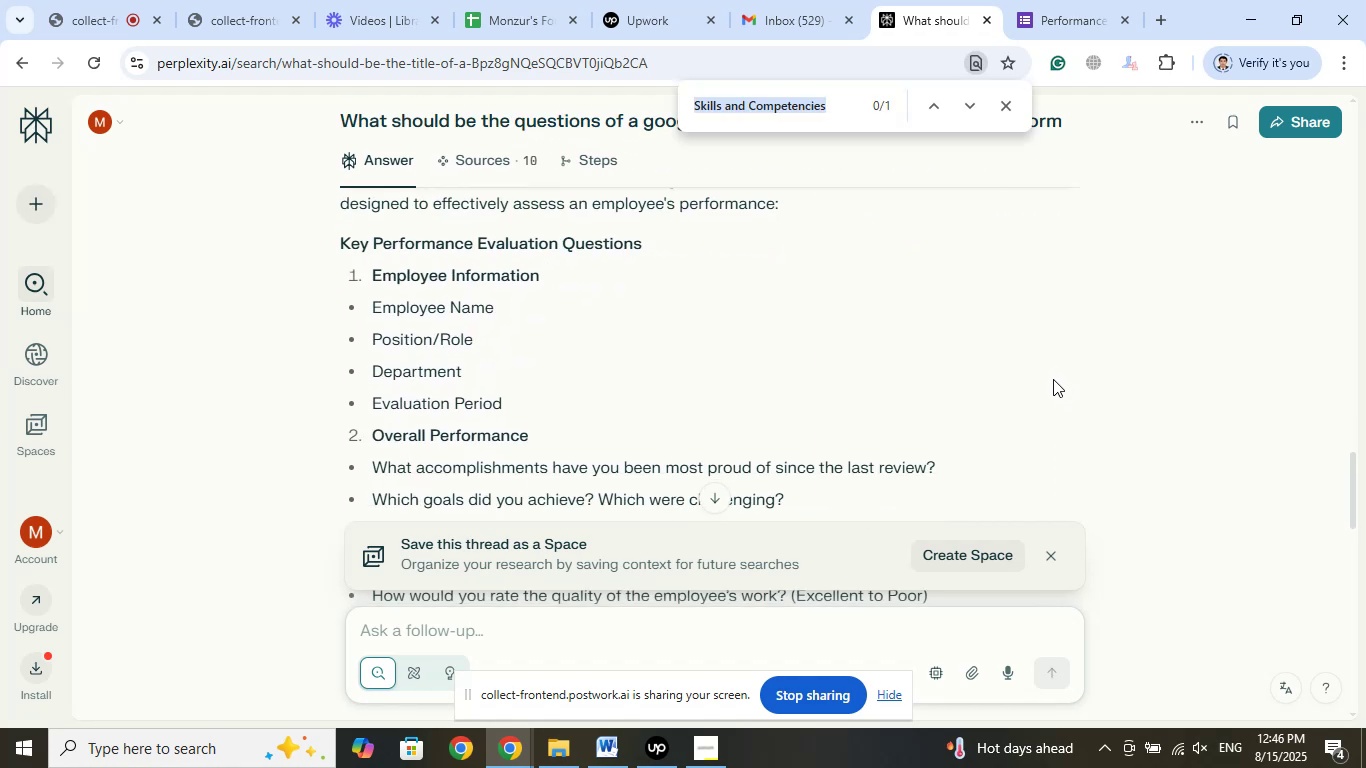 
type(how well )
 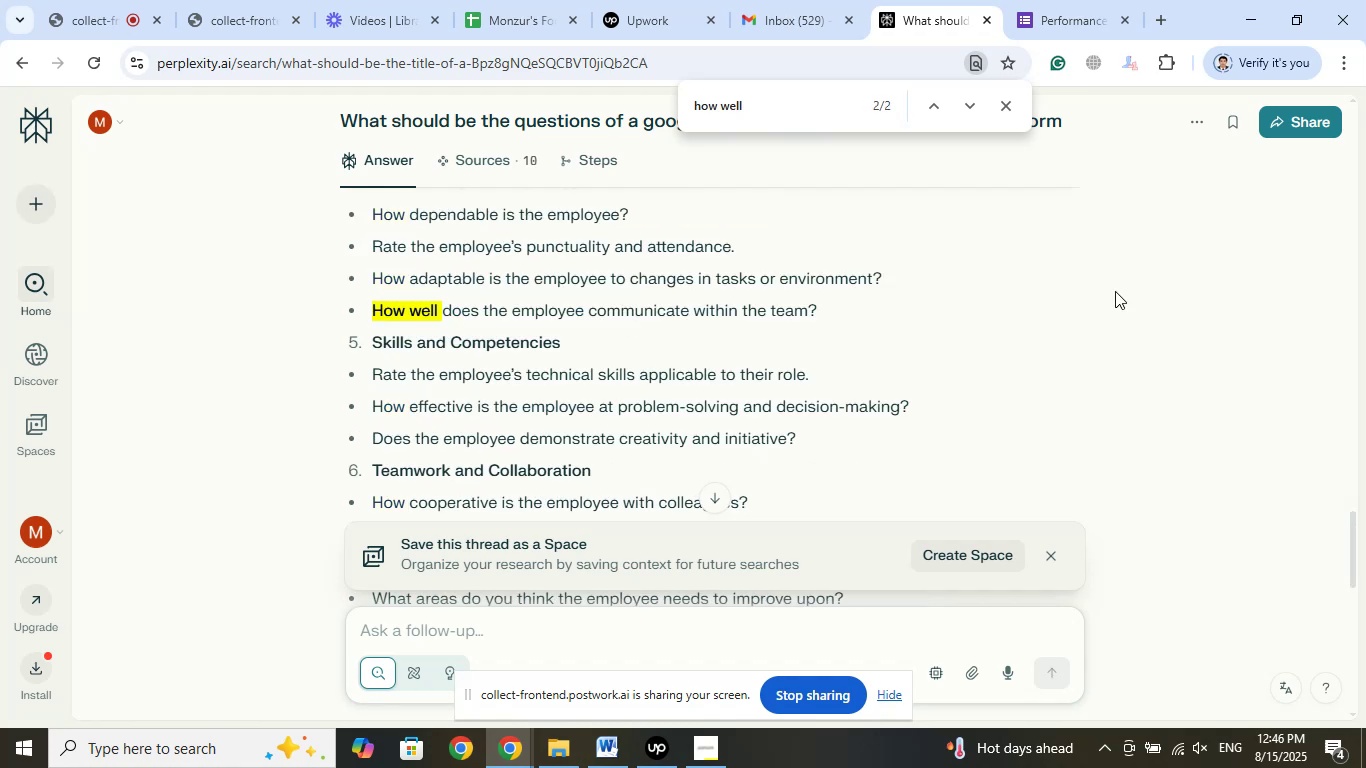 
left_click([1065, 0])
 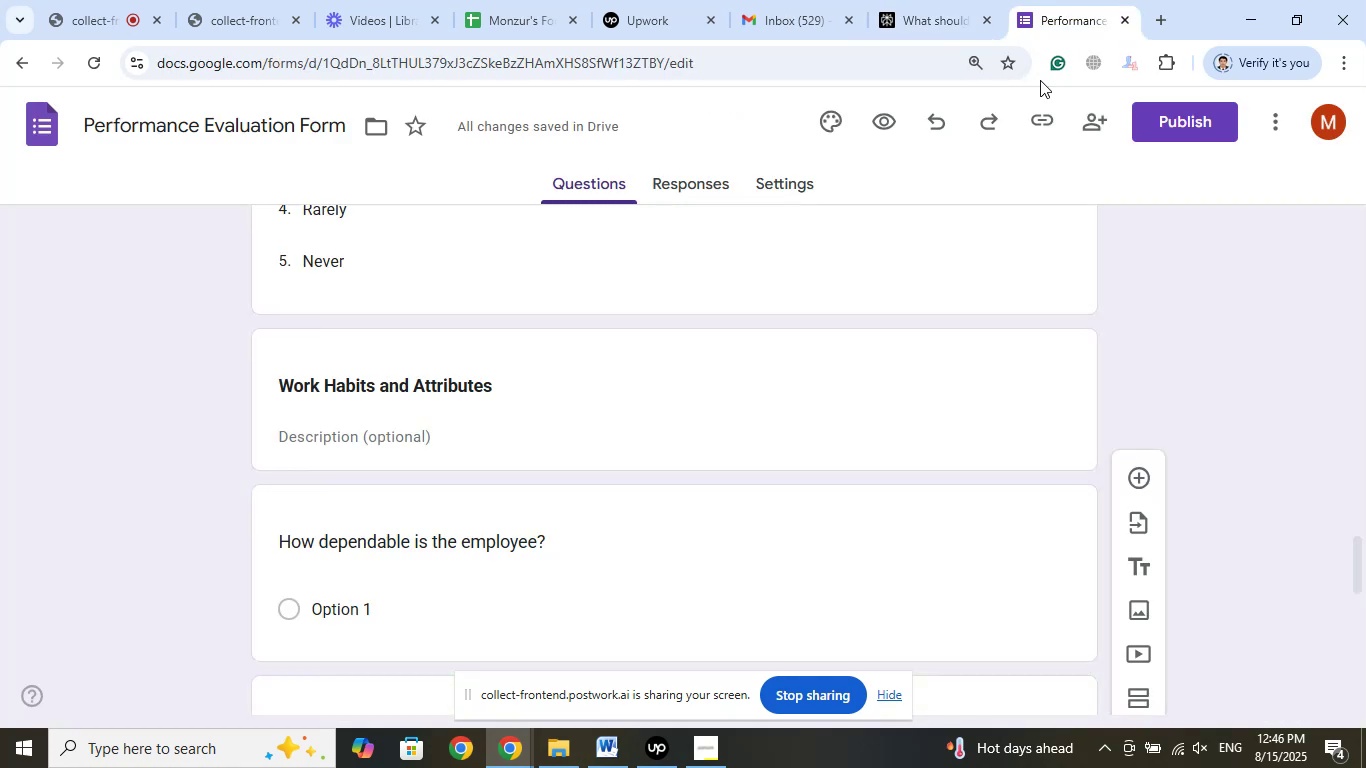 
scroll: coordinate [863, 384], scroll_direction: down, amount: 17.0
 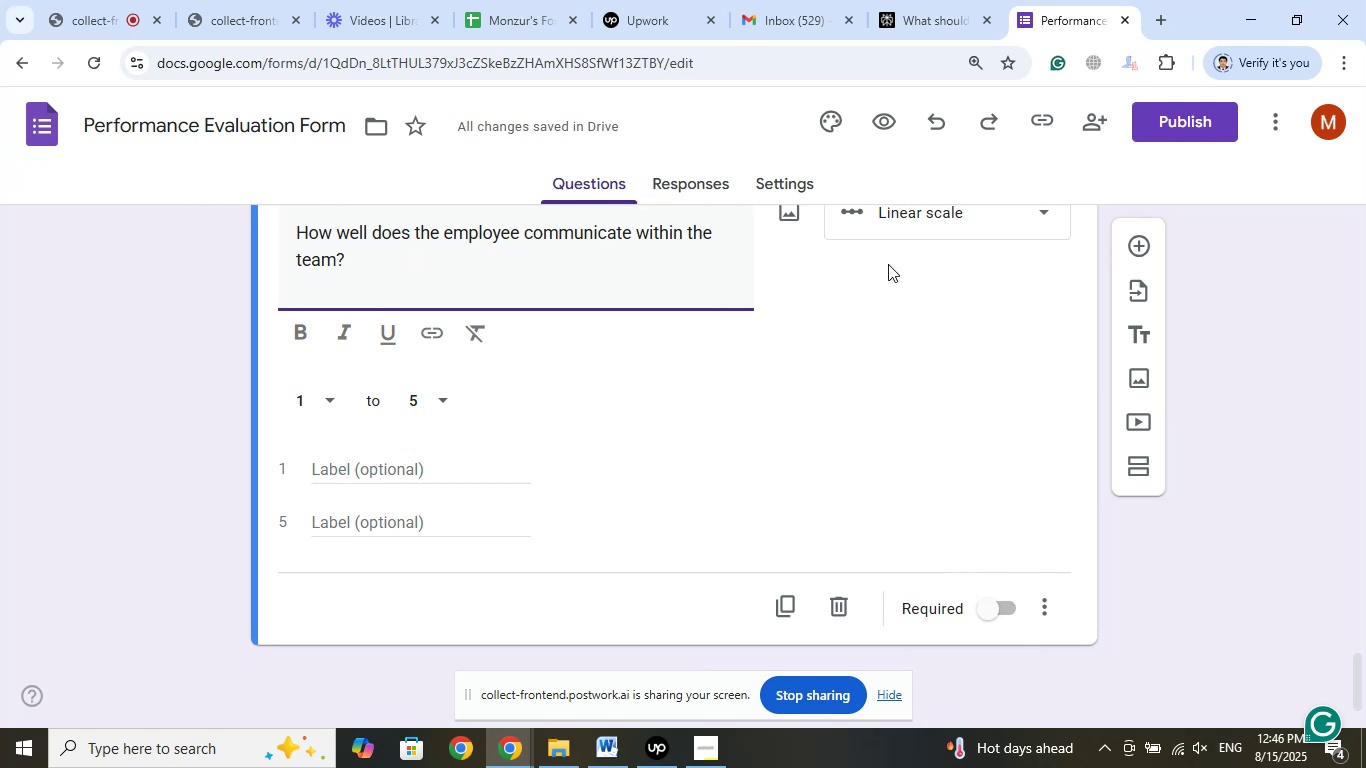 
left_click([935, 1])
 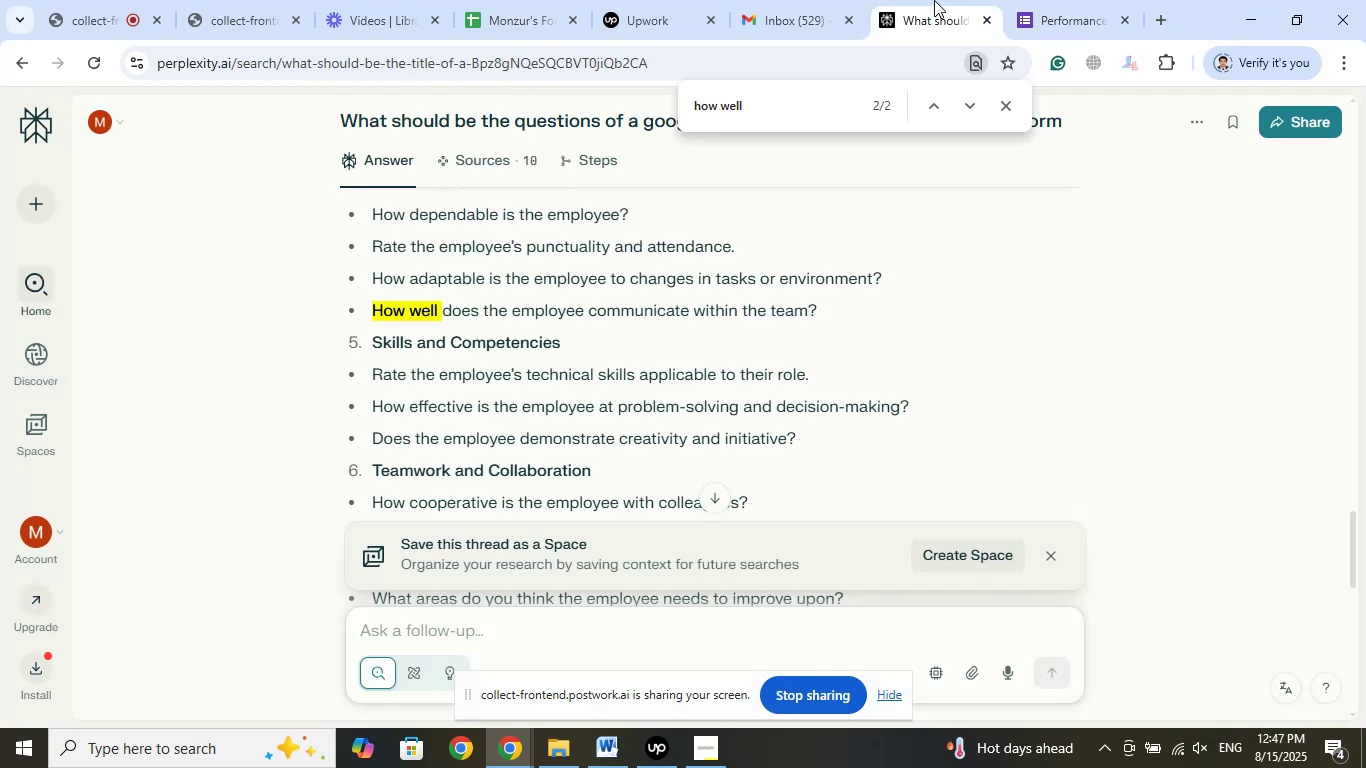 
scroll: coordinate [658, 376], scroll_direction: up, amount: 1.0
 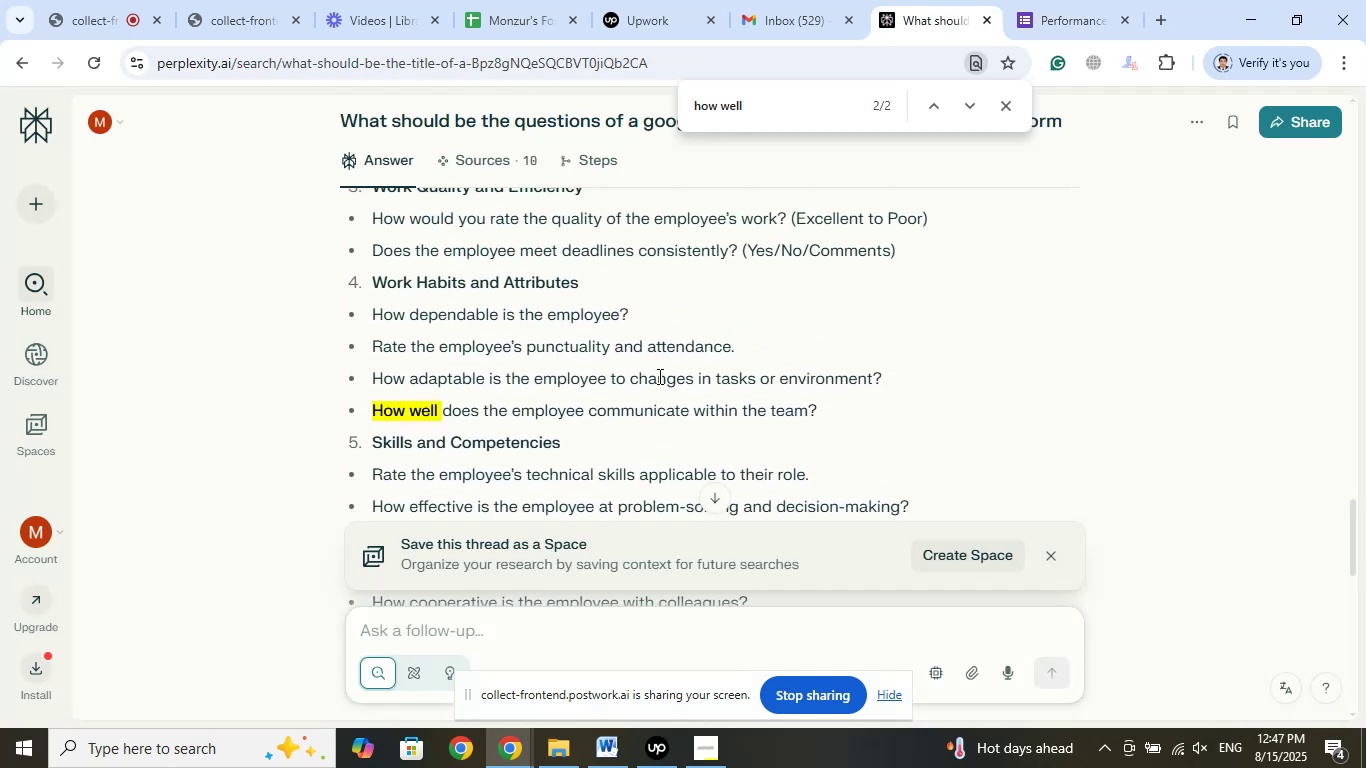 
scroll: coordinate [658, 376], scroll_direction: down, amount: 1.0
 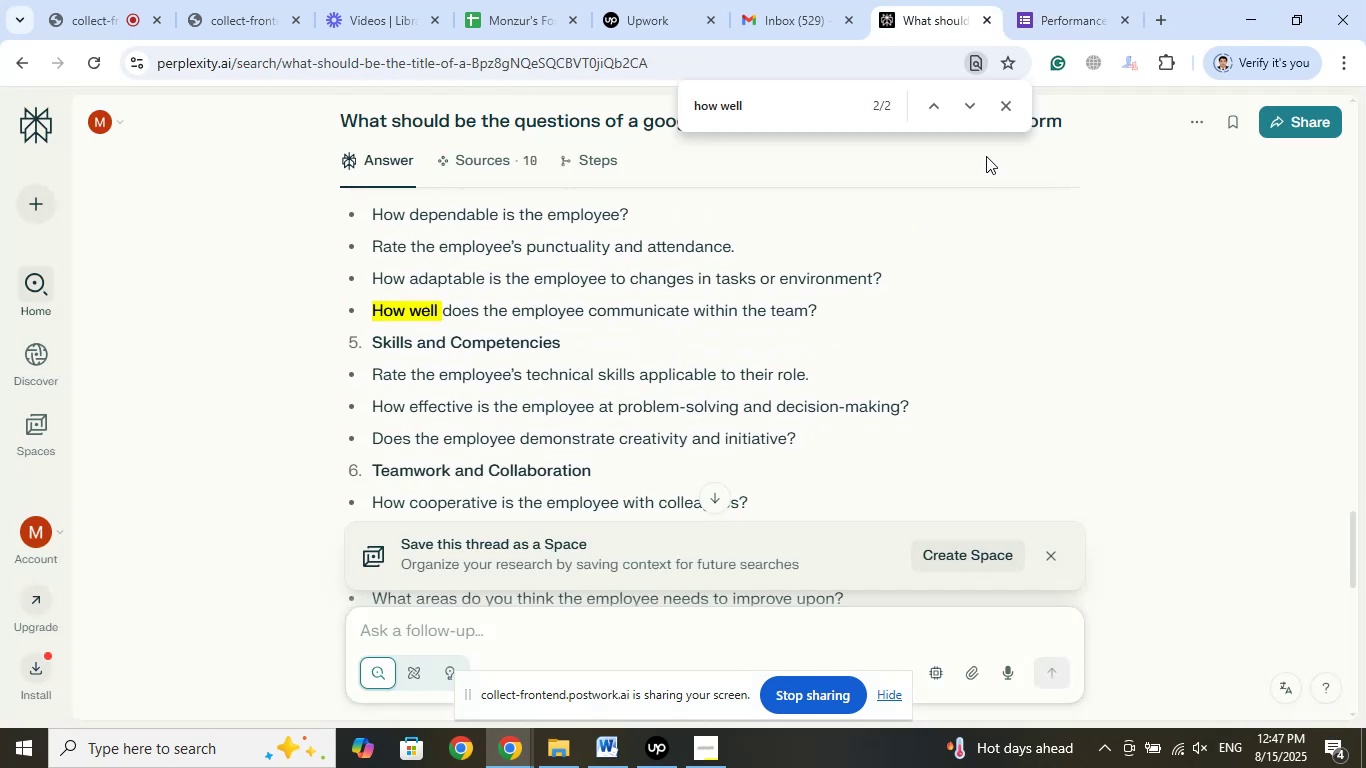 
left_click([1011, 109])
 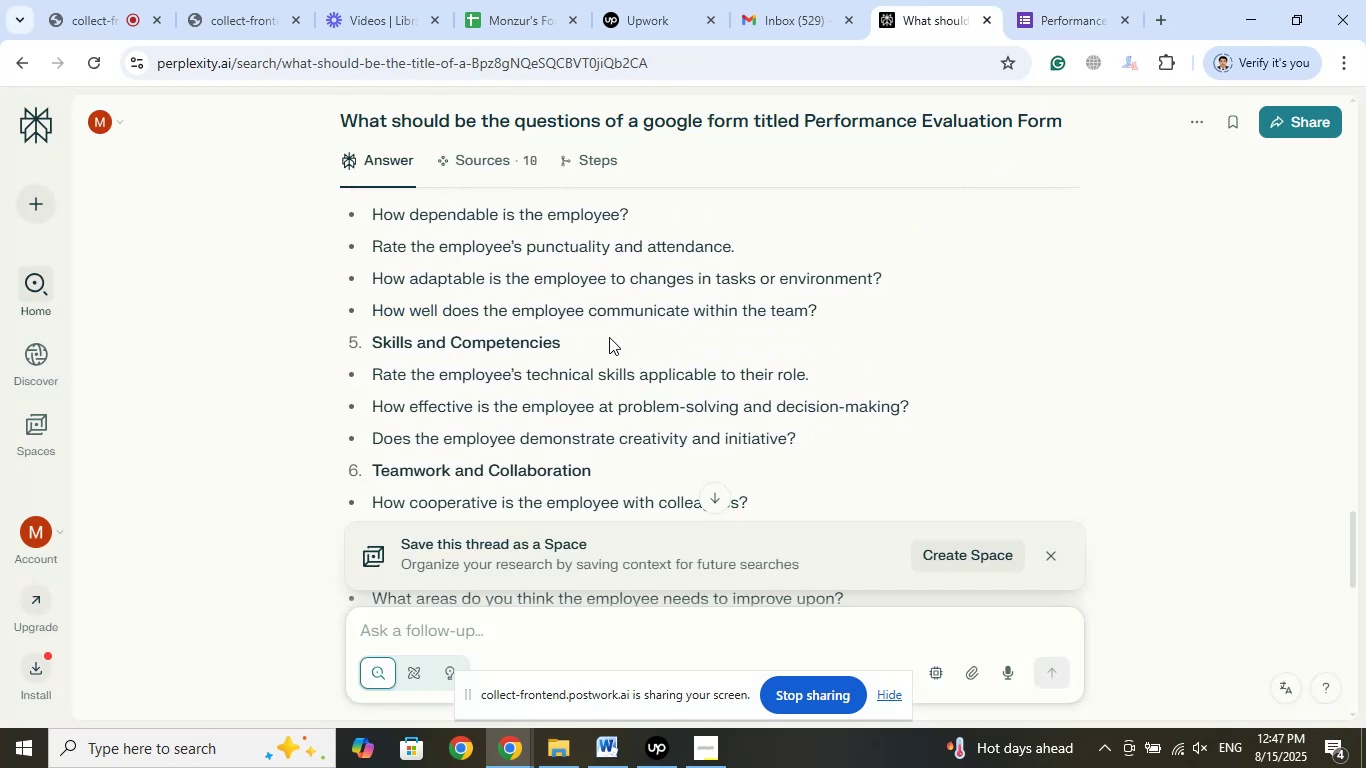 
left_click_drag(start_coordinate=[605, 338], to_coordinate=[370, 335])
 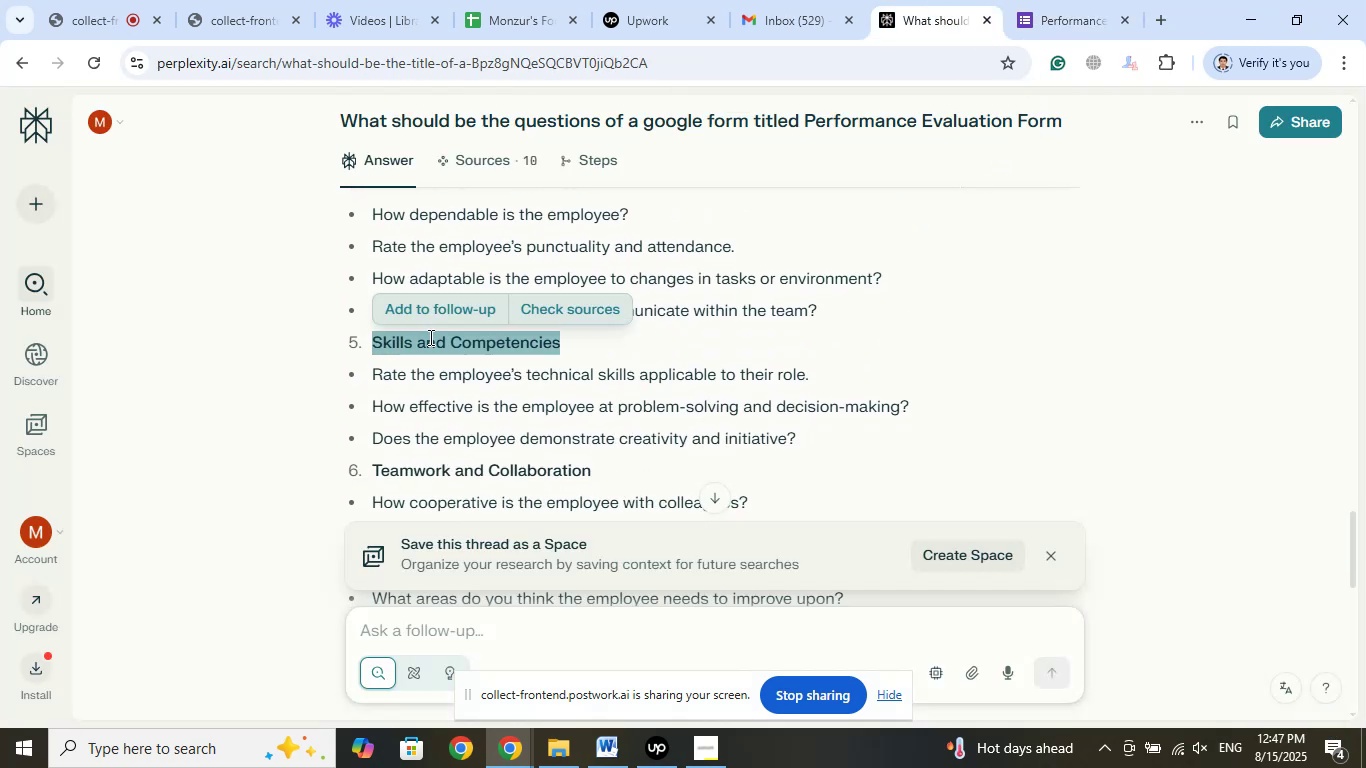 
right_click([429, 337])
 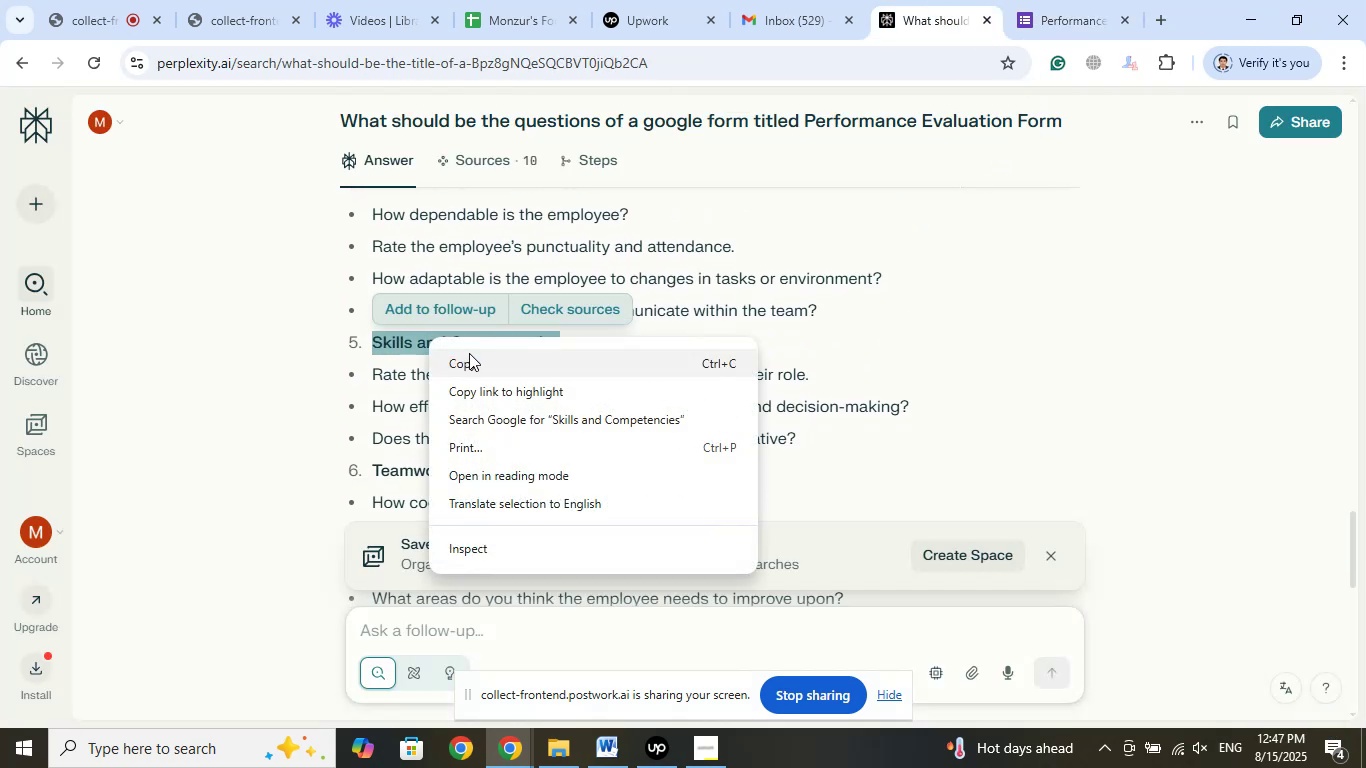 
left_click([469, 353])
 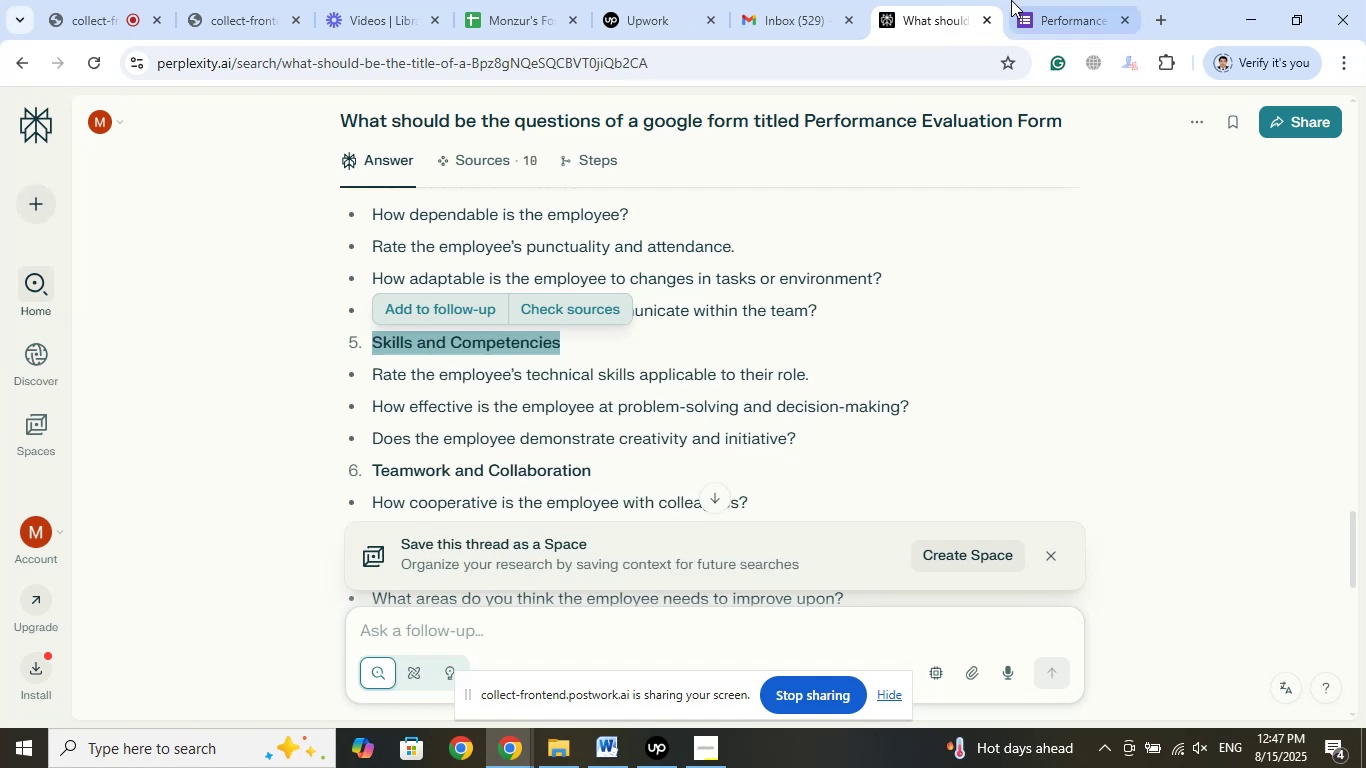 
left_click([1019, 0])
 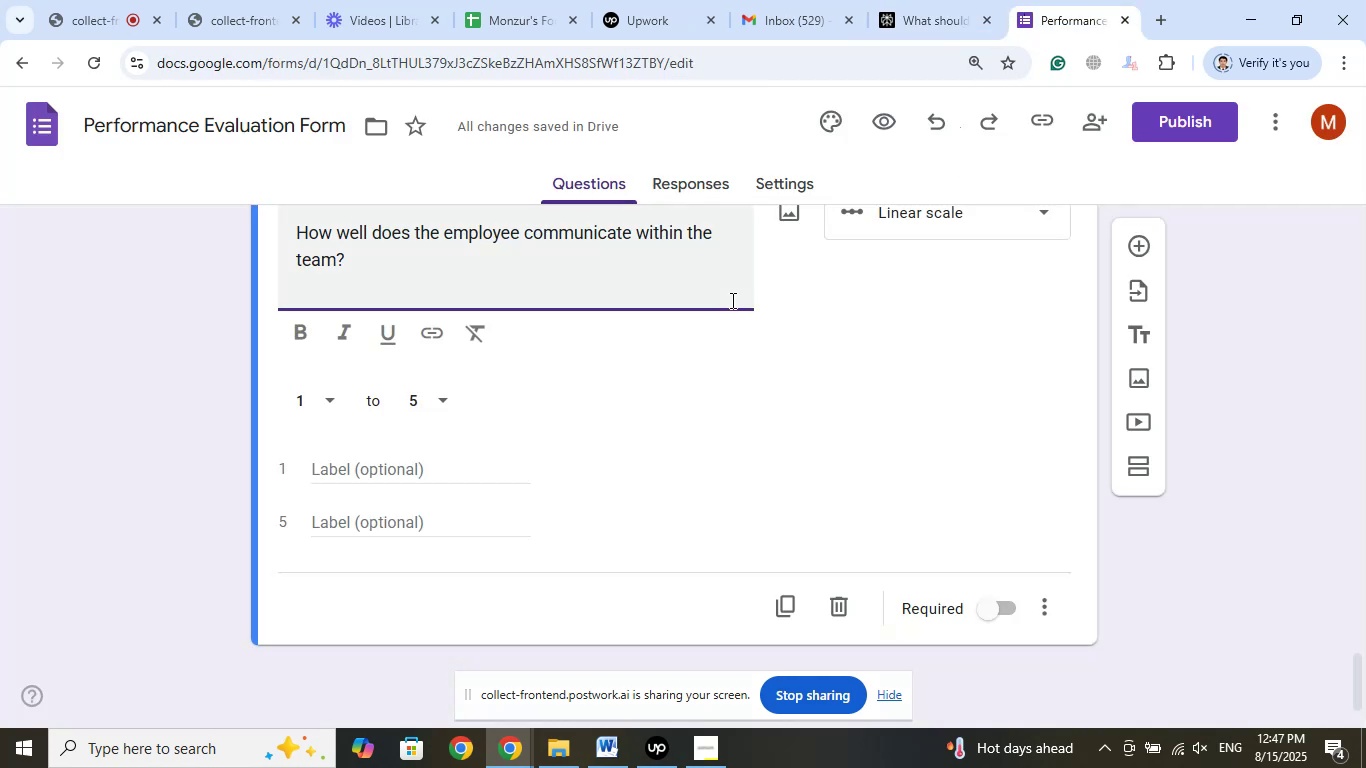 
scroll: coordinate [730, 337], scroll_direction: up, amount: 2.0
 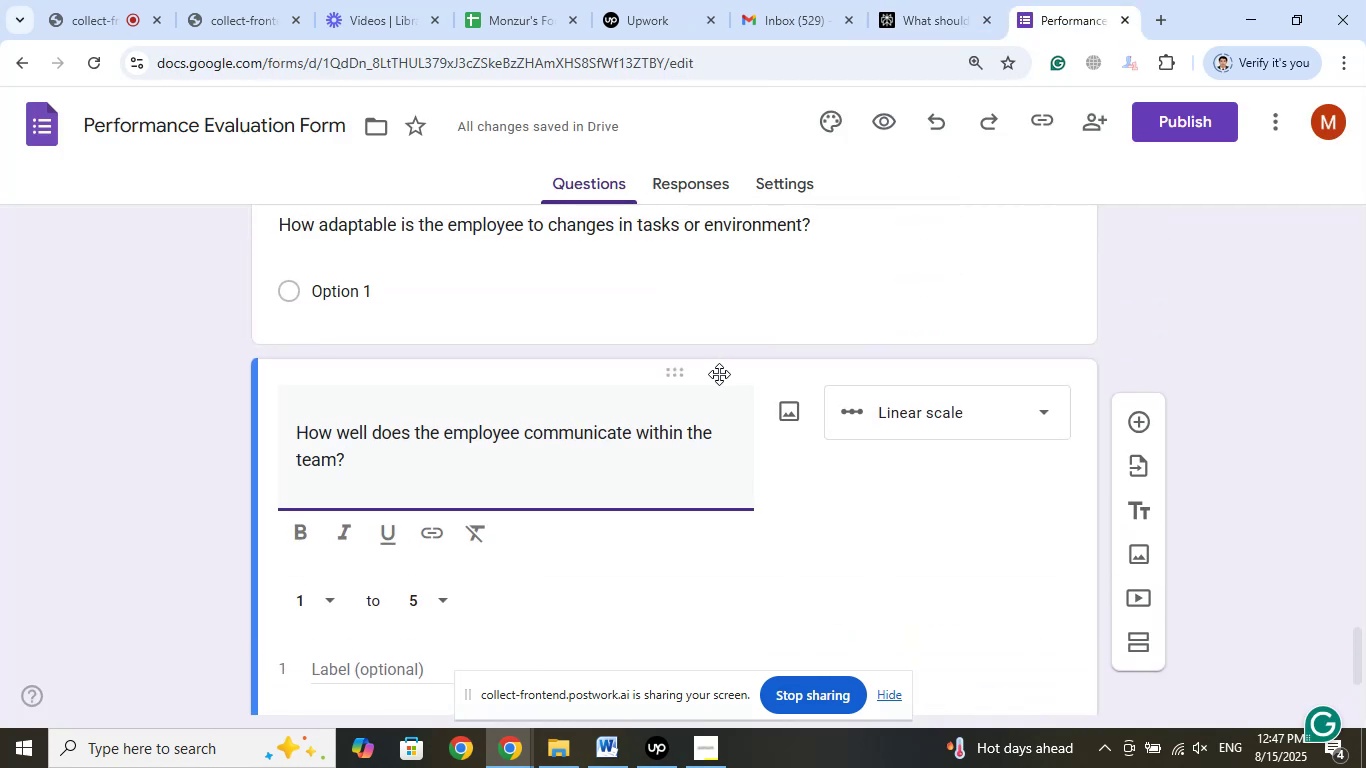 
scroll: coordinate [625, 377], scroll_direction: down, amount: 4.0
 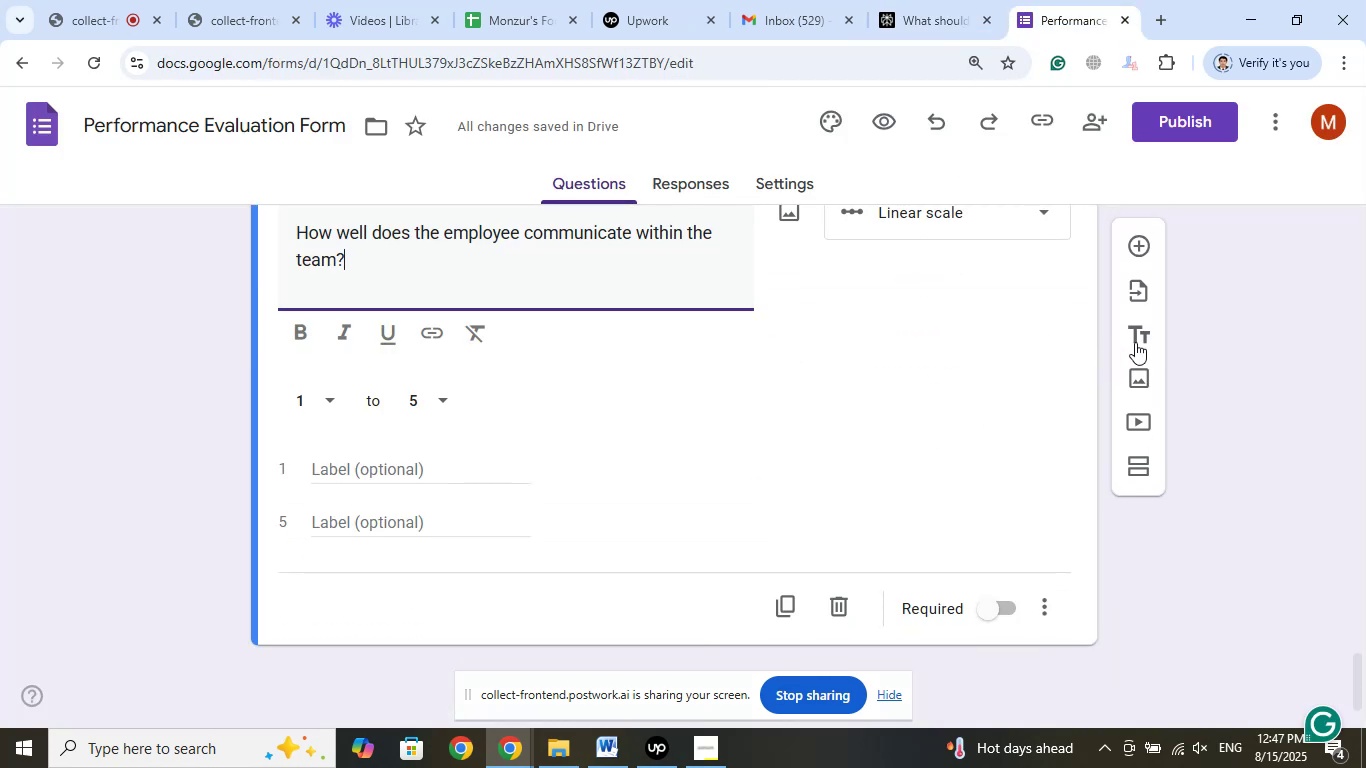 
left_click([1141, 327])
 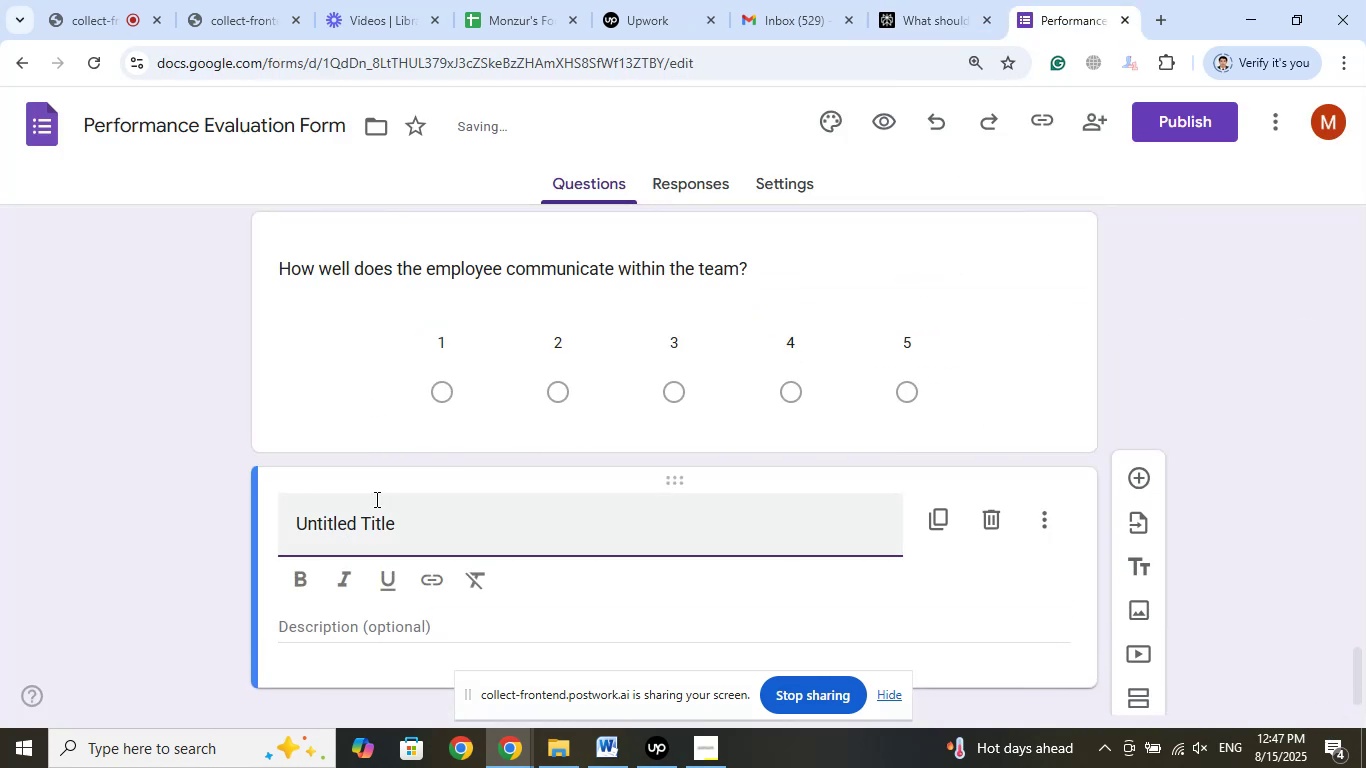 
left_click_drag(start_coordinate=[398, 527], to_coordinate=[219, 529])
 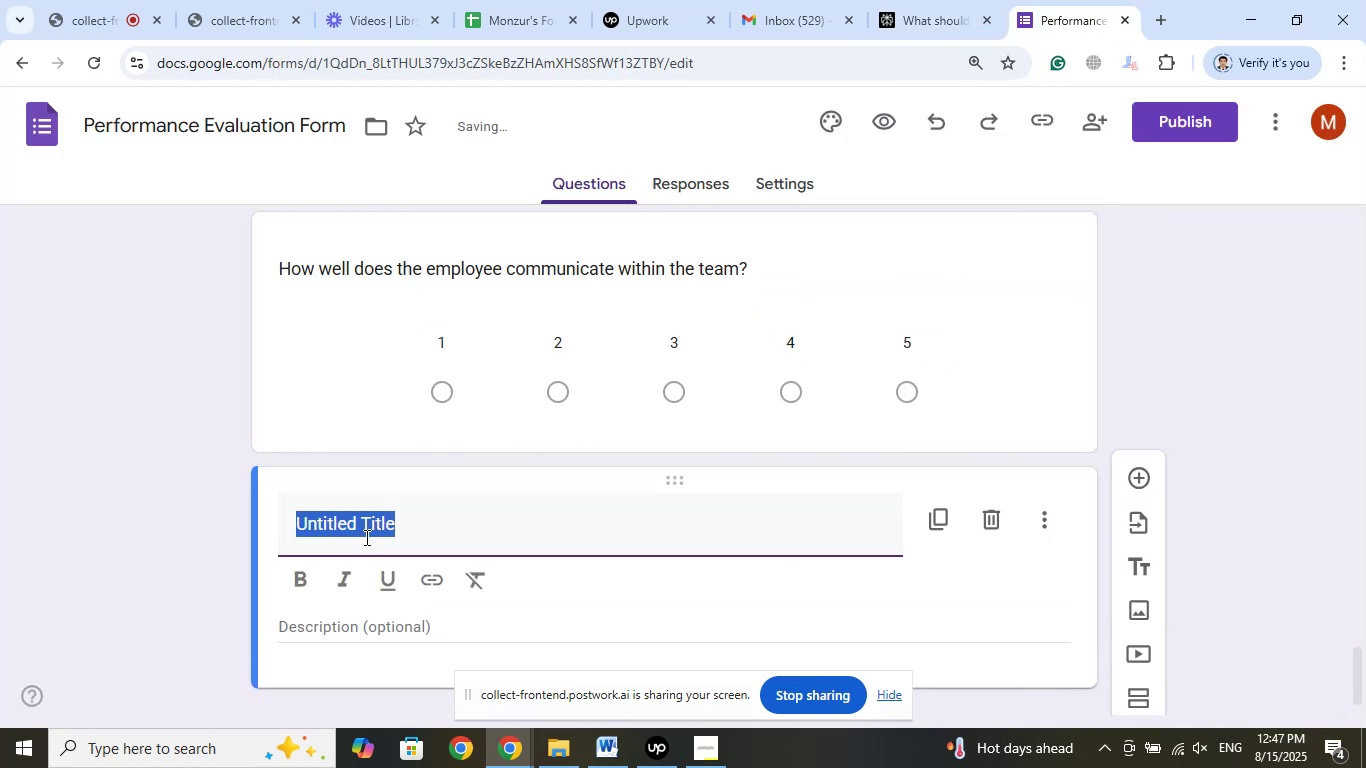 
right_click([365, 531])
 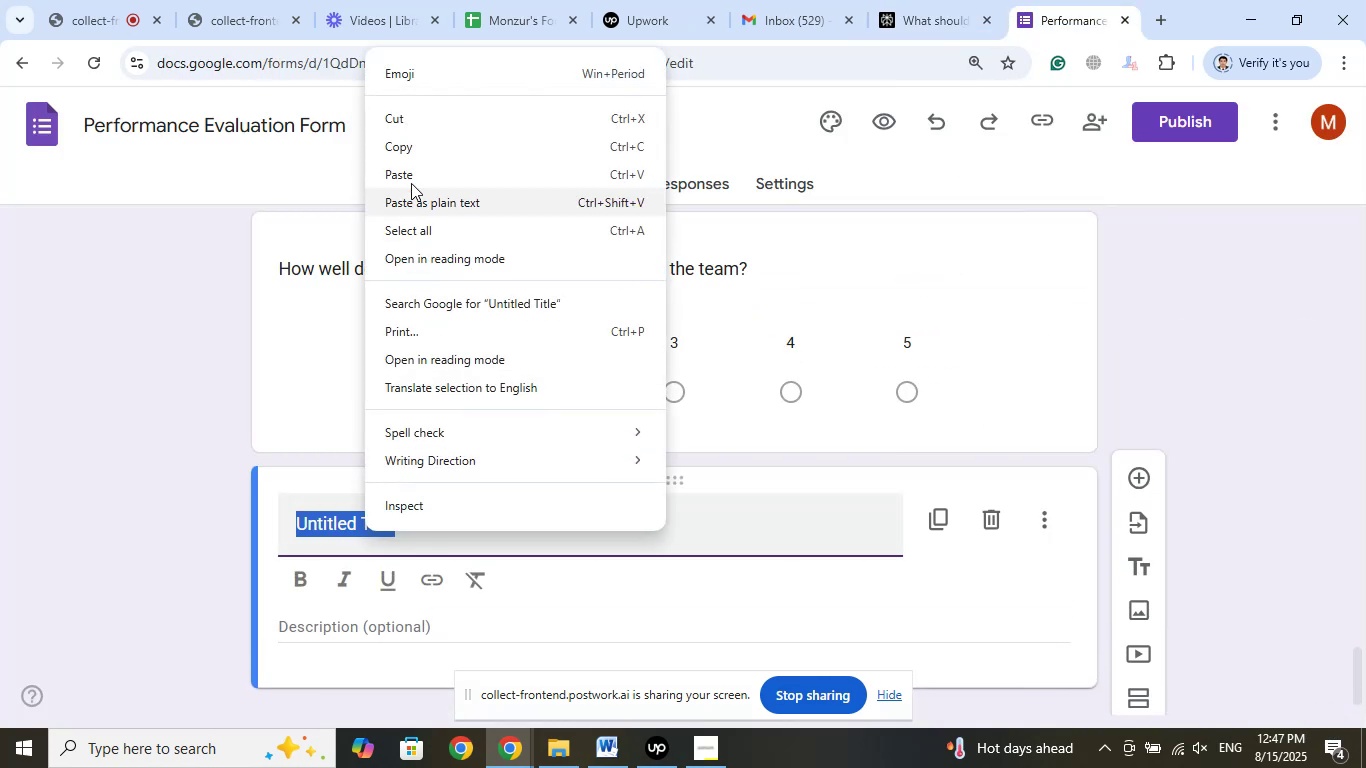 
left_click([412, 176])
 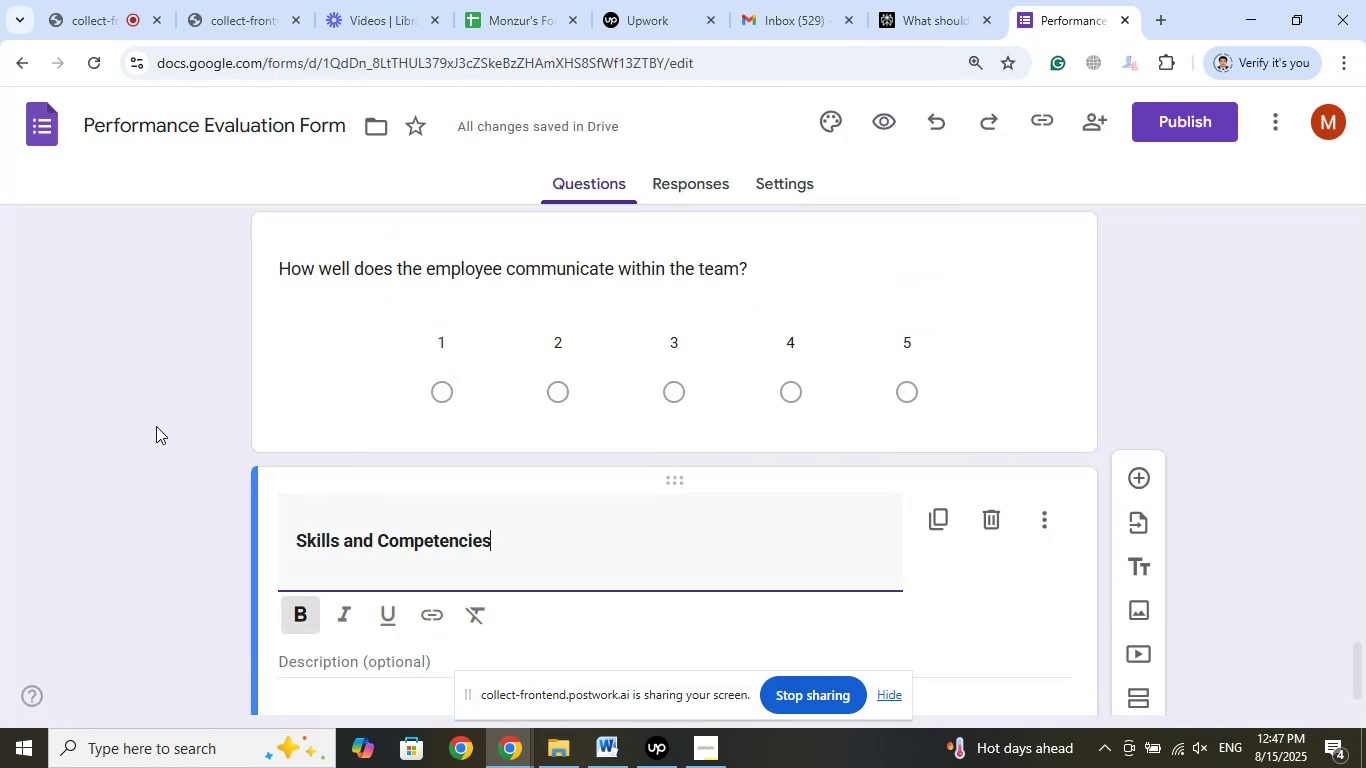 
scroll: coordinate [122, 441], scroll_direction: down, amount: 5.0
 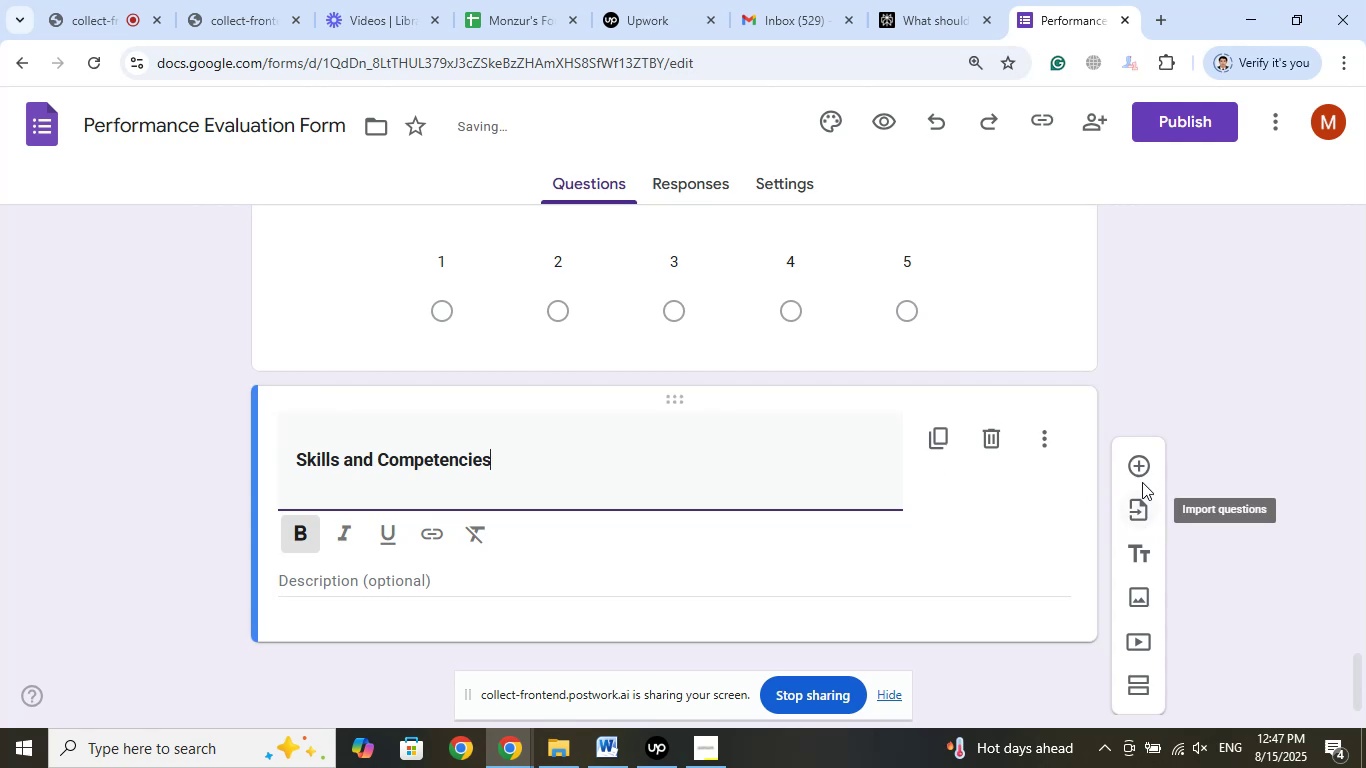 
left_click([1139, 472])
 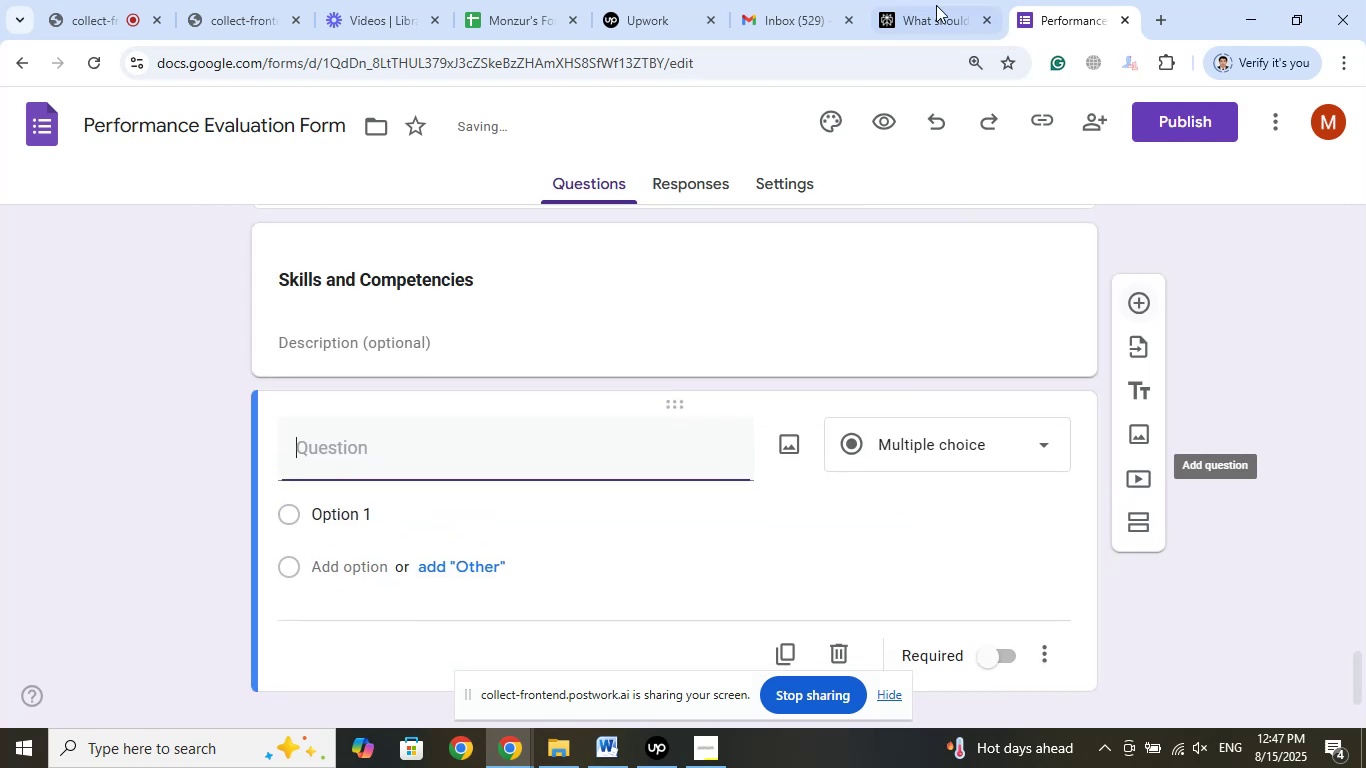 
left_click([940, 0])
 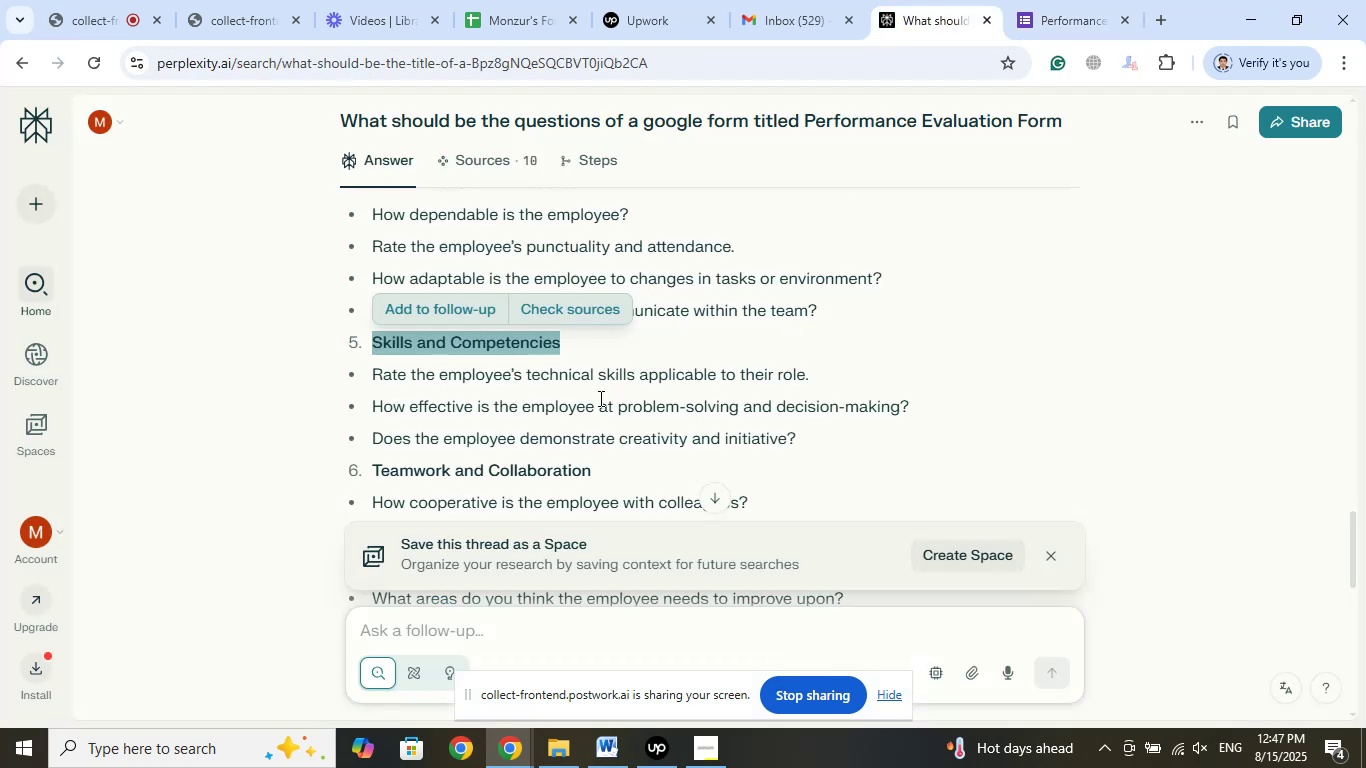 
left_click_drag(start_coordinate=[813, 381], to_coordinate=[377, 377])
 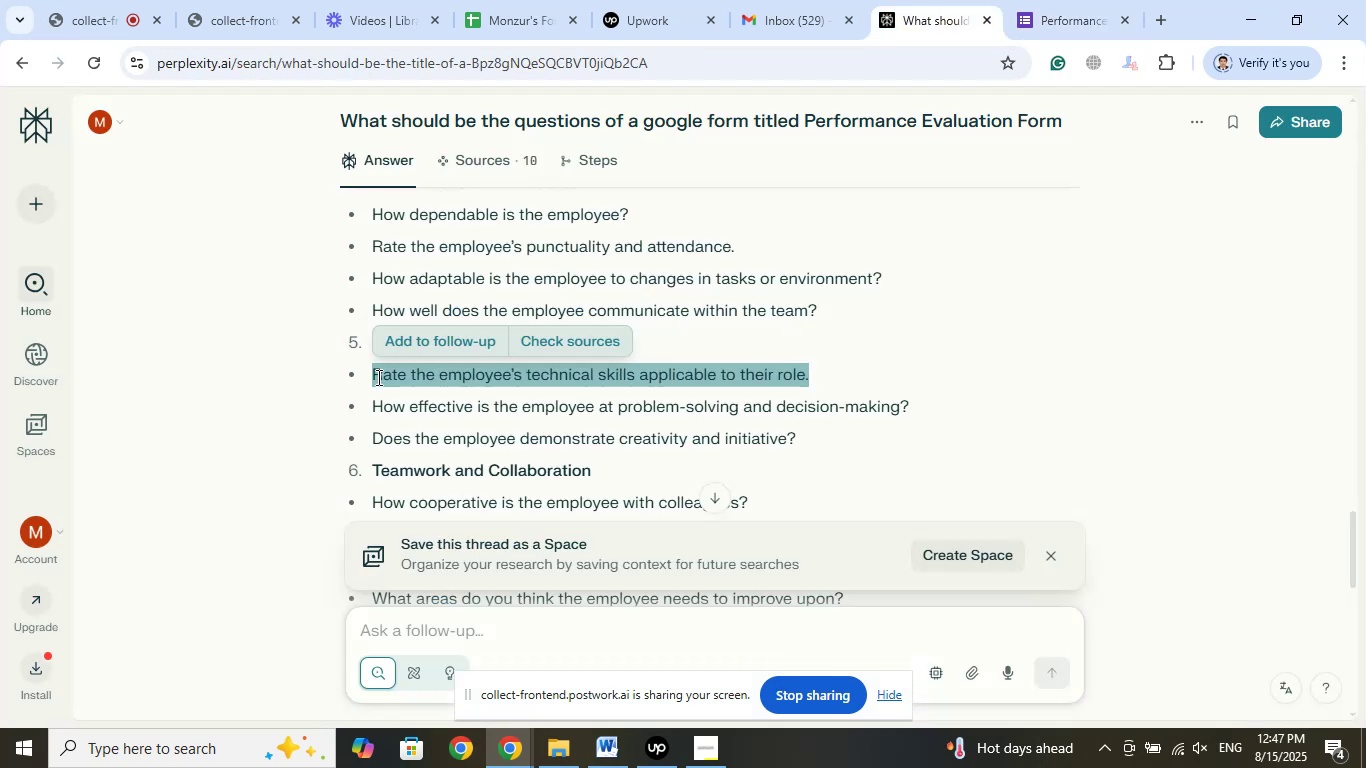 
right_click([377, 377])
 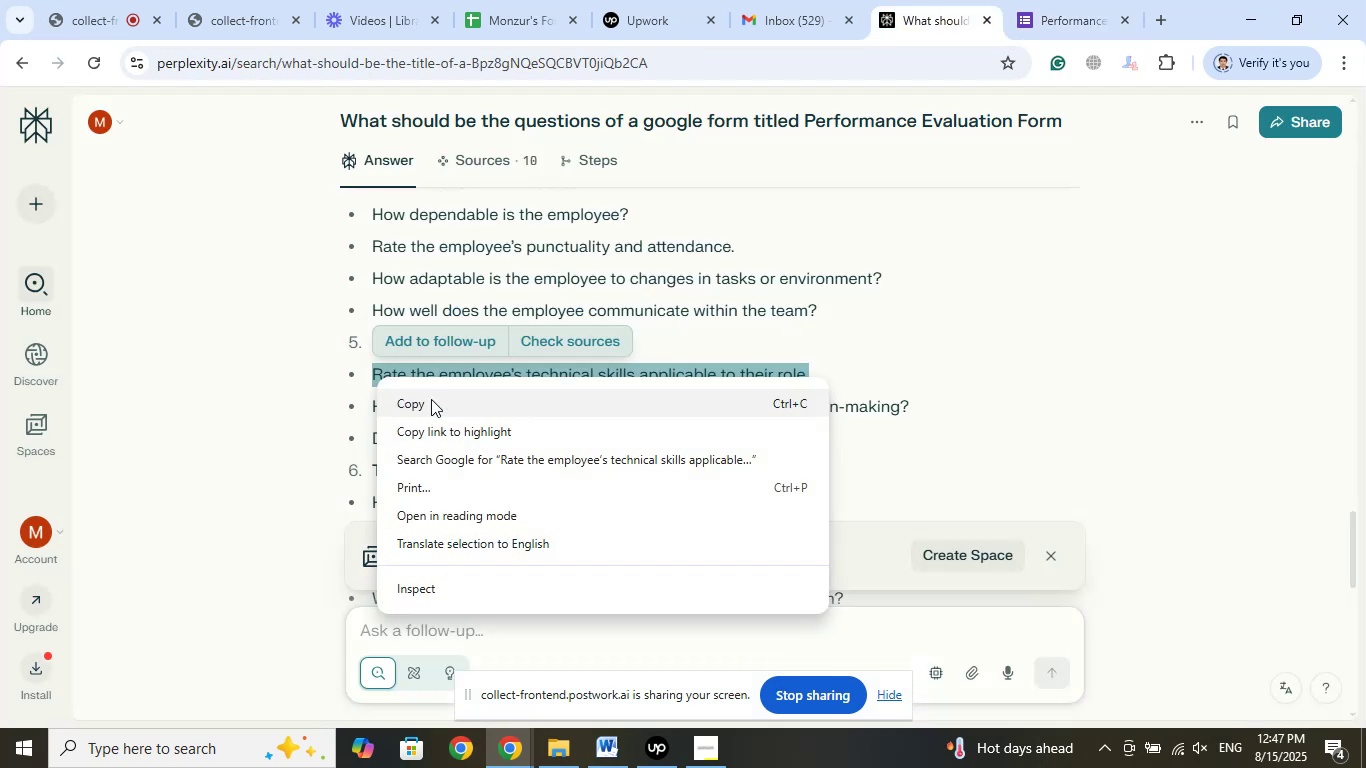 
left_click([431, 399])
 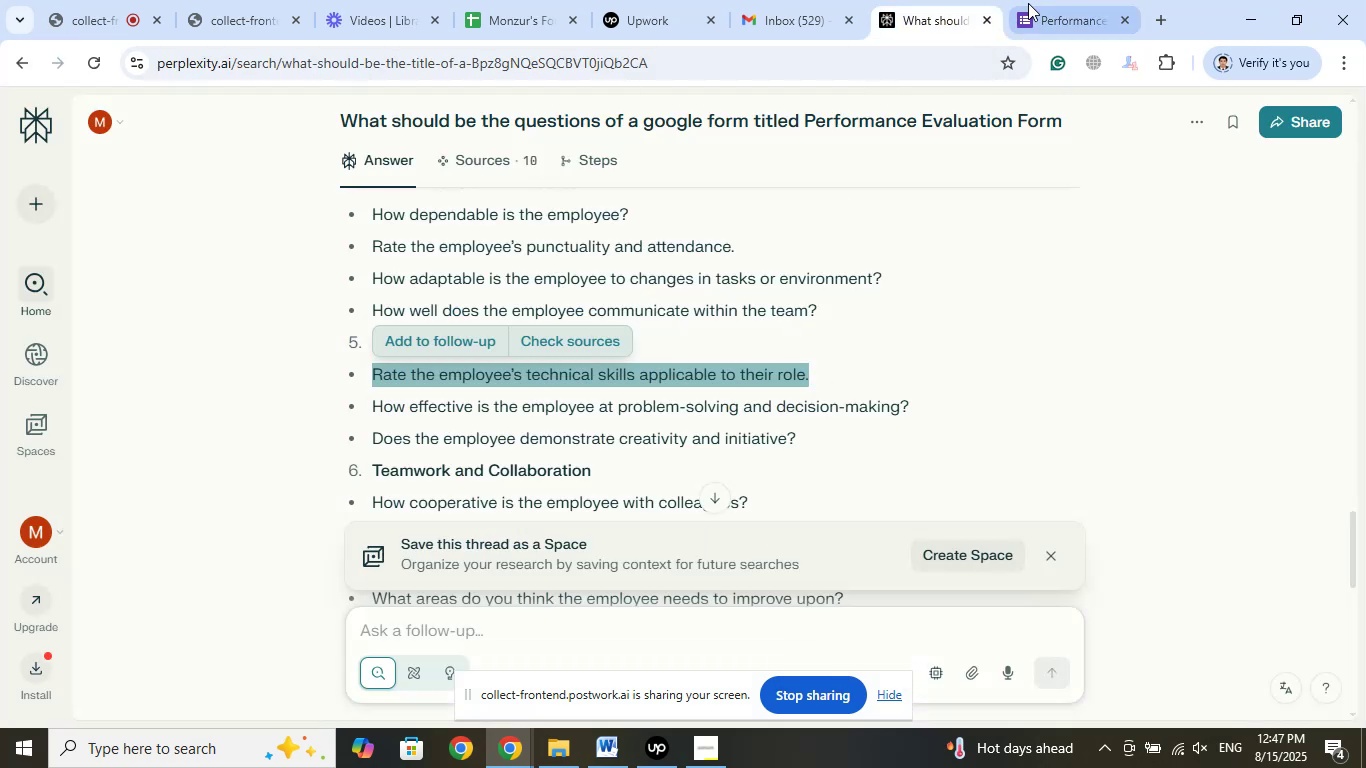 
left_click([1039, 0])
 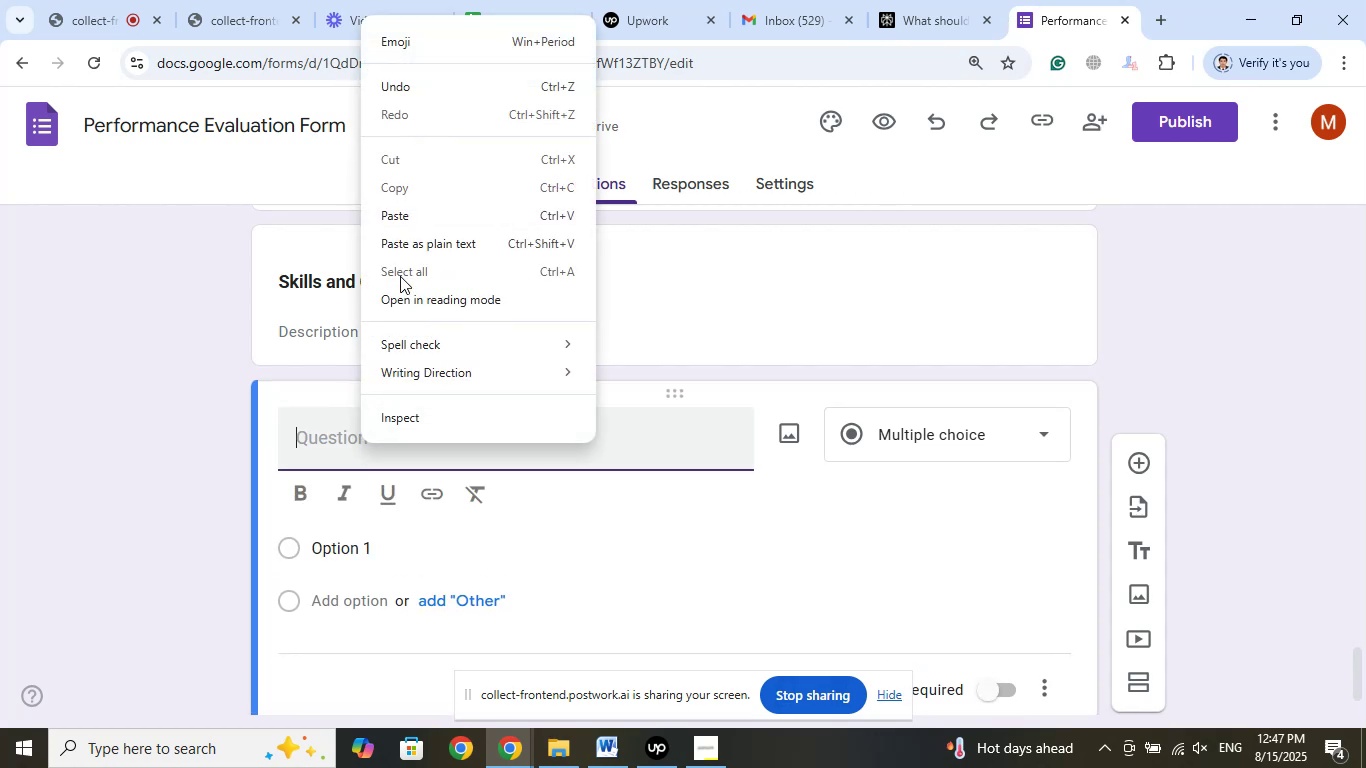 
left_click([412, 219])
 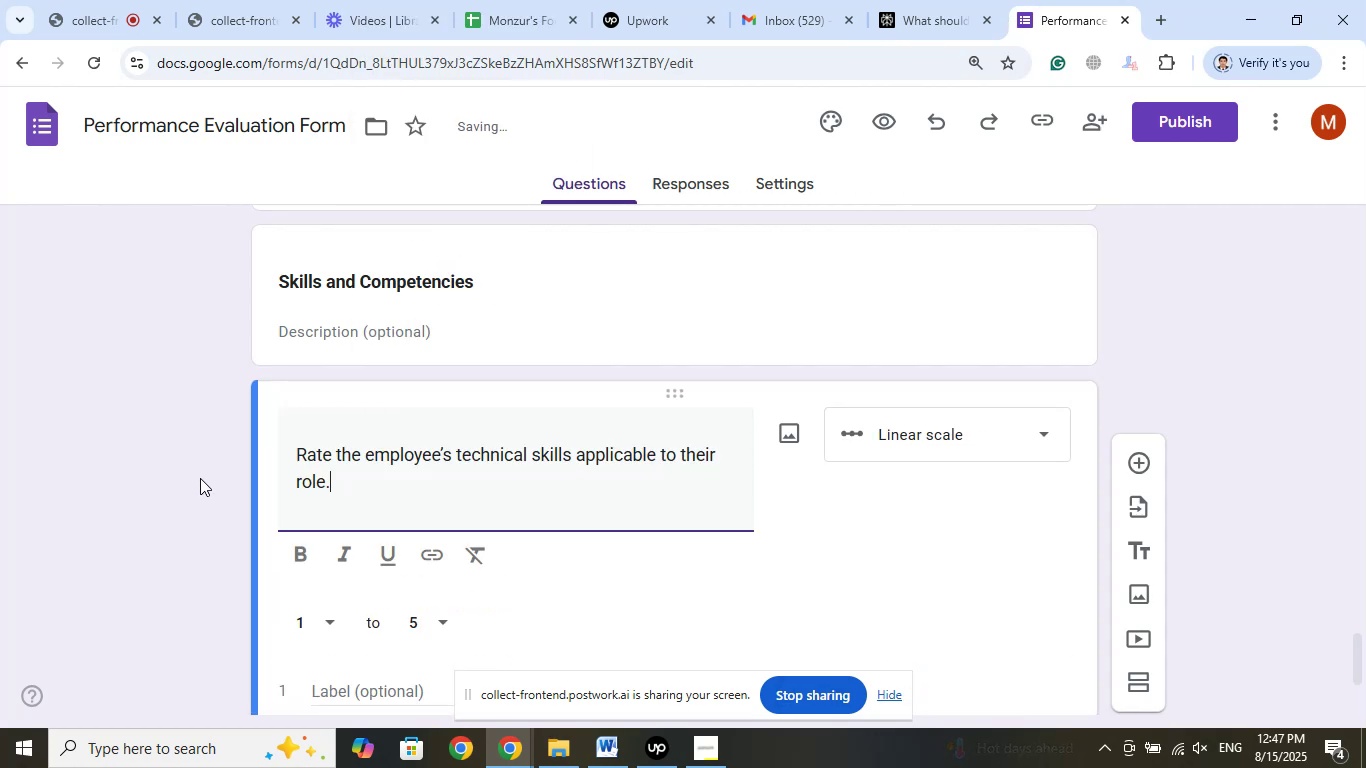 
left_click([948, 0])
 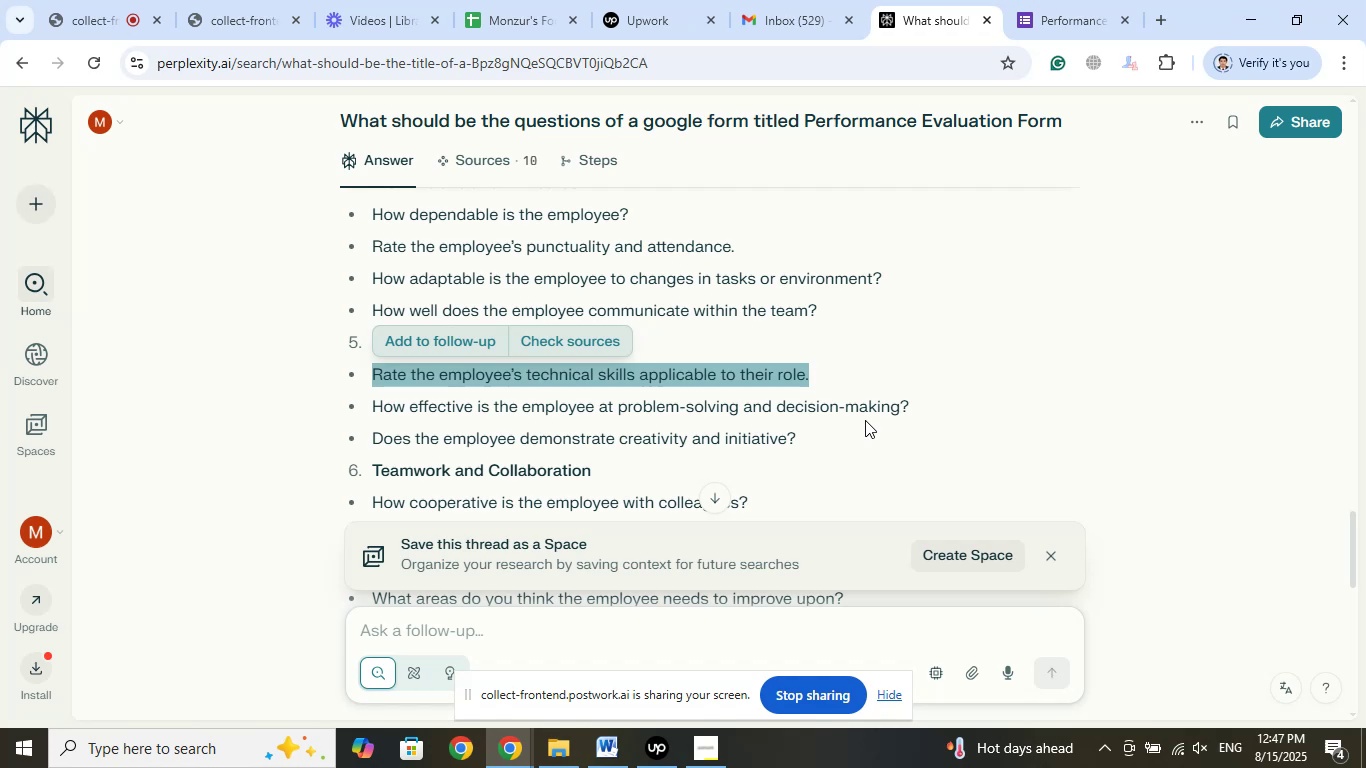 
wait(7.79)
 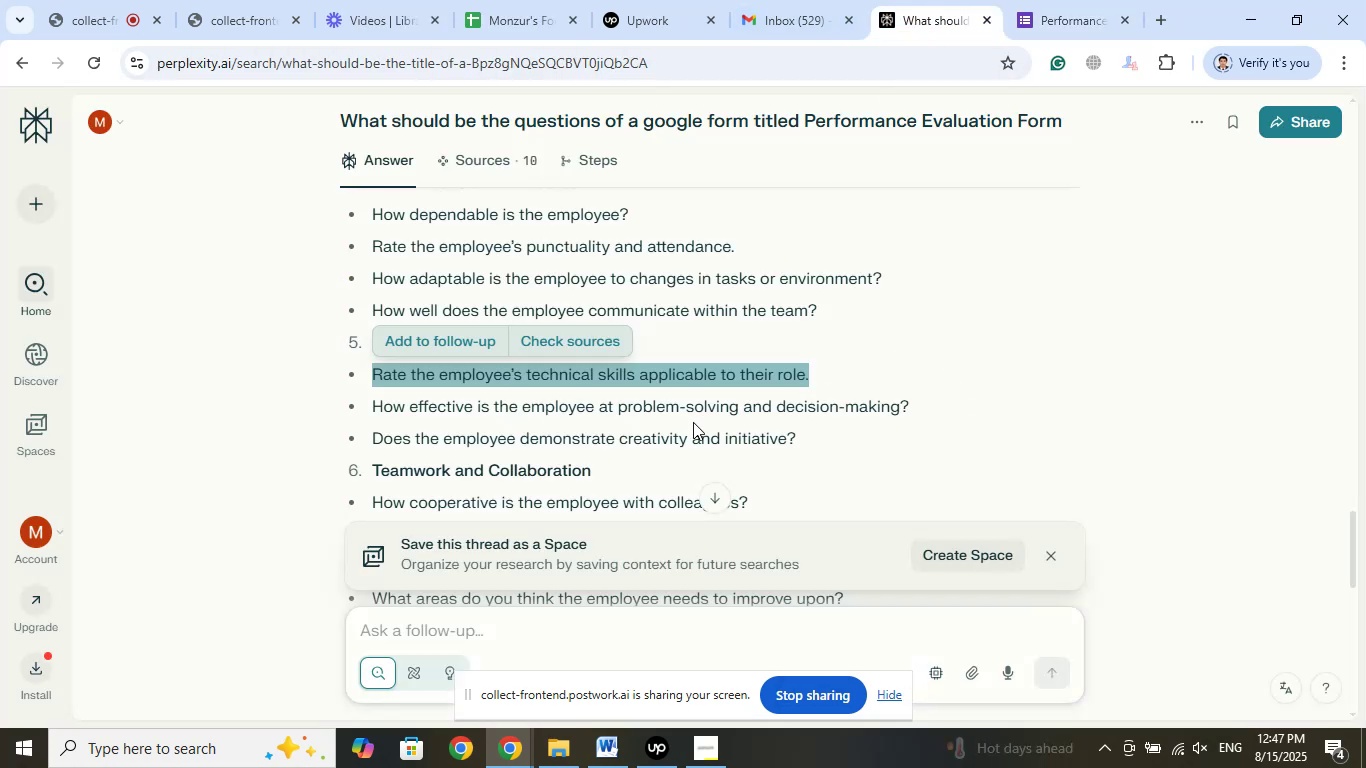 
left_click_drag(start_coordinate=[916, 407], to_coordinate=[373, 408])
 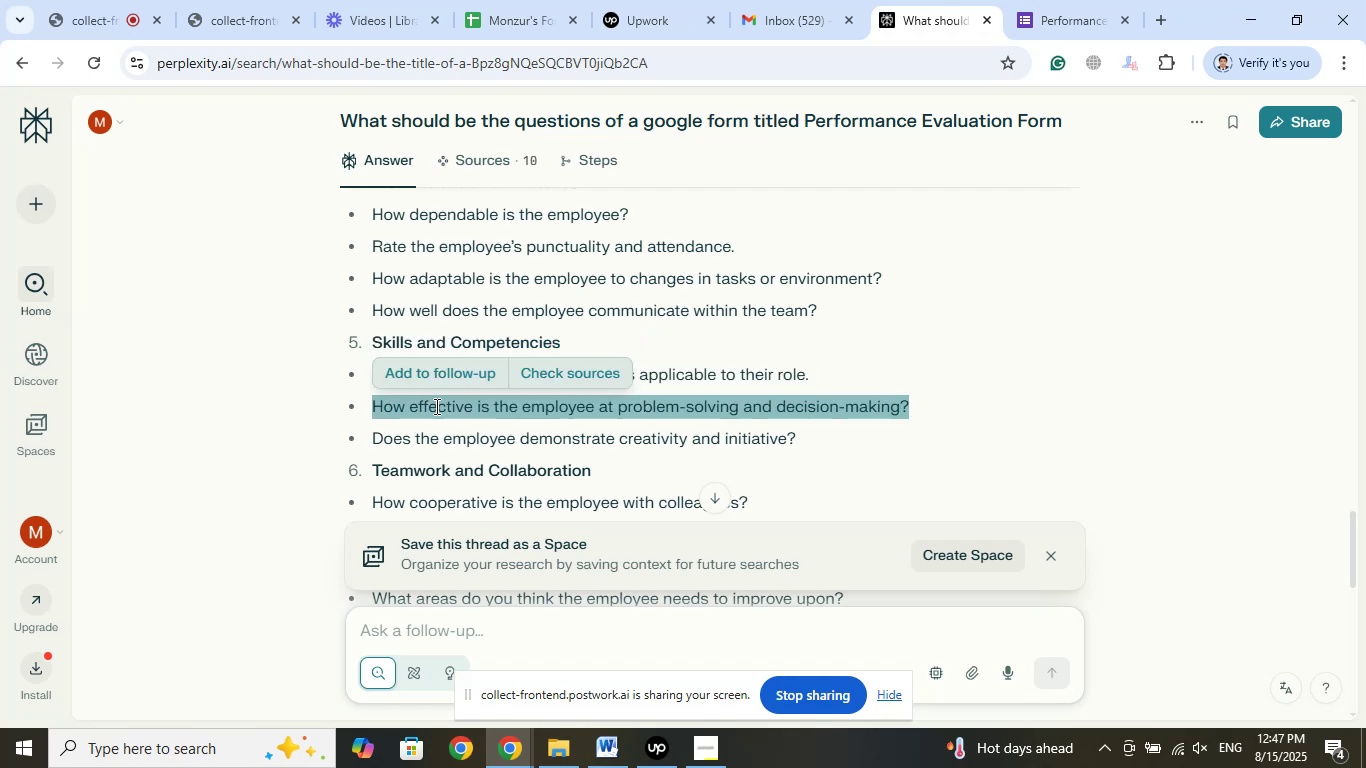 
right_click([435, 406])
 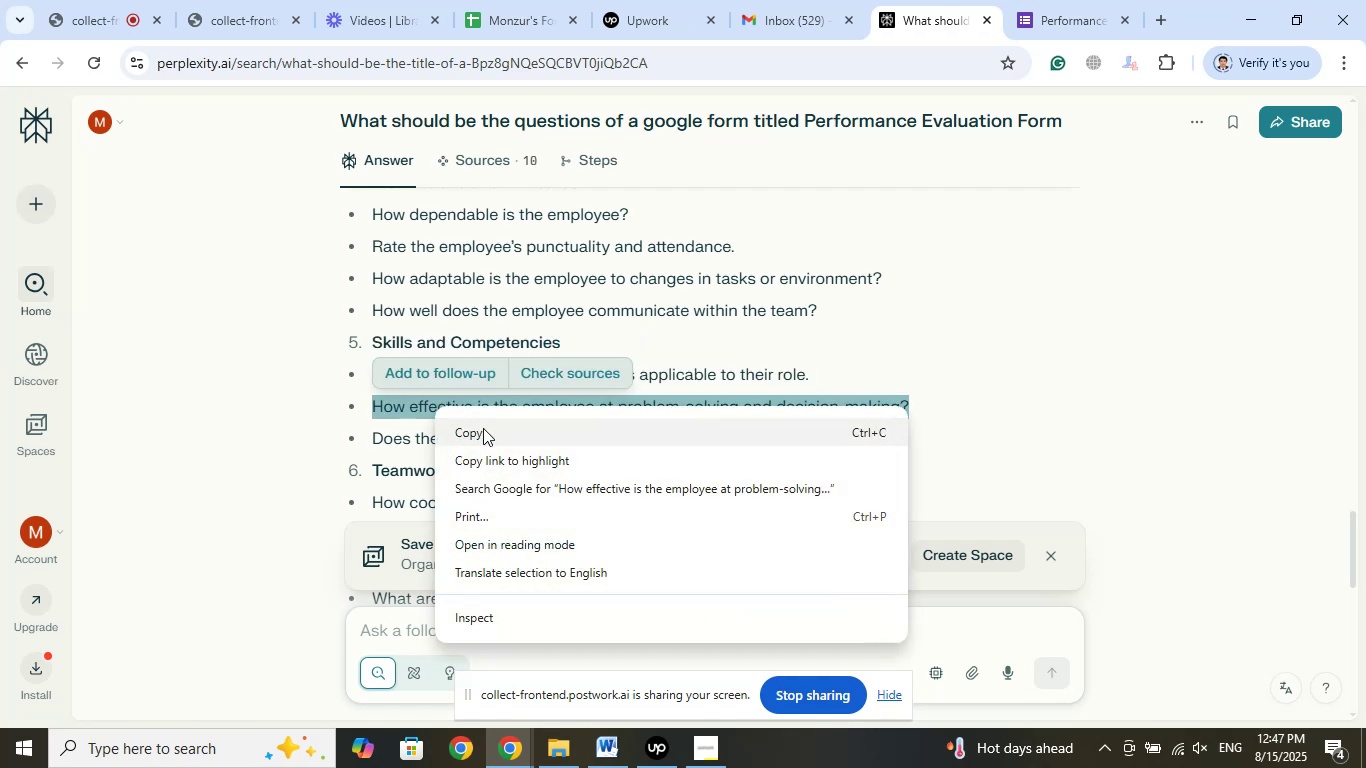 
left_click([483, 428])
 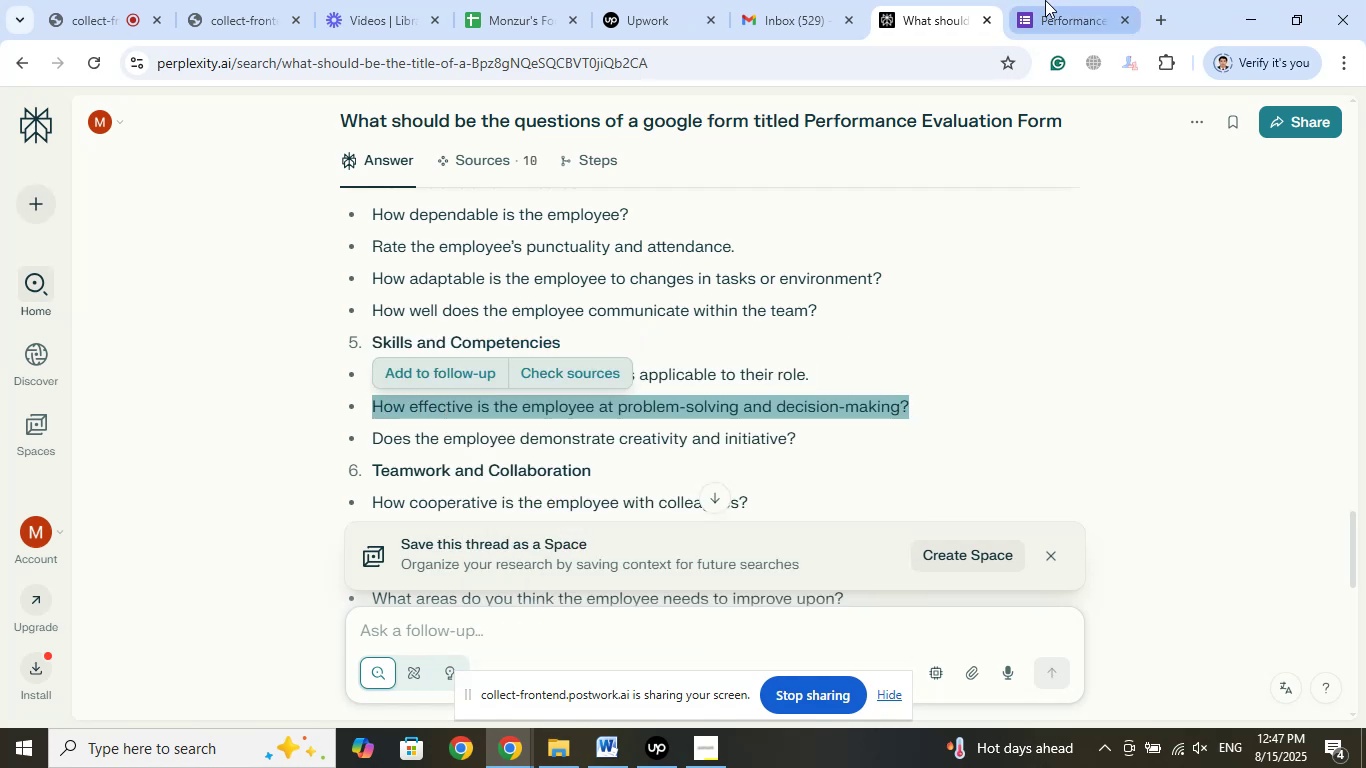 
left_click([1062, 0])
 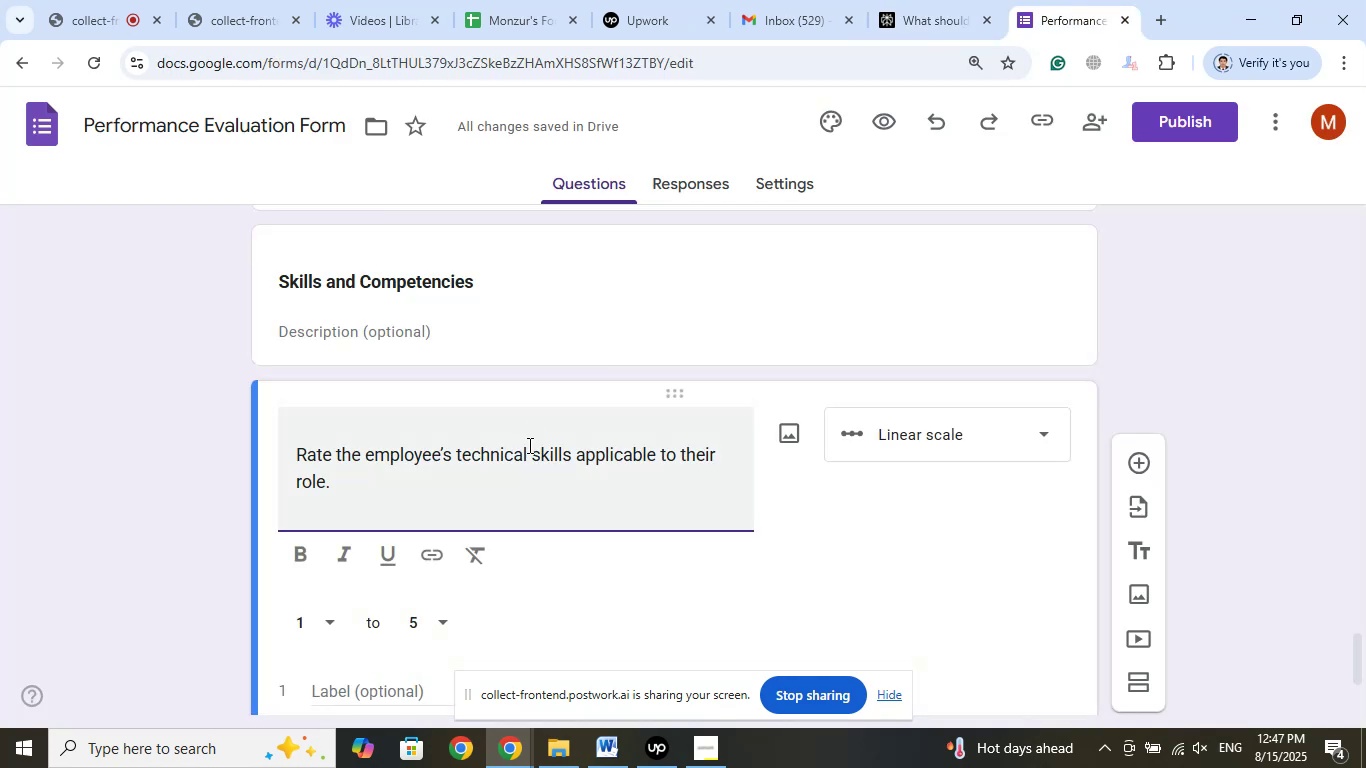 
scroll: coordinate [536, 472], scroll_direction: down, amount: 3.0
 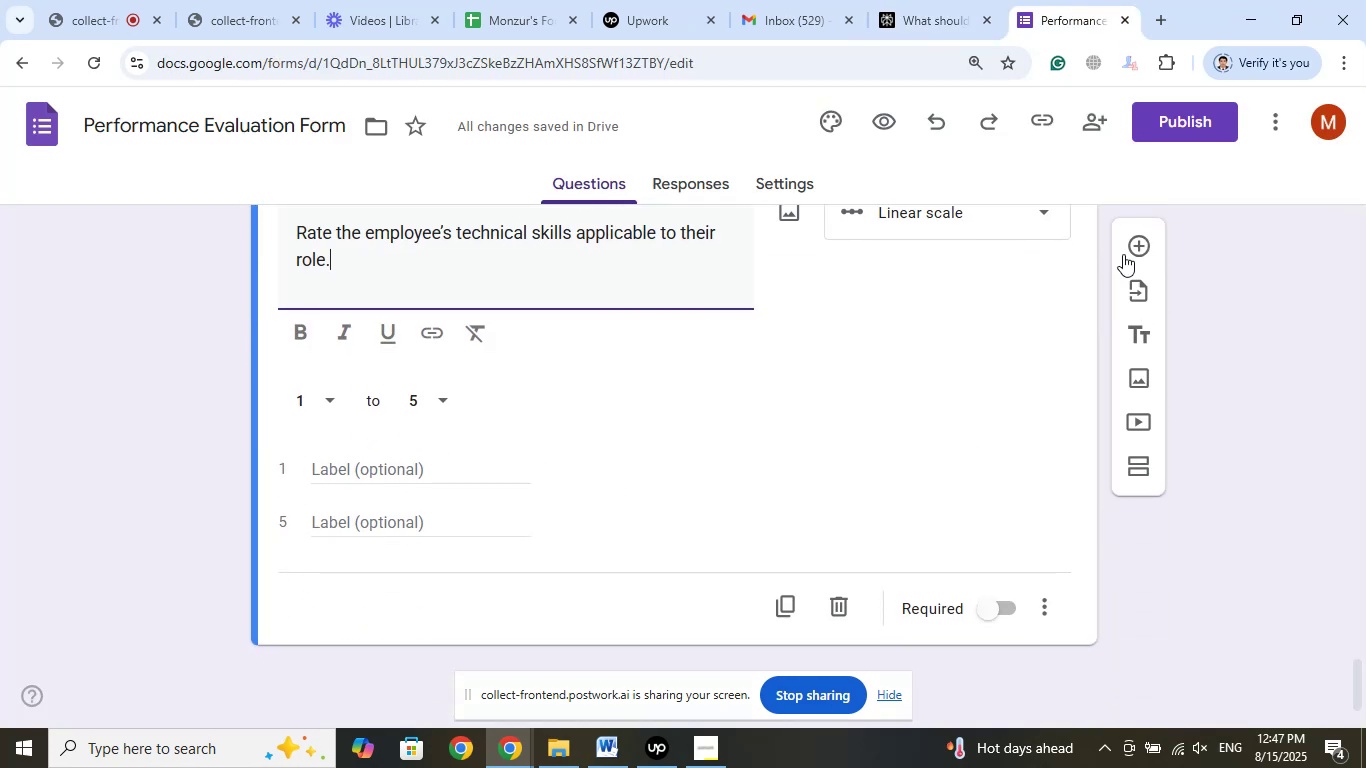 
left_click([1135, 245])
 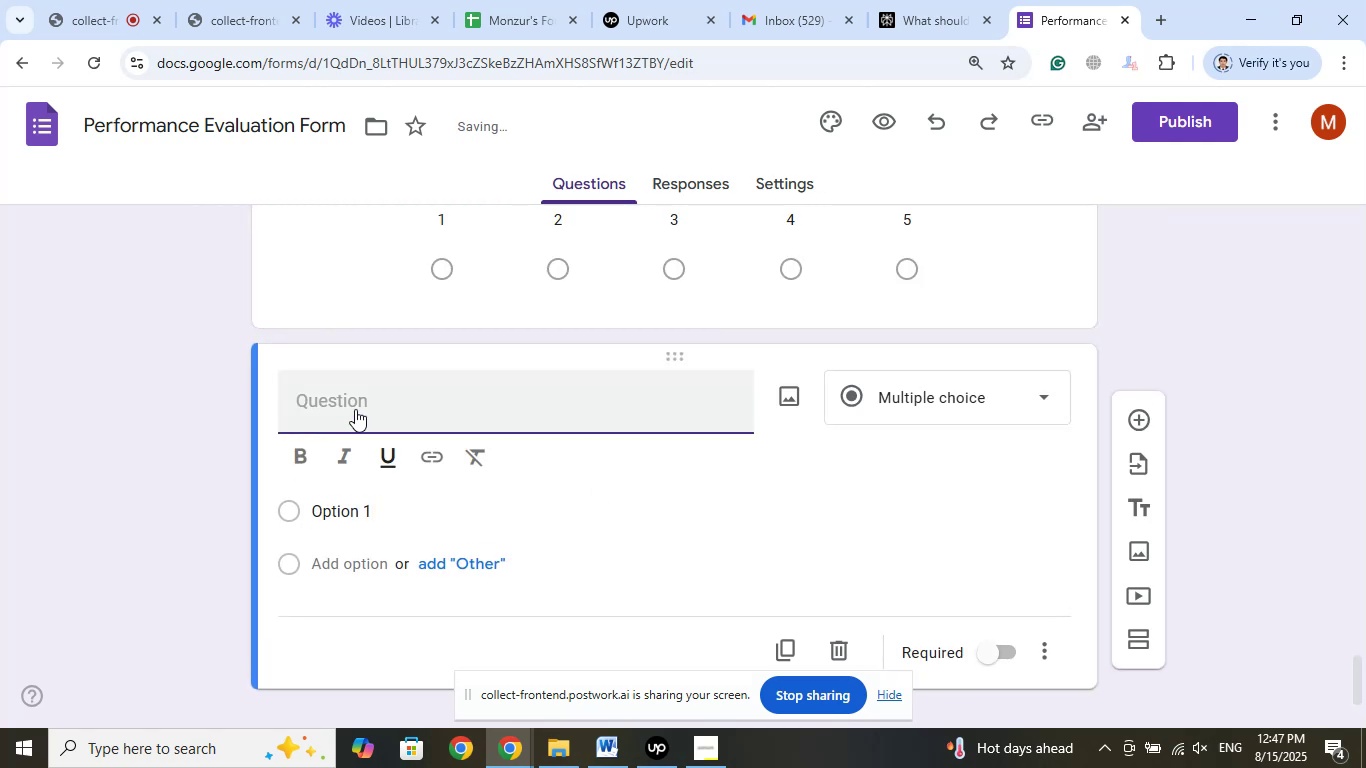 
right_click([354, 406])
 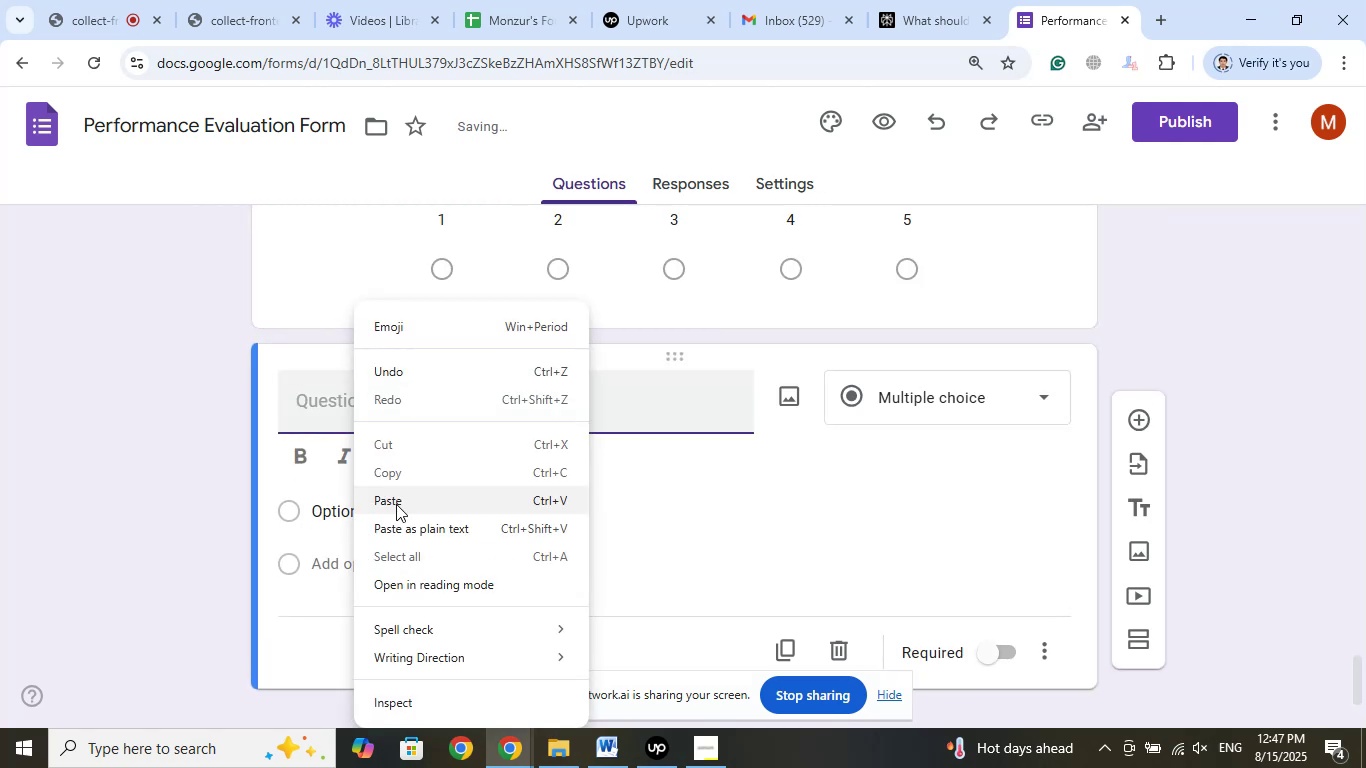 
left_click([396, 504])
 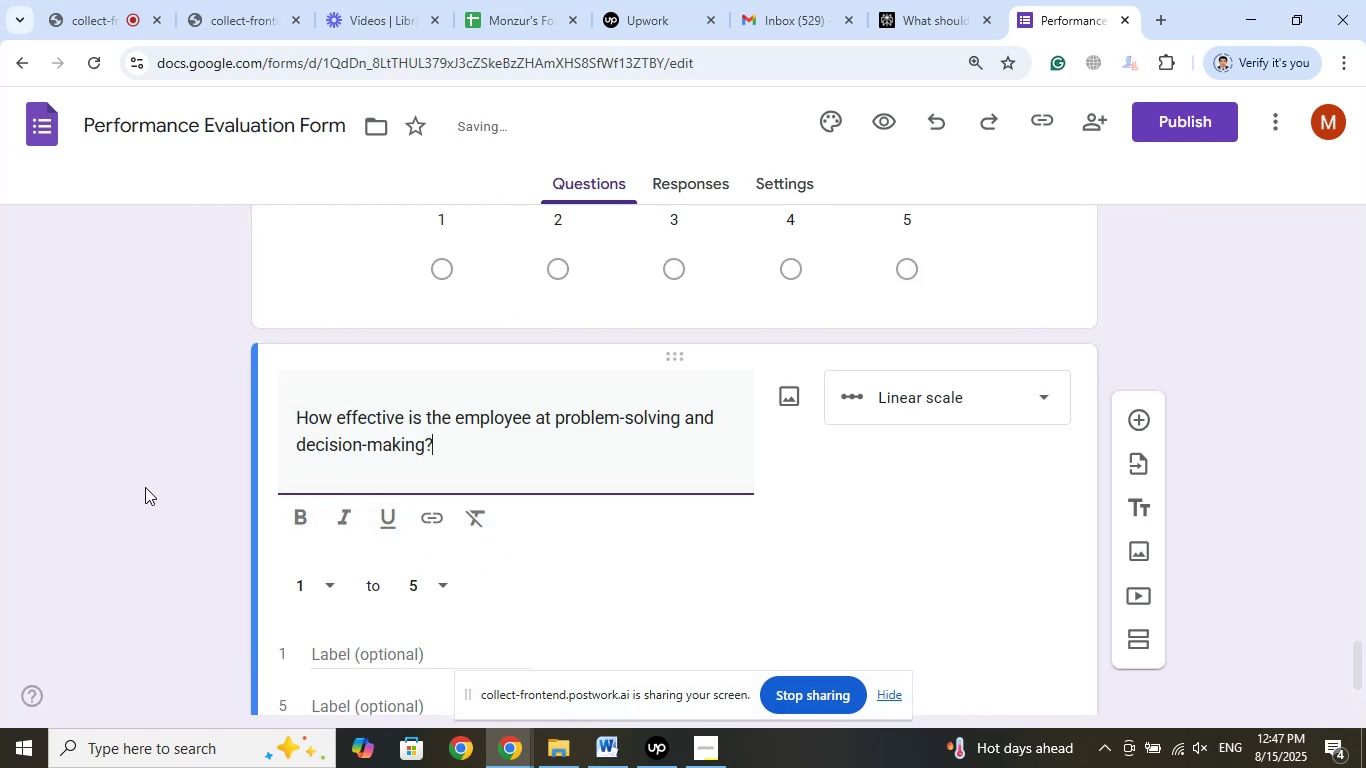 
left_click([931, 4])
 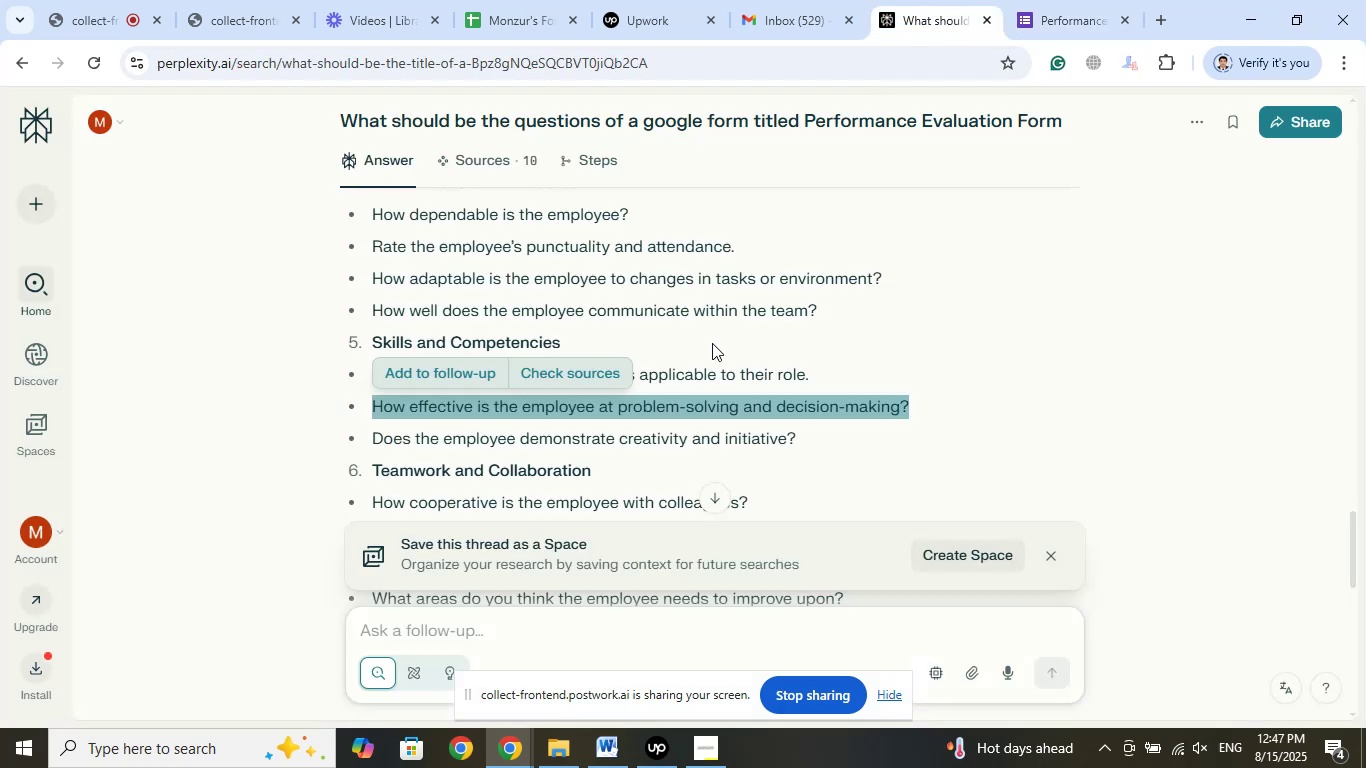 
scroll: coordinate [712, 343], scroll_direction: down, amount: 1.0
 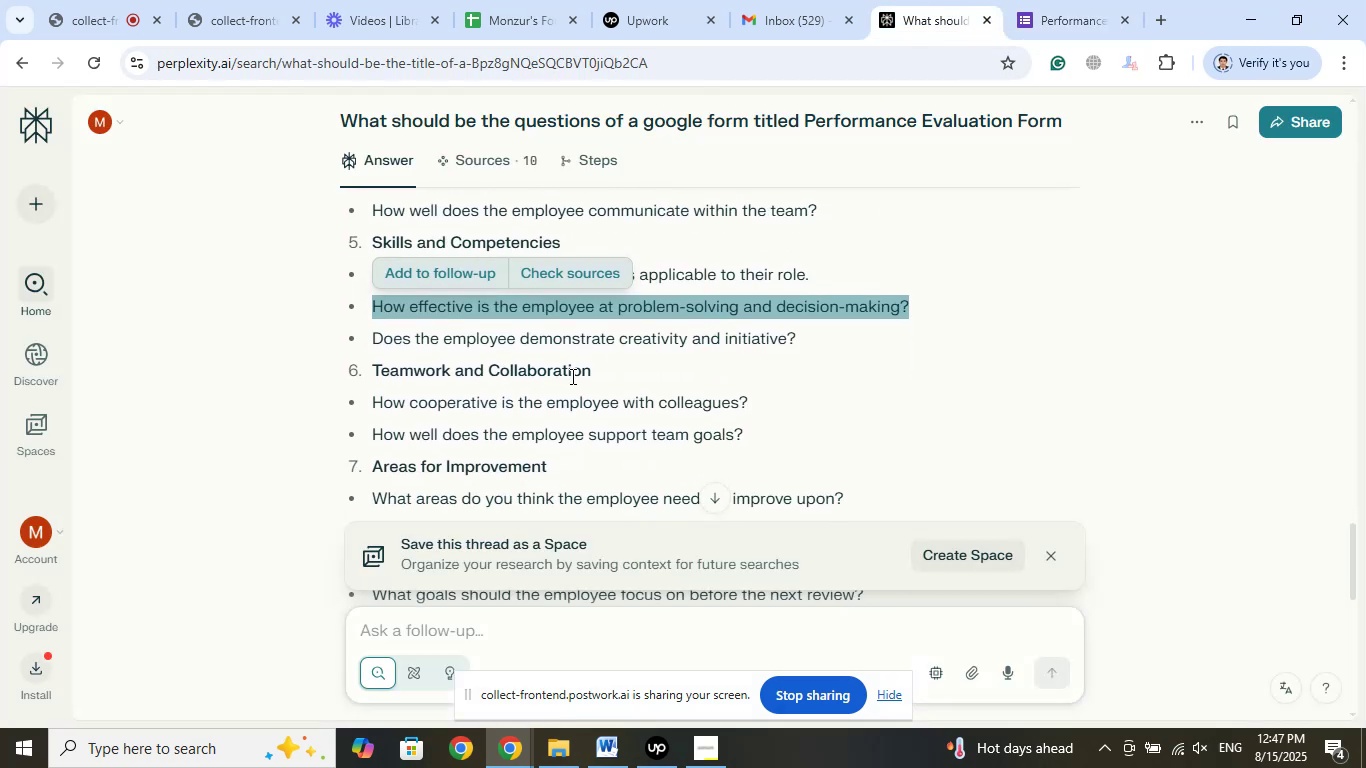 
left_click_drag(start_coordinate=[591, 372], to_coordinate=[376, 370])
 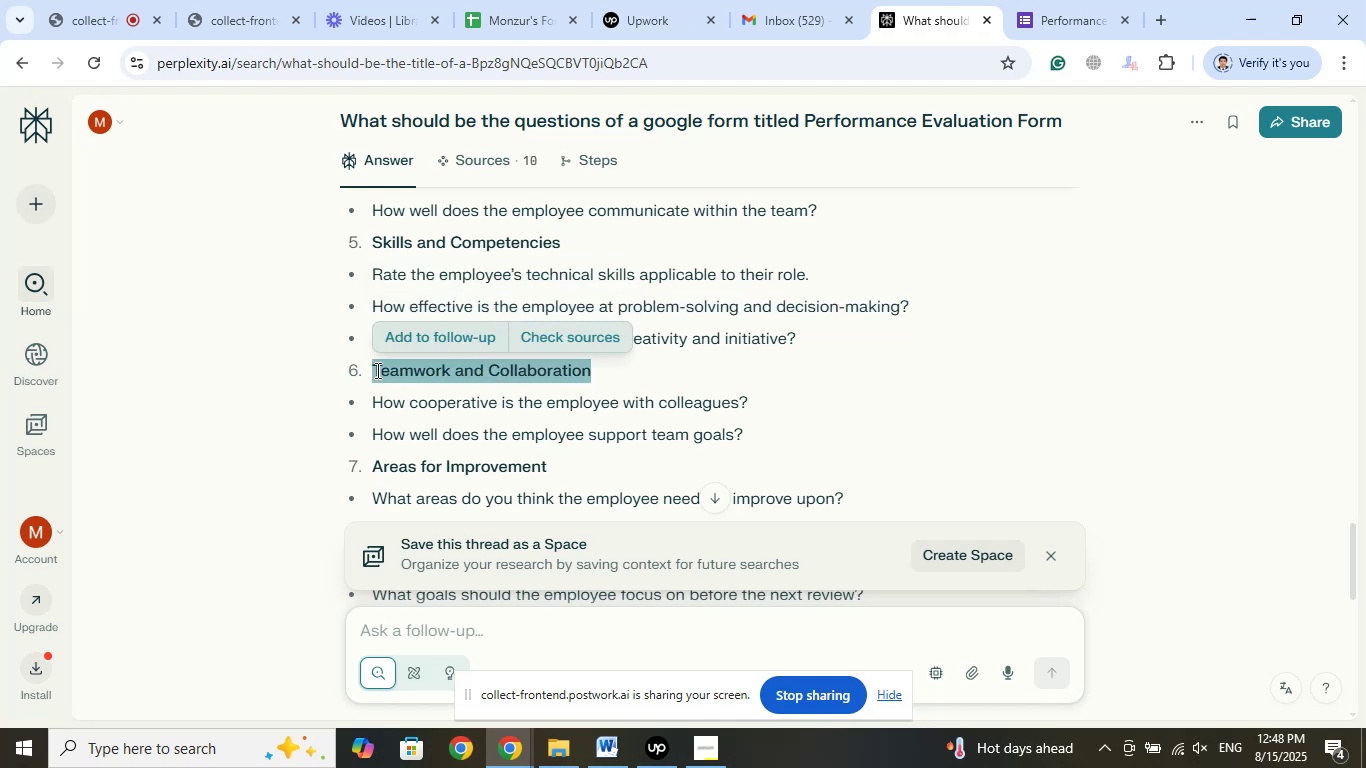 
right_click([376, 370])
 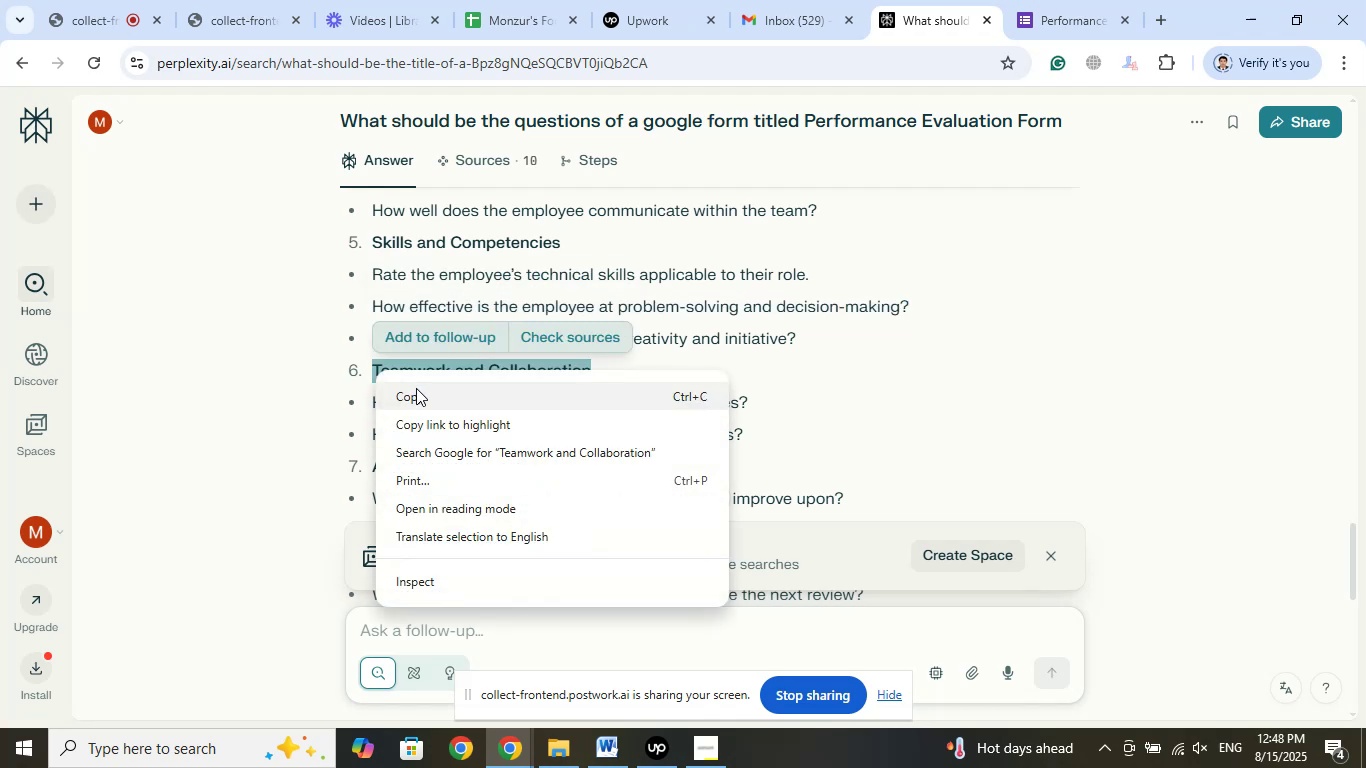 
left_click([416, 388])
 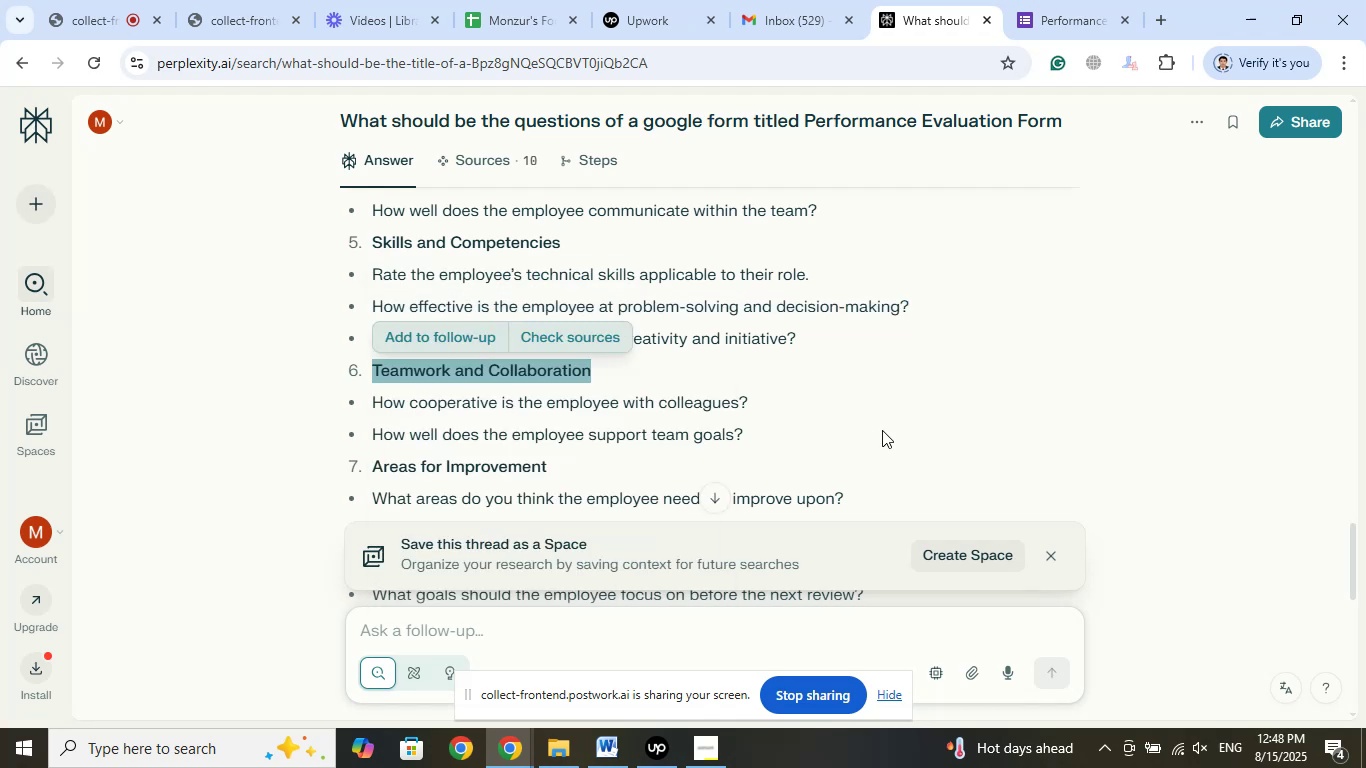 
scroll: coordinate [895, 418], scroll_direction: down, amount: 1.0
 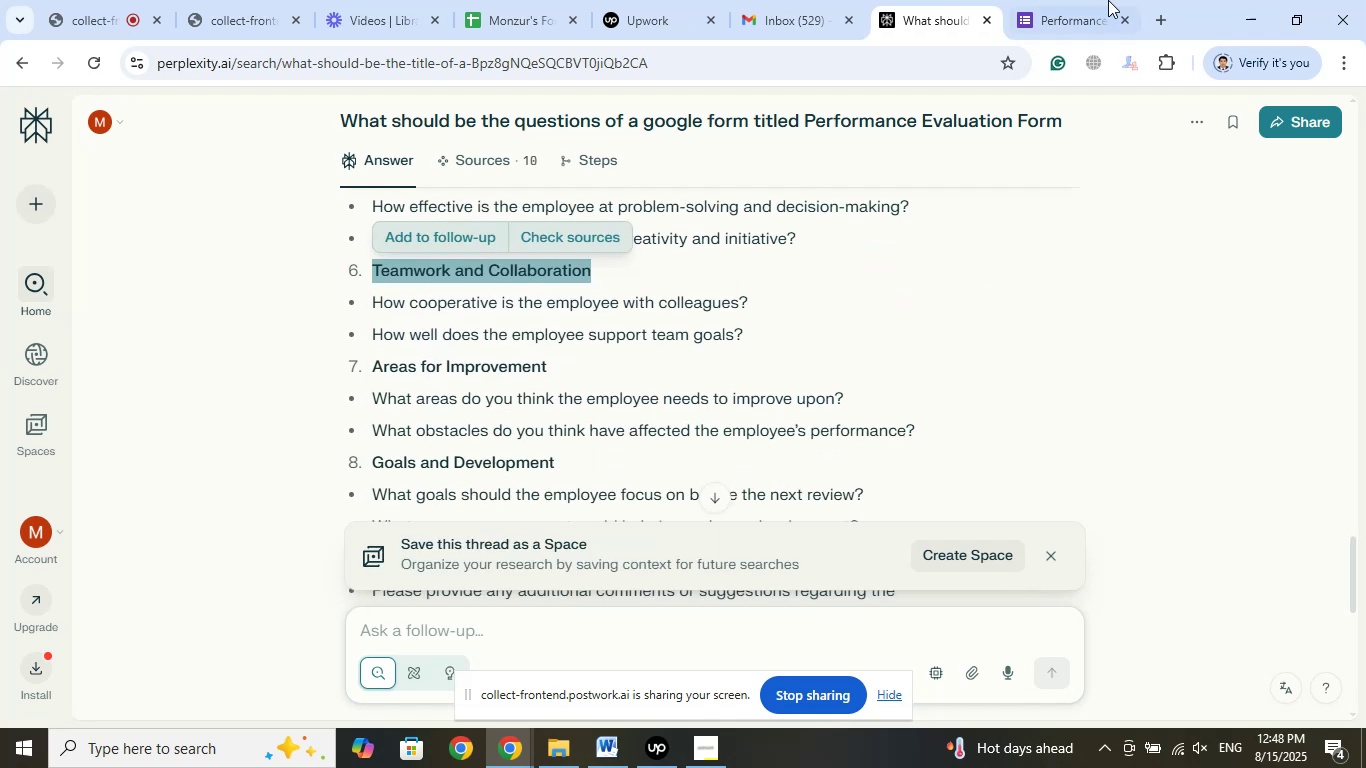 
left_click([1069, 0])
 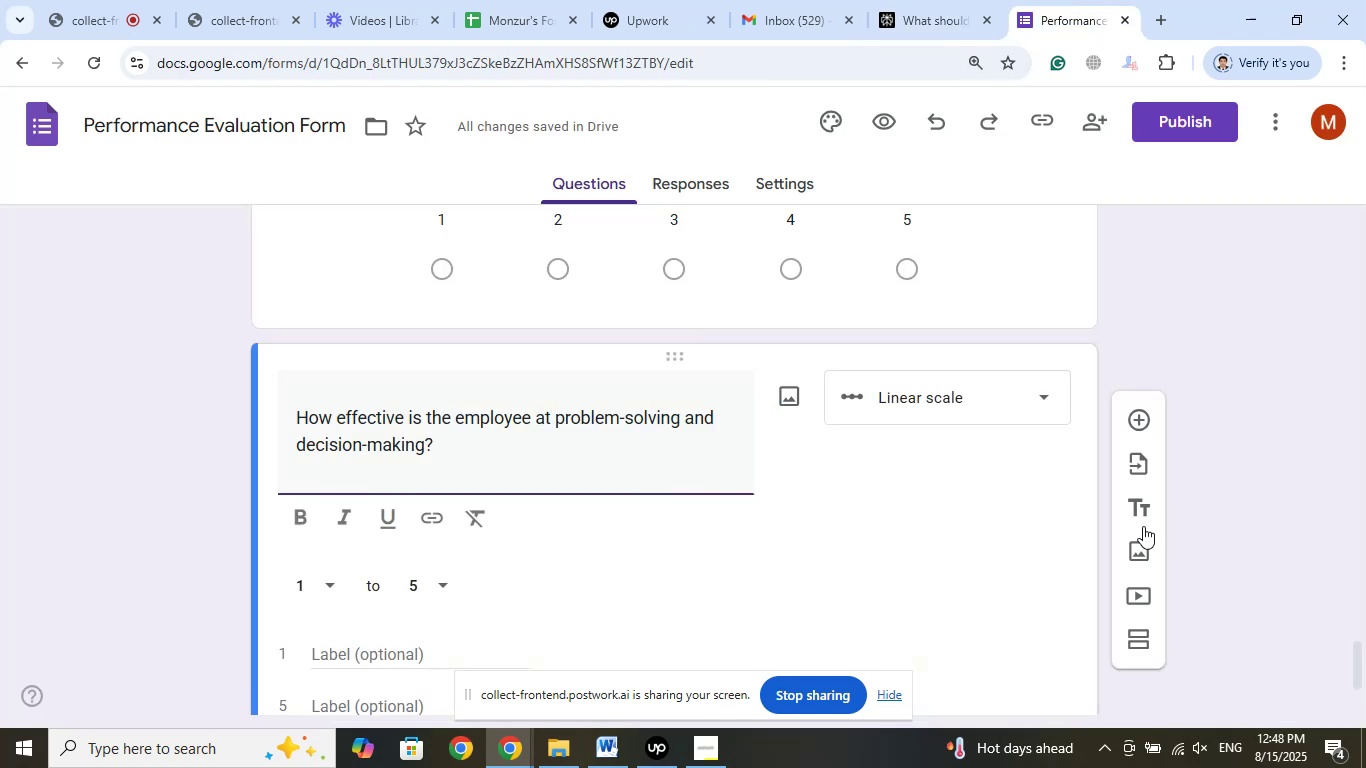 
left_click([1142, 510])
 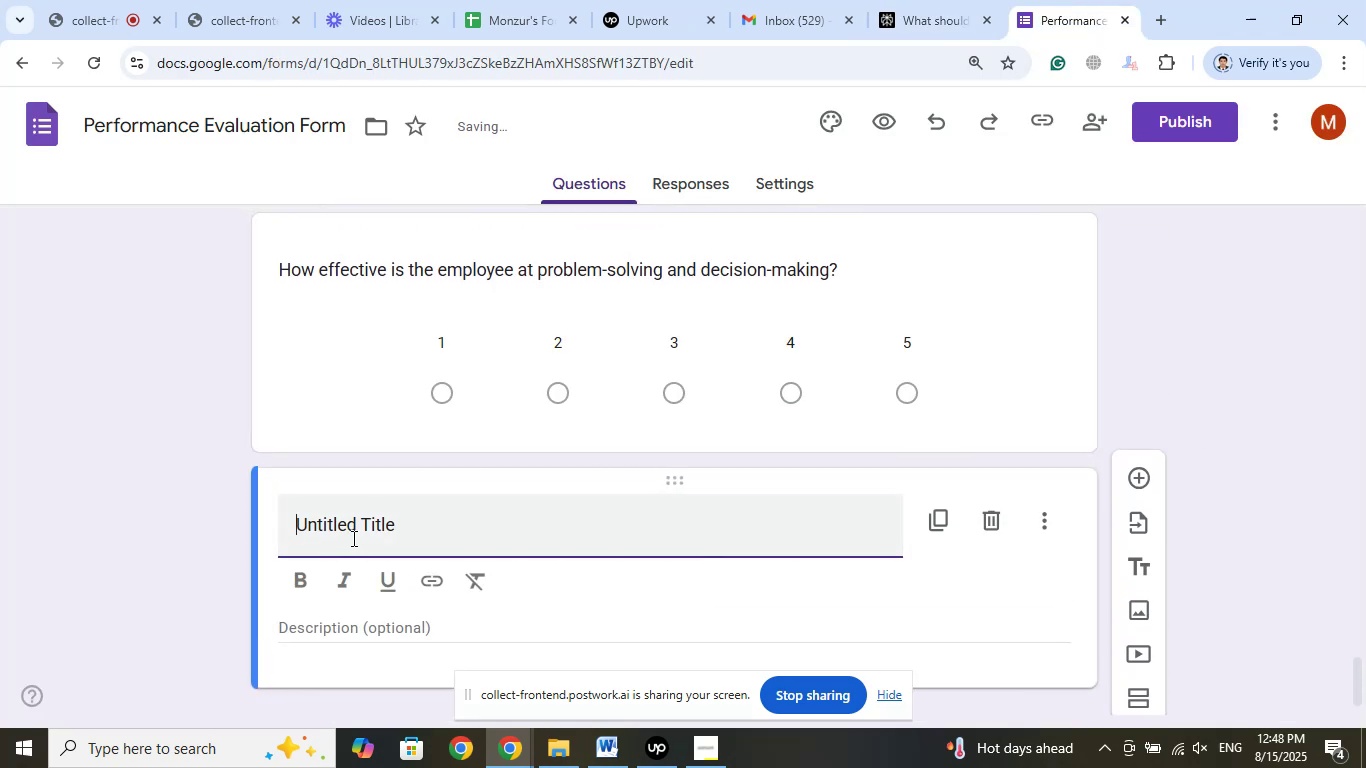 
left_click_drag(start_coordinate=[428, 540], to_coordinate=[175, 535])
 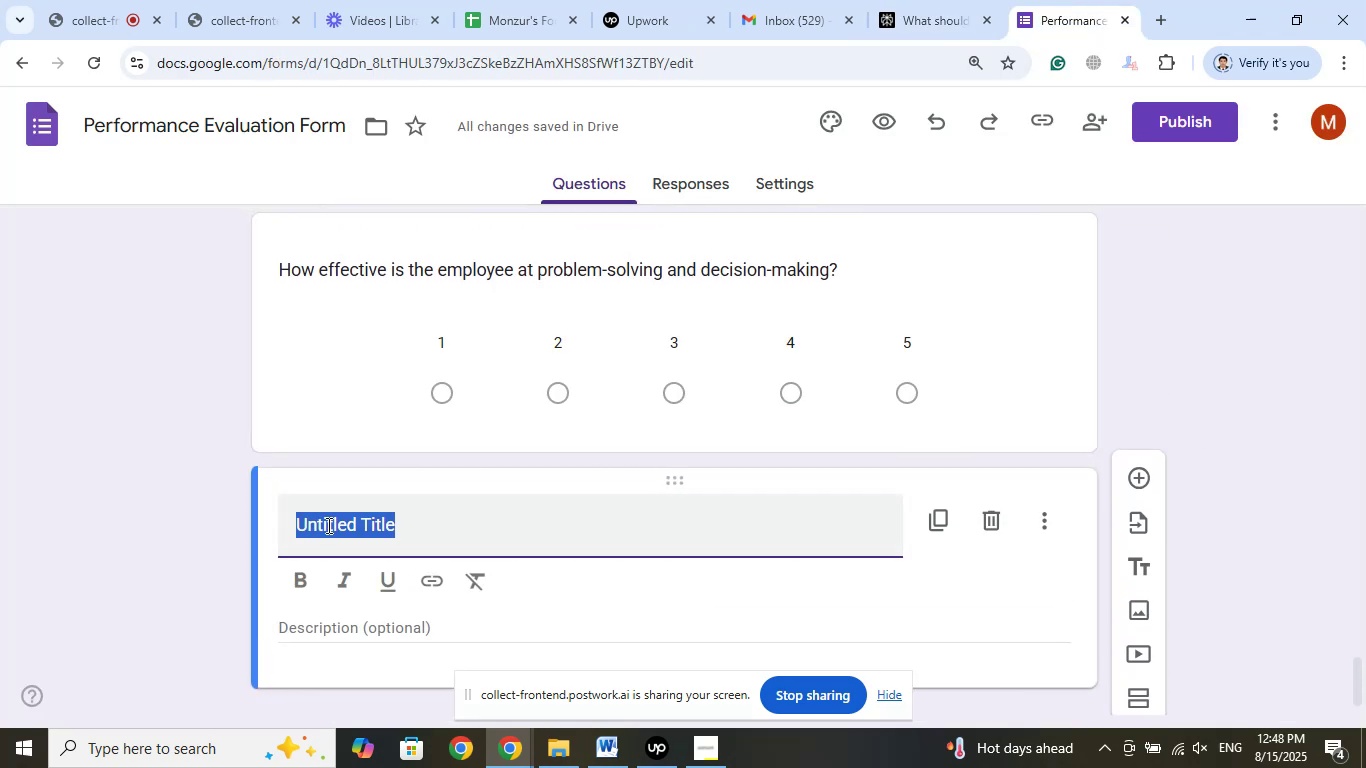 
right_click([327, 525])
 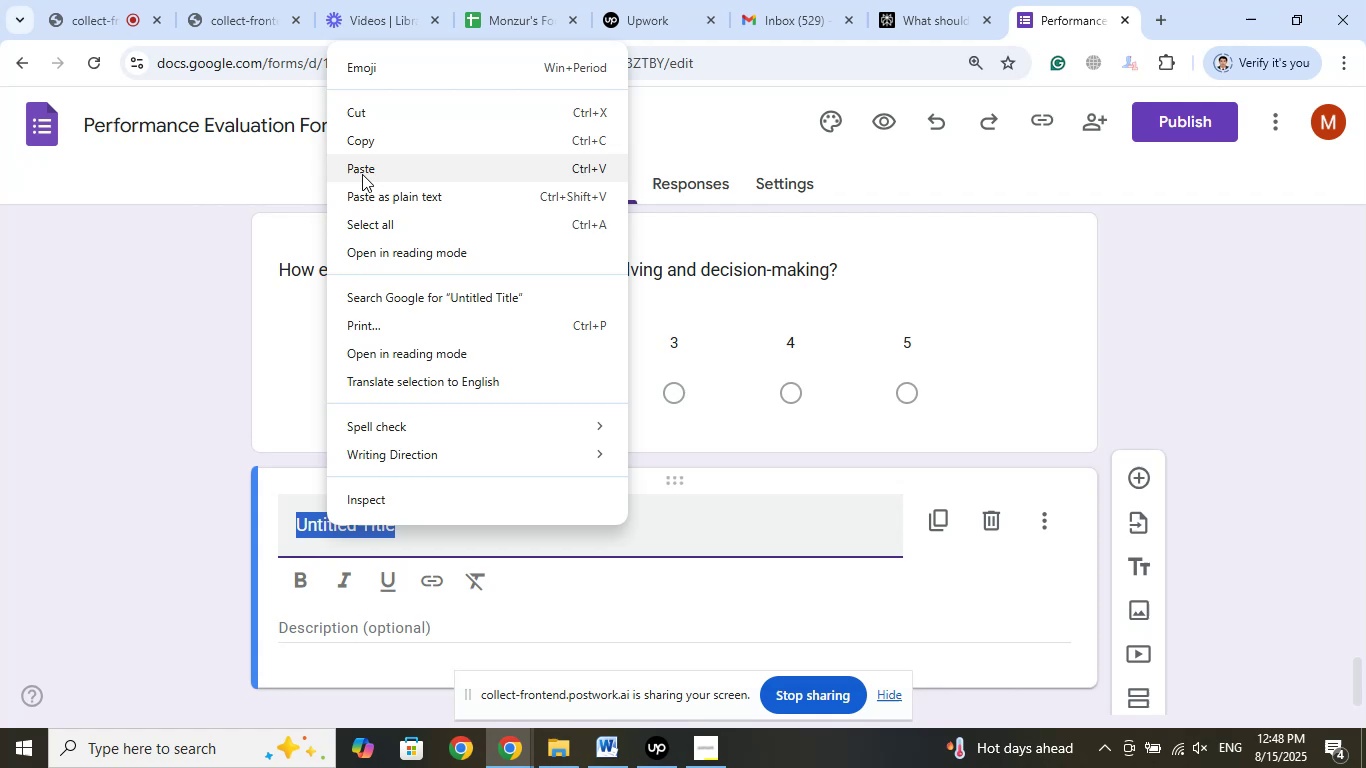 
left_click([362, 174])
 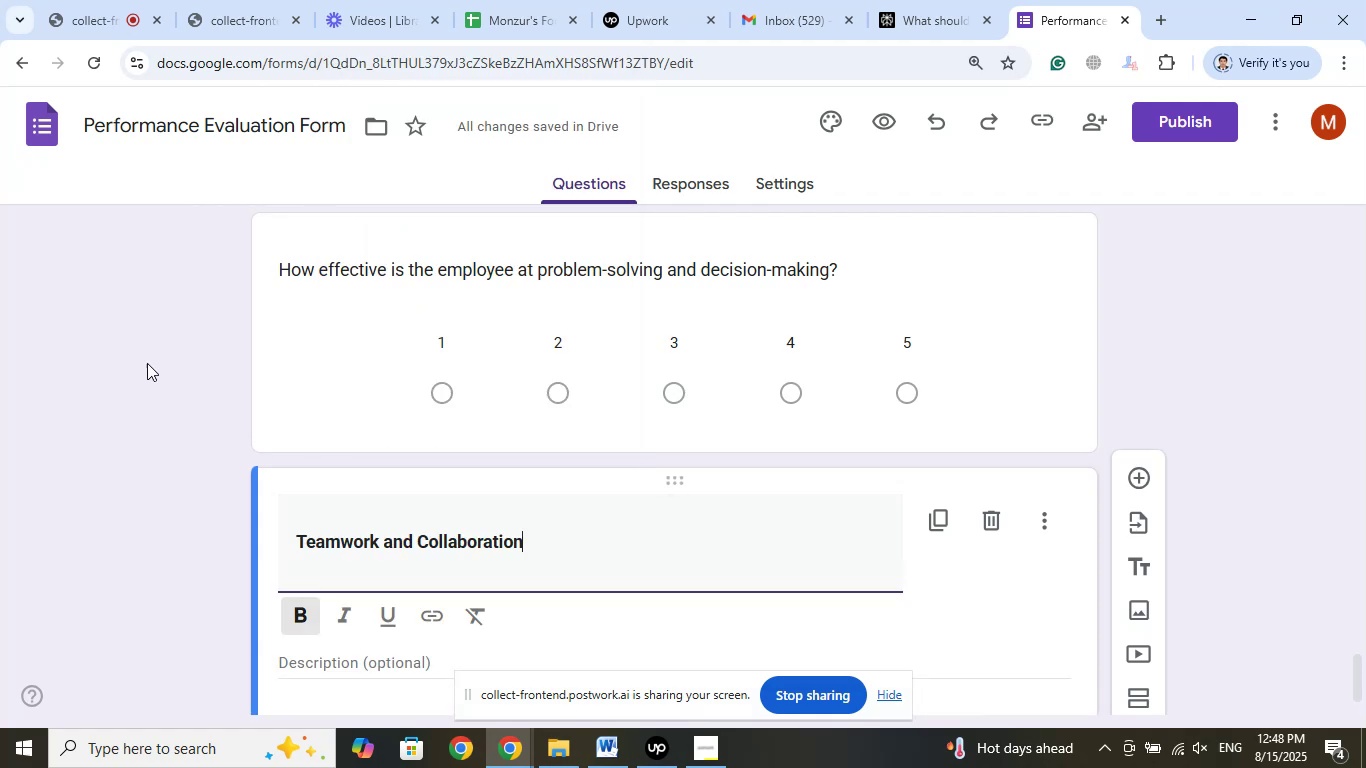 
scroll: coordinate [147, 363], scroll_direction: down, amount: 2.0
 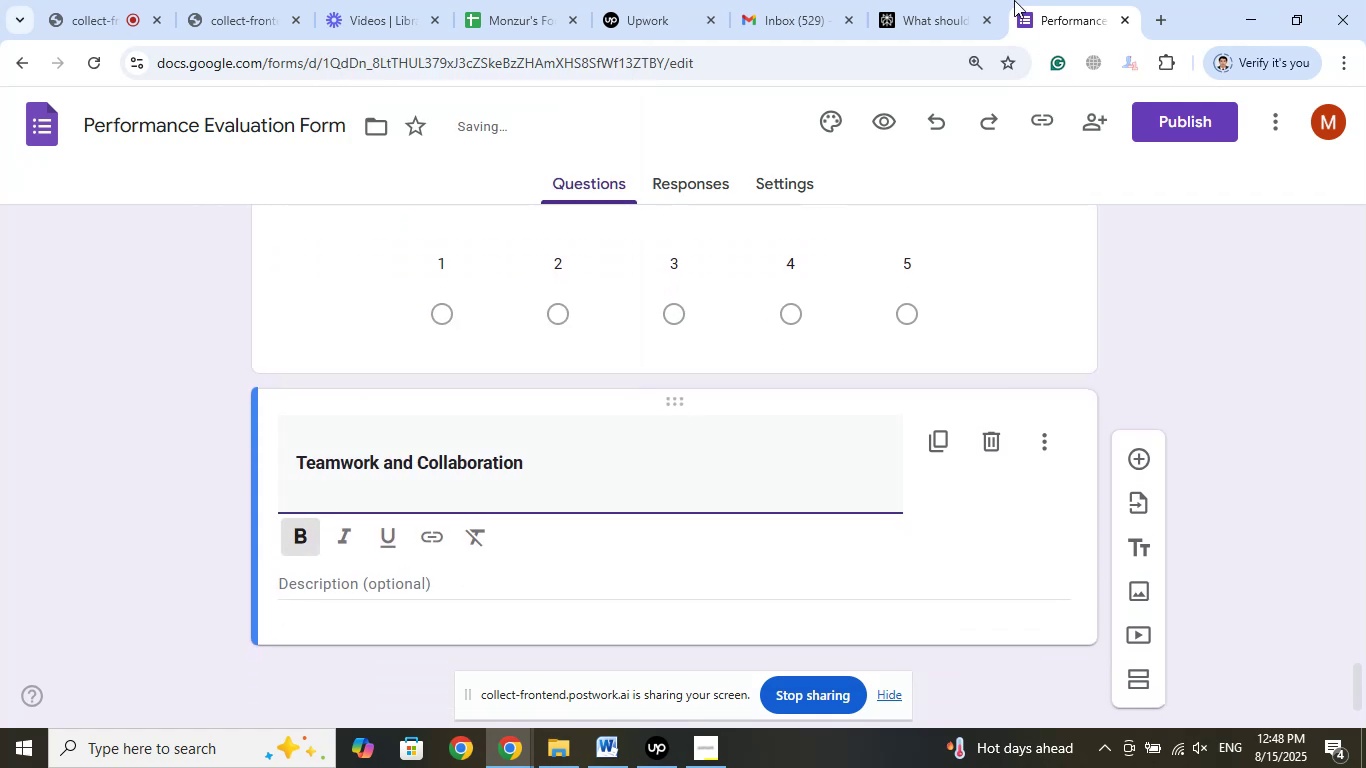 
left_click([943, 0])
 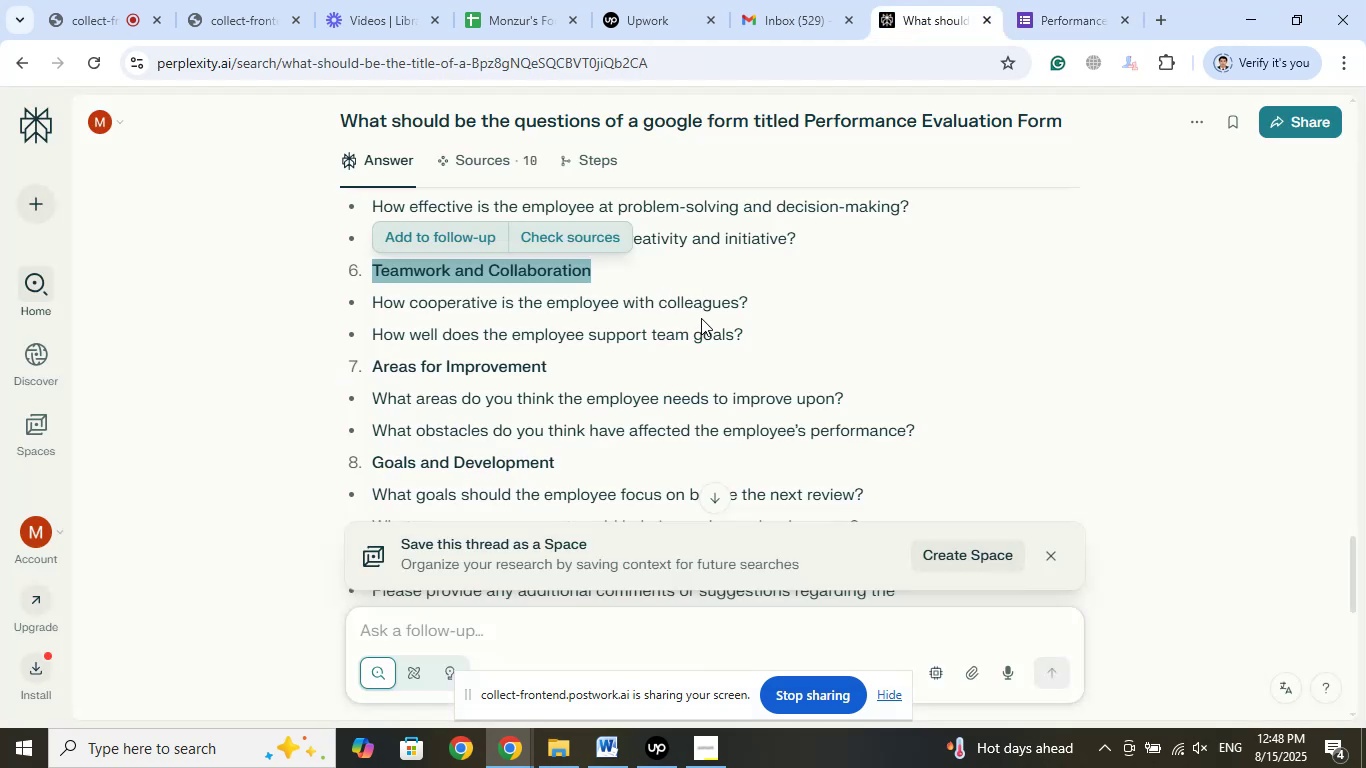 
left_click_drag(start_coordinate=[758, 306], to_coordinate=[372, 299])
 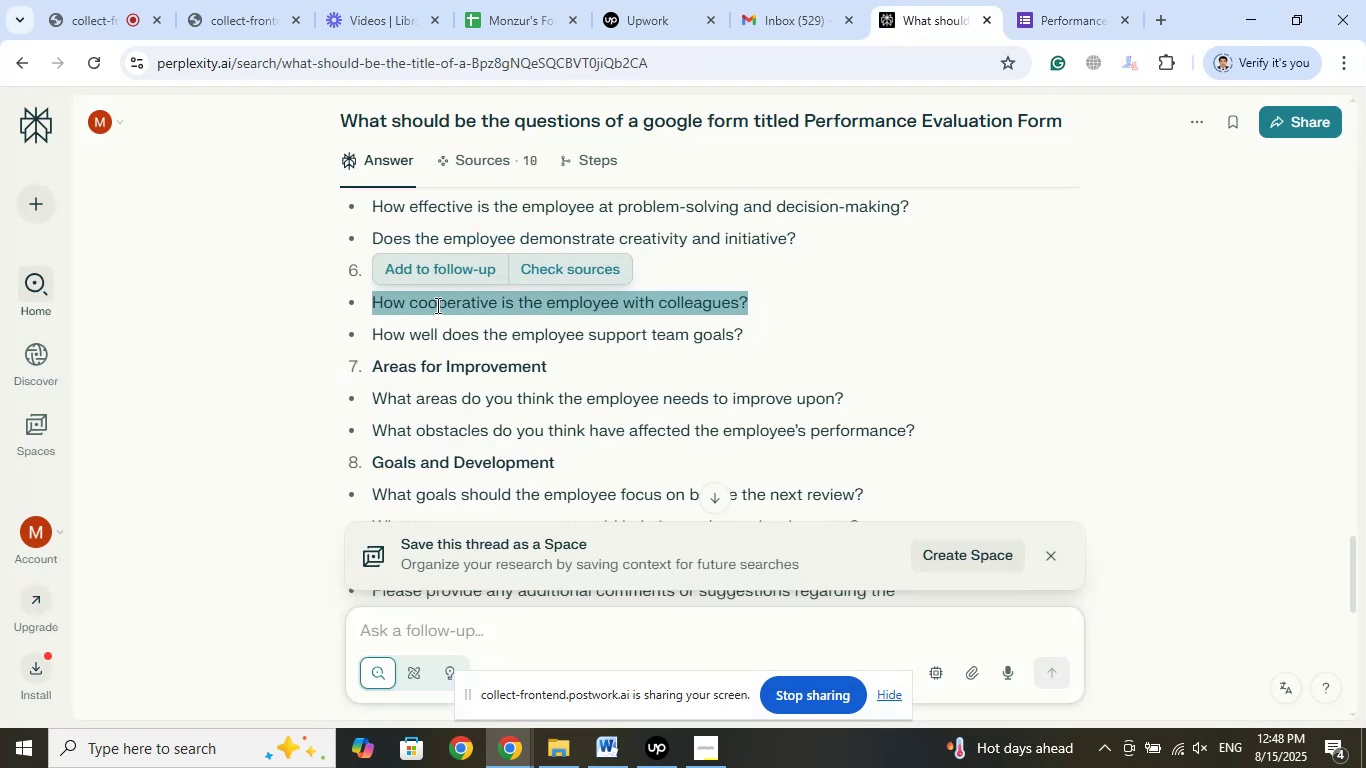 
right_click([436, 305])
 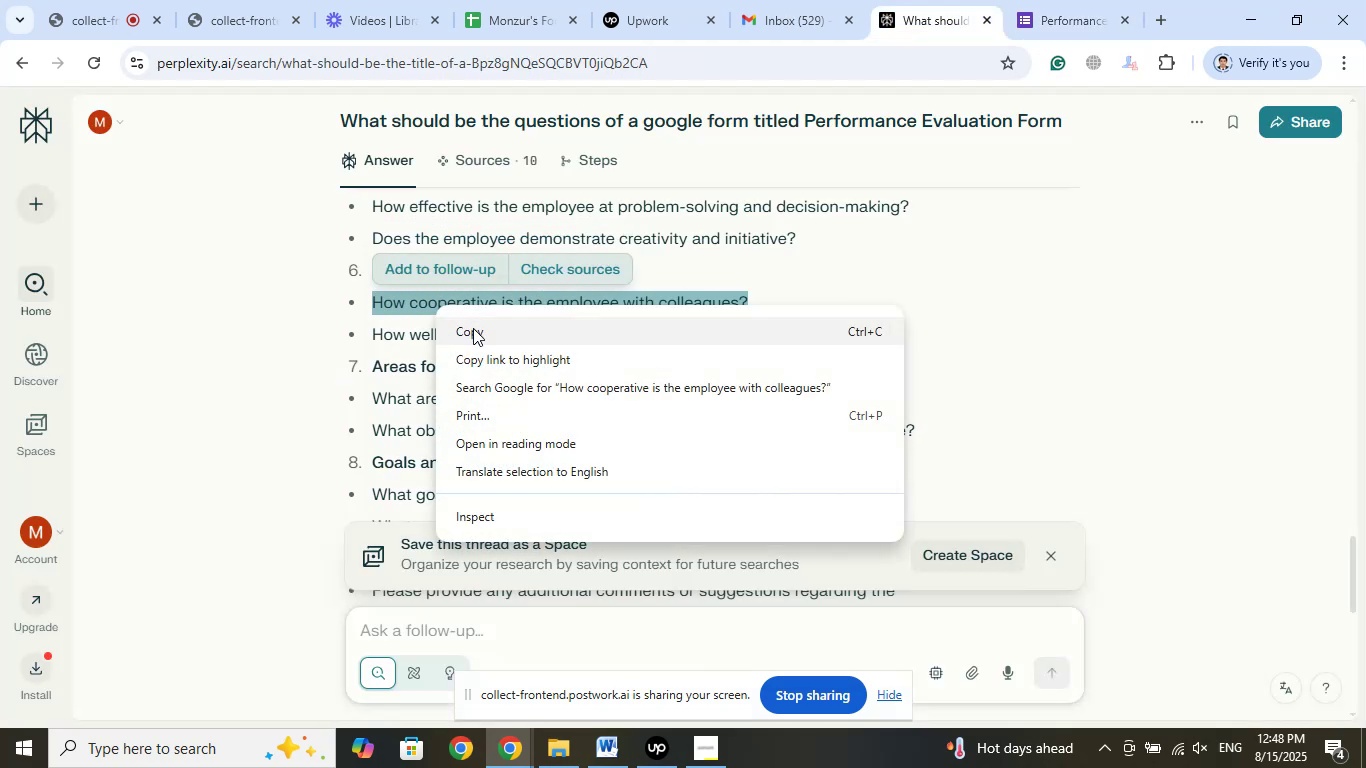 
left_click([478, 334])
 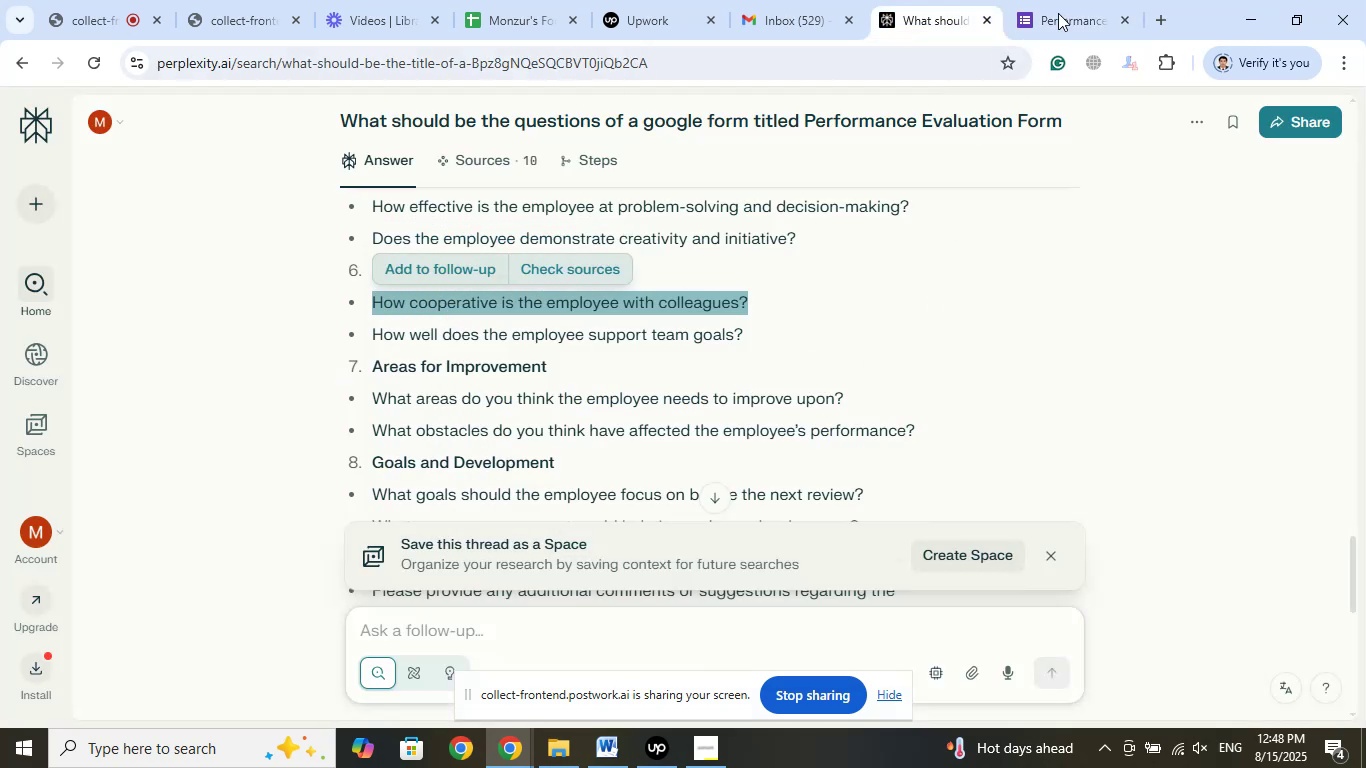 
left_click([1077, 0])
 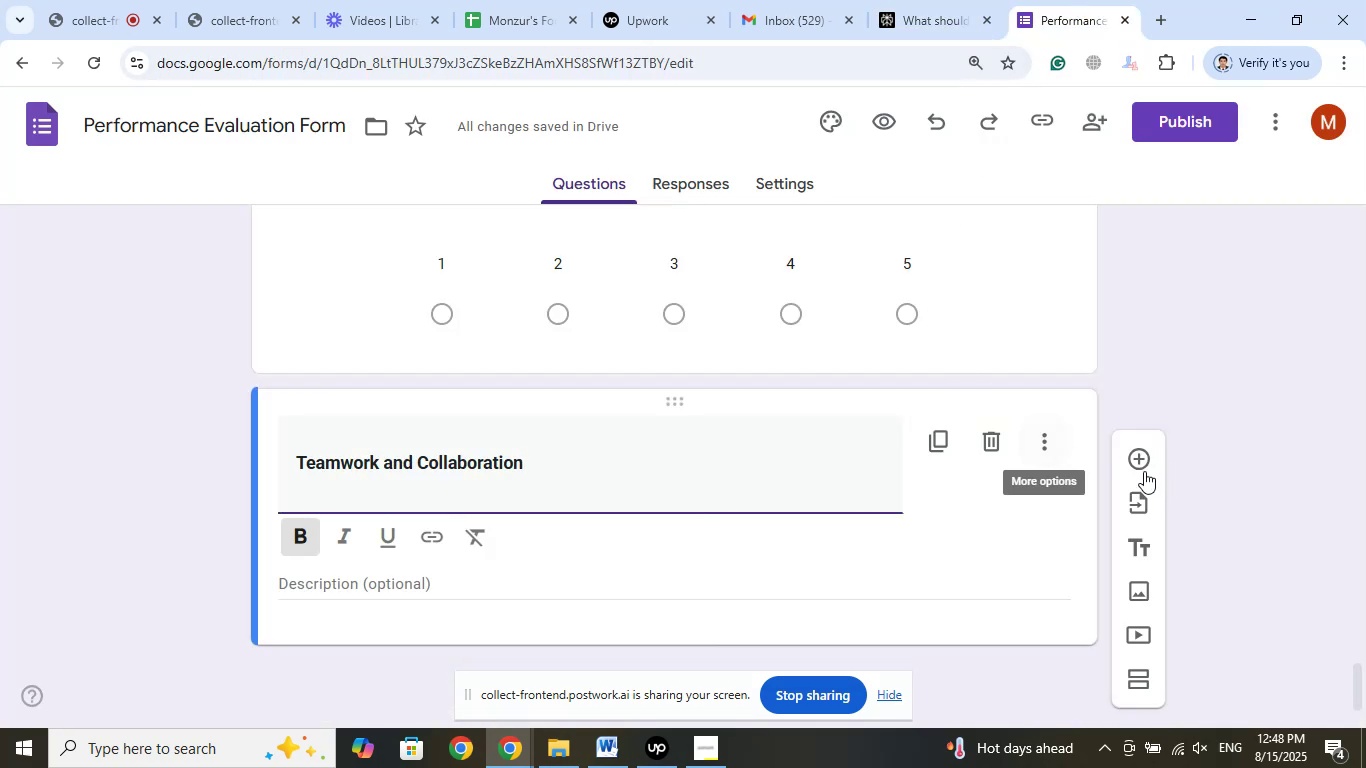 
left_click([1138, 462])
 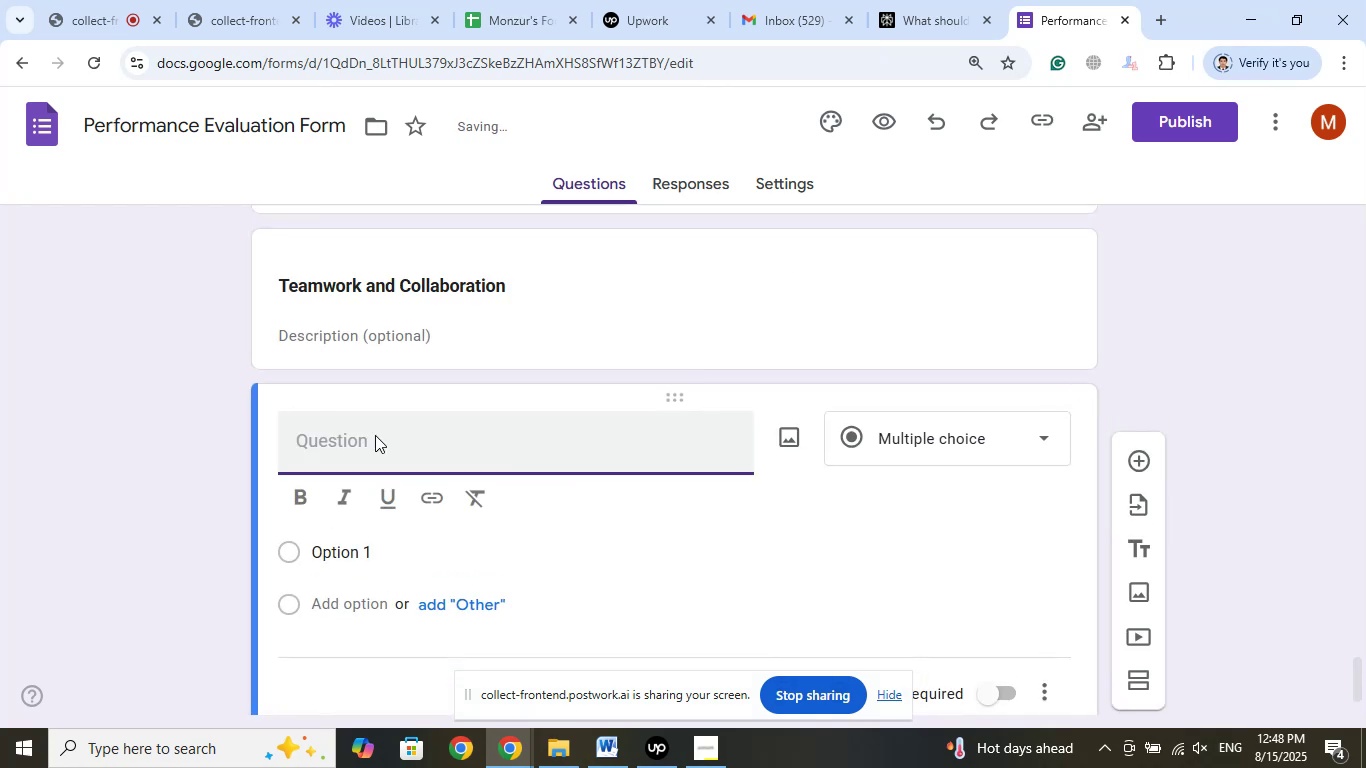 
right_click([375, 435])
 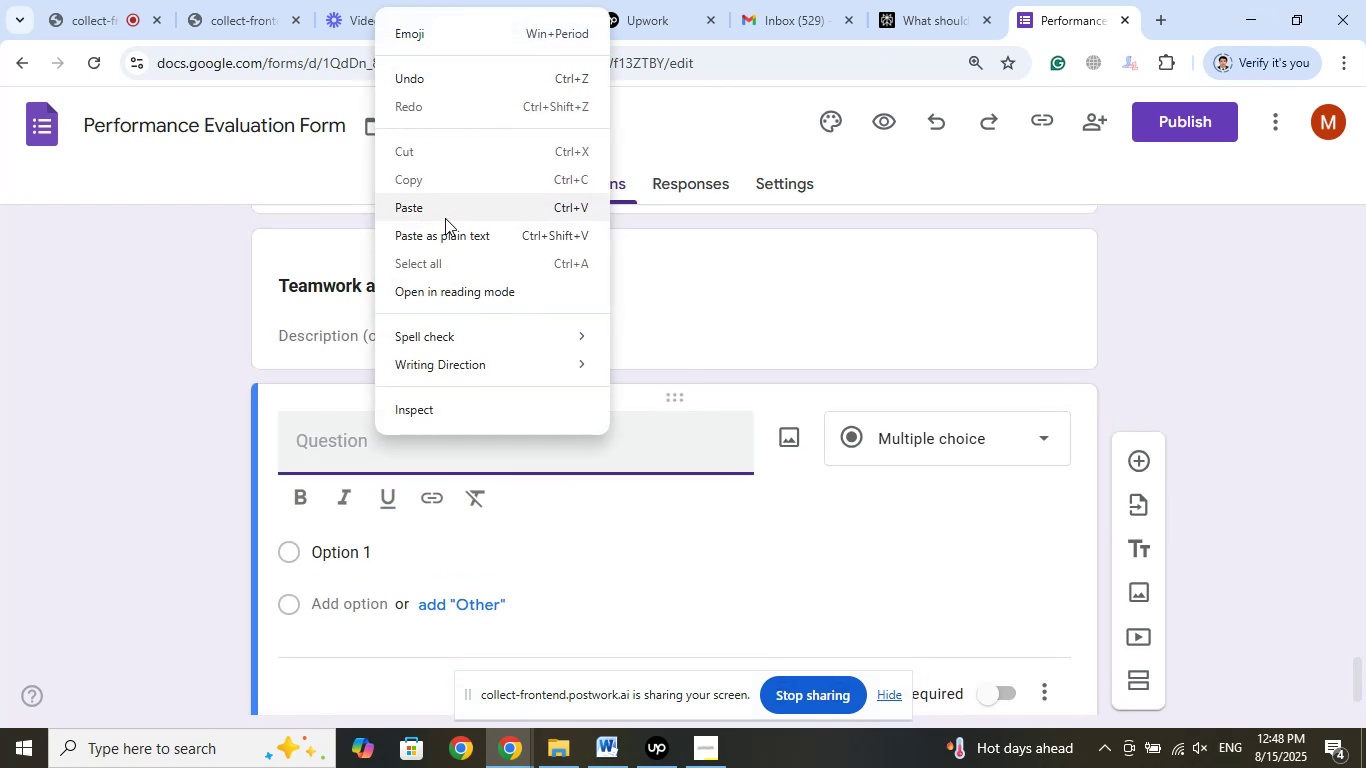 
left_click([438, 213])
 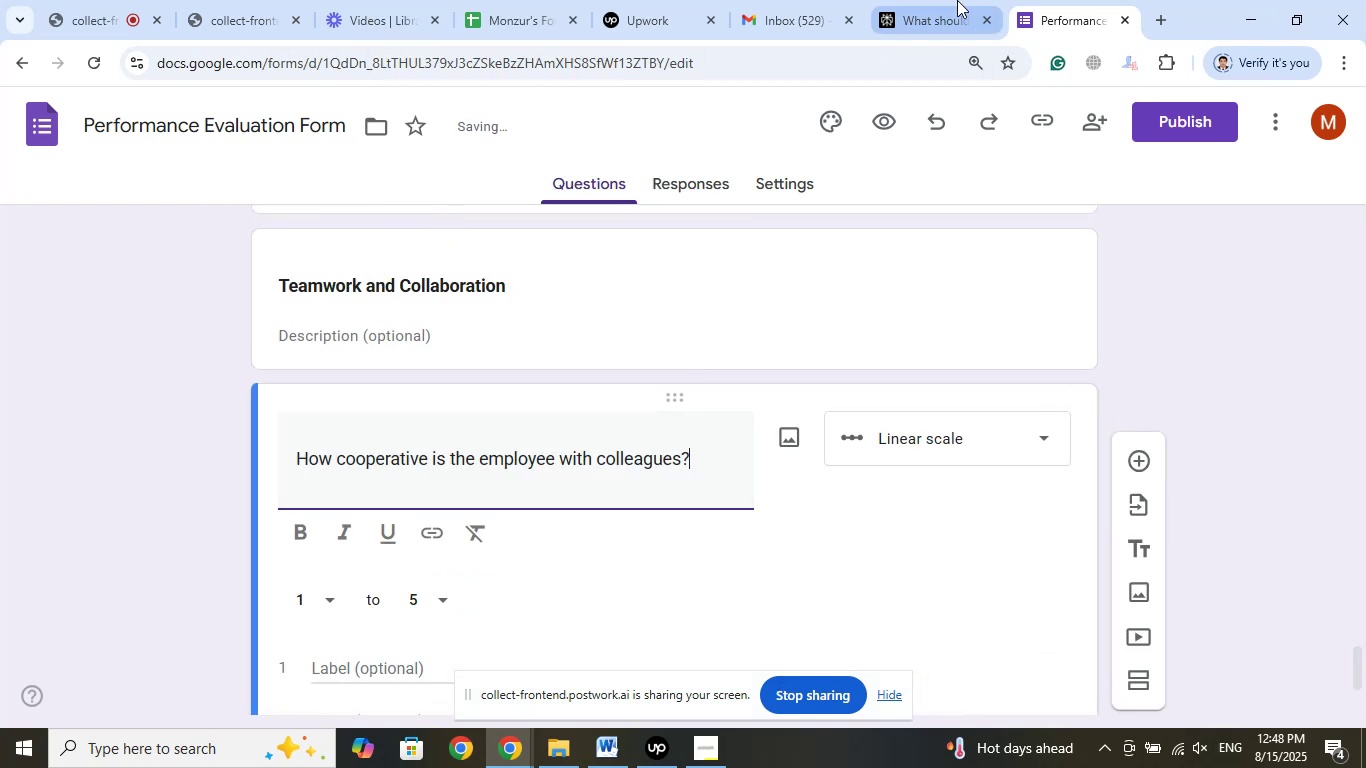 
left_click([954, 1])
 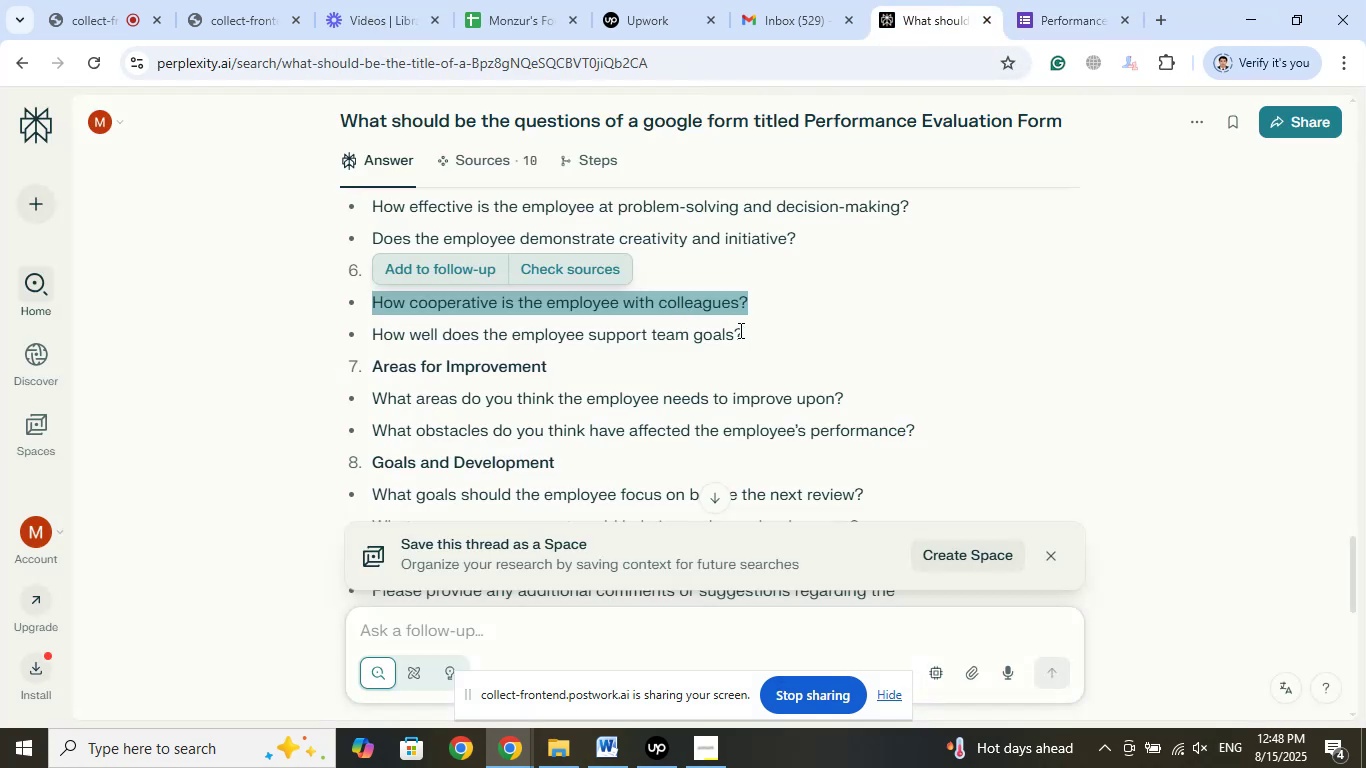 
left_click_drag(start_coordinate=[761, 341], to_coordinate=[375, 329])
 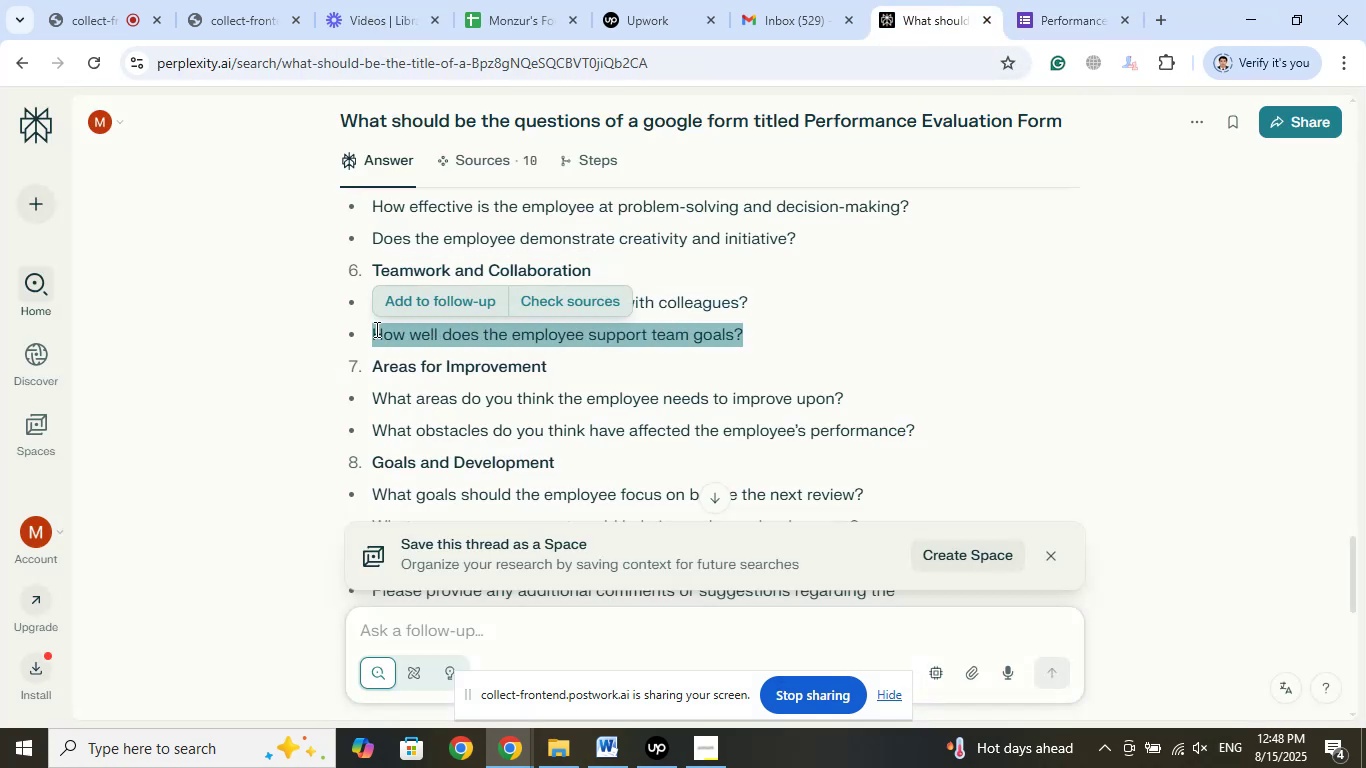 
right_click([375, 329])
 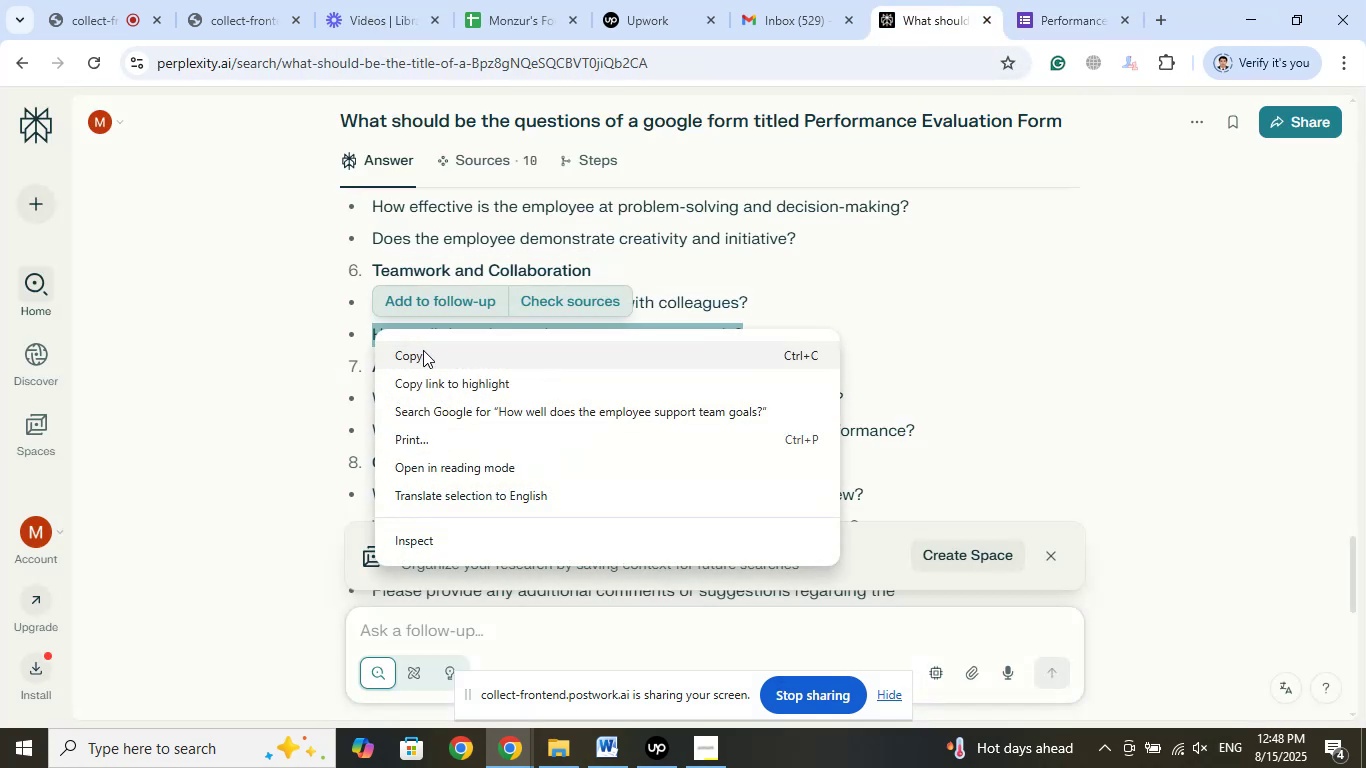 
left_click([423, 350])
 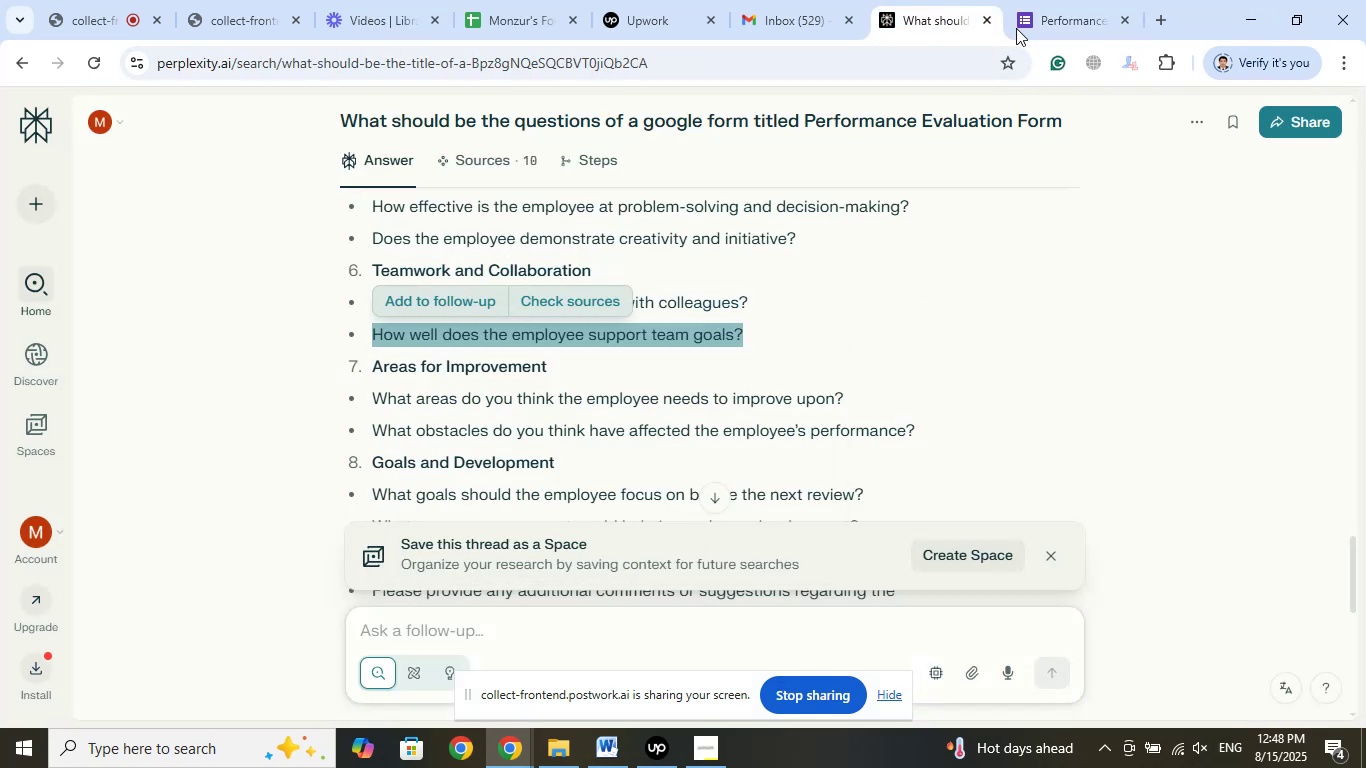 
left_click([1045, 0])
 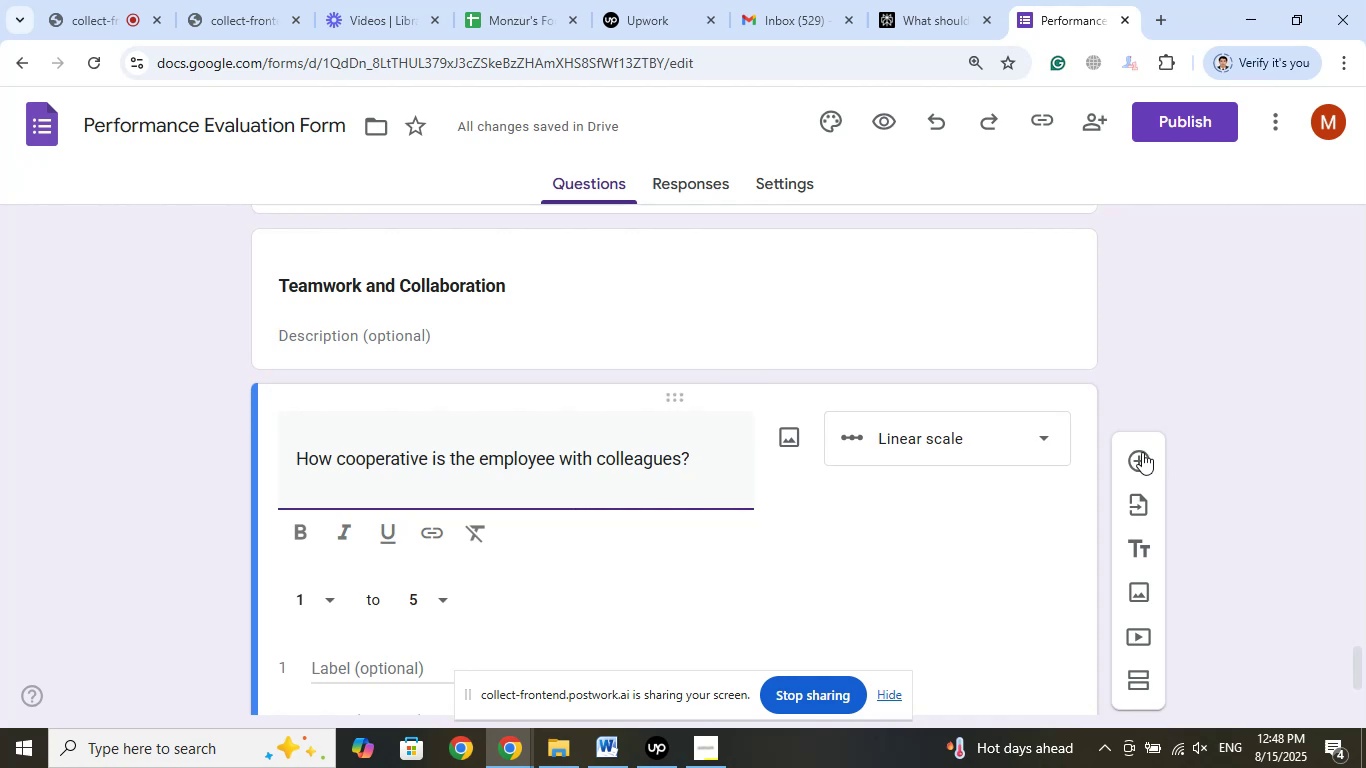 
left_click([1141, 454])
 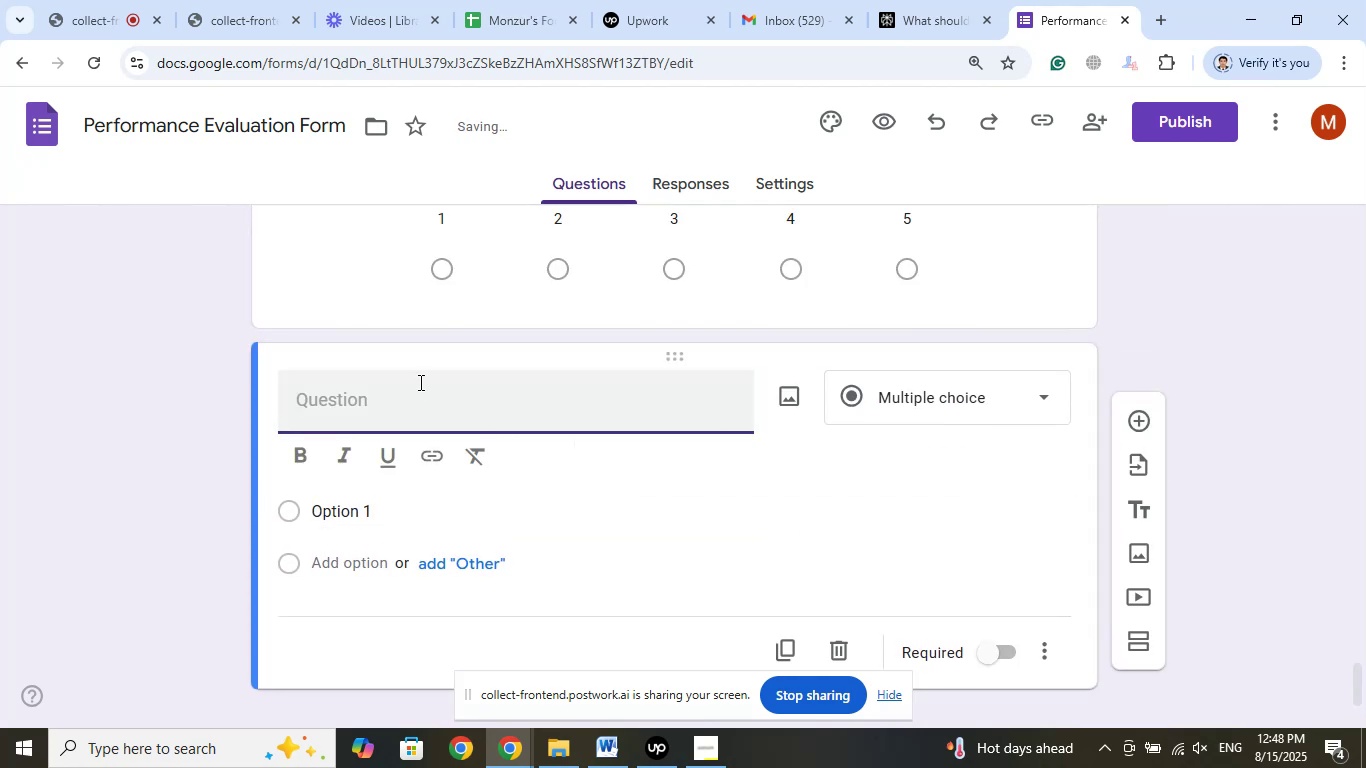 
right_click([397, 403])
 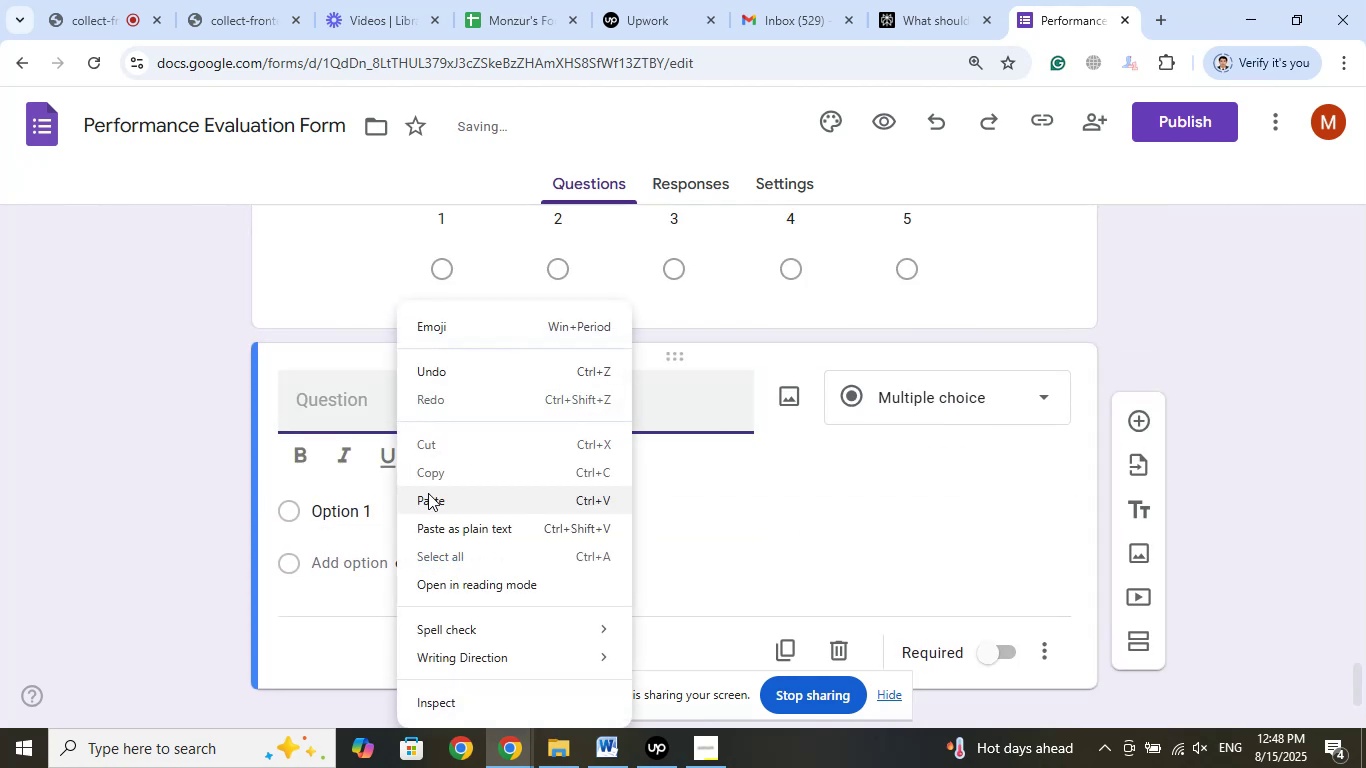 
left_click([428, 493])
 